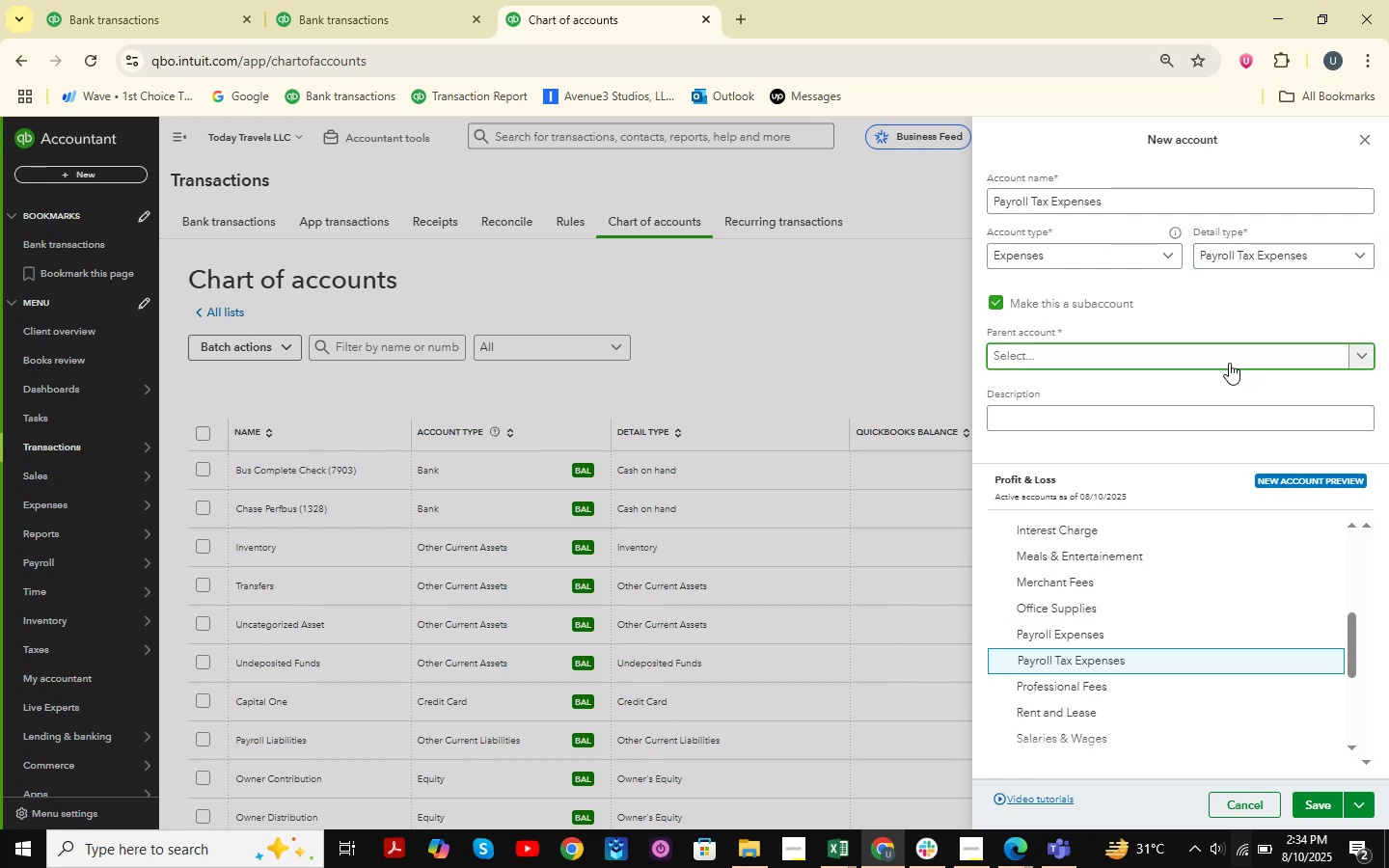 
left_click([1224, 364])
 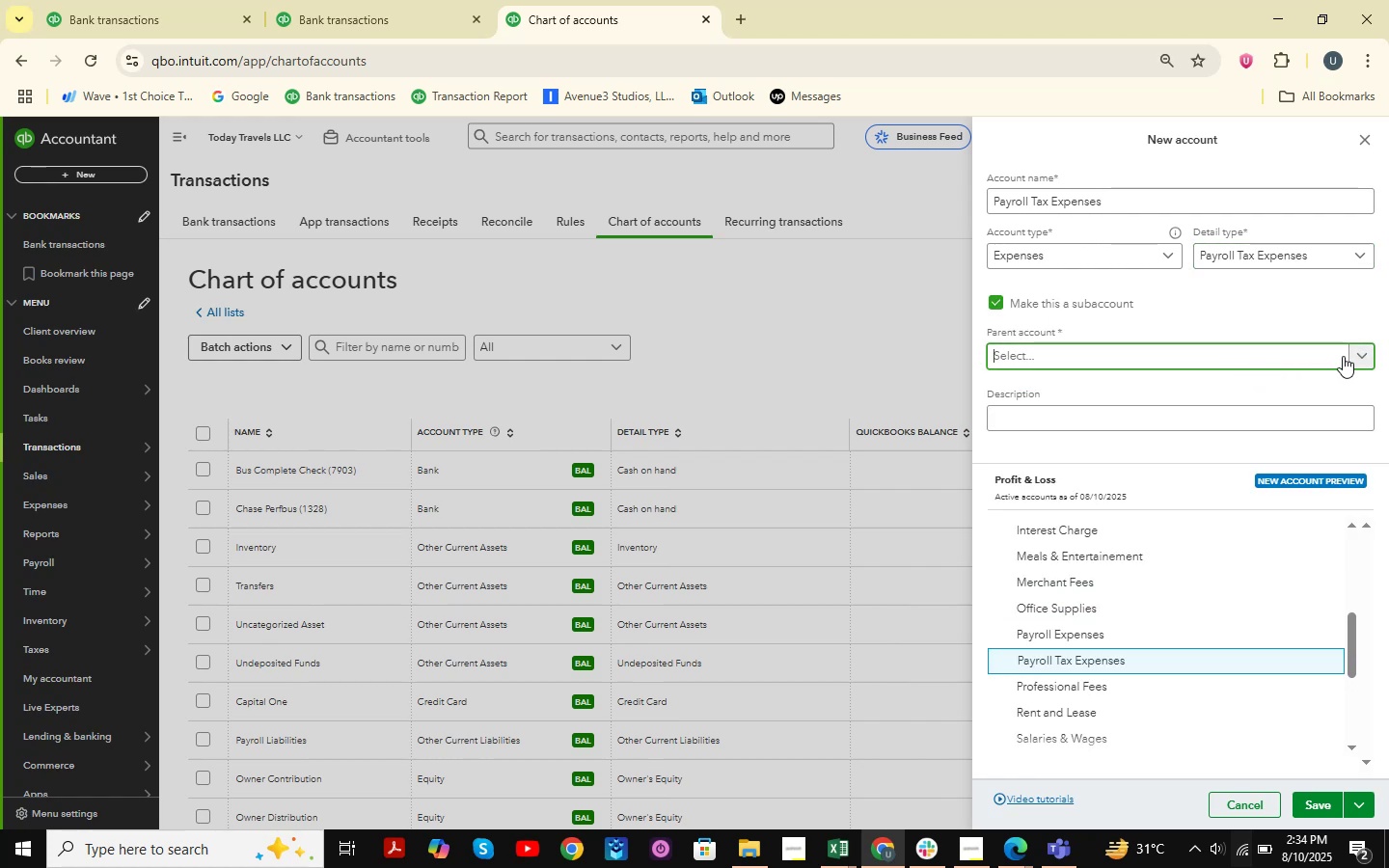 
left_click([1353, 356])
 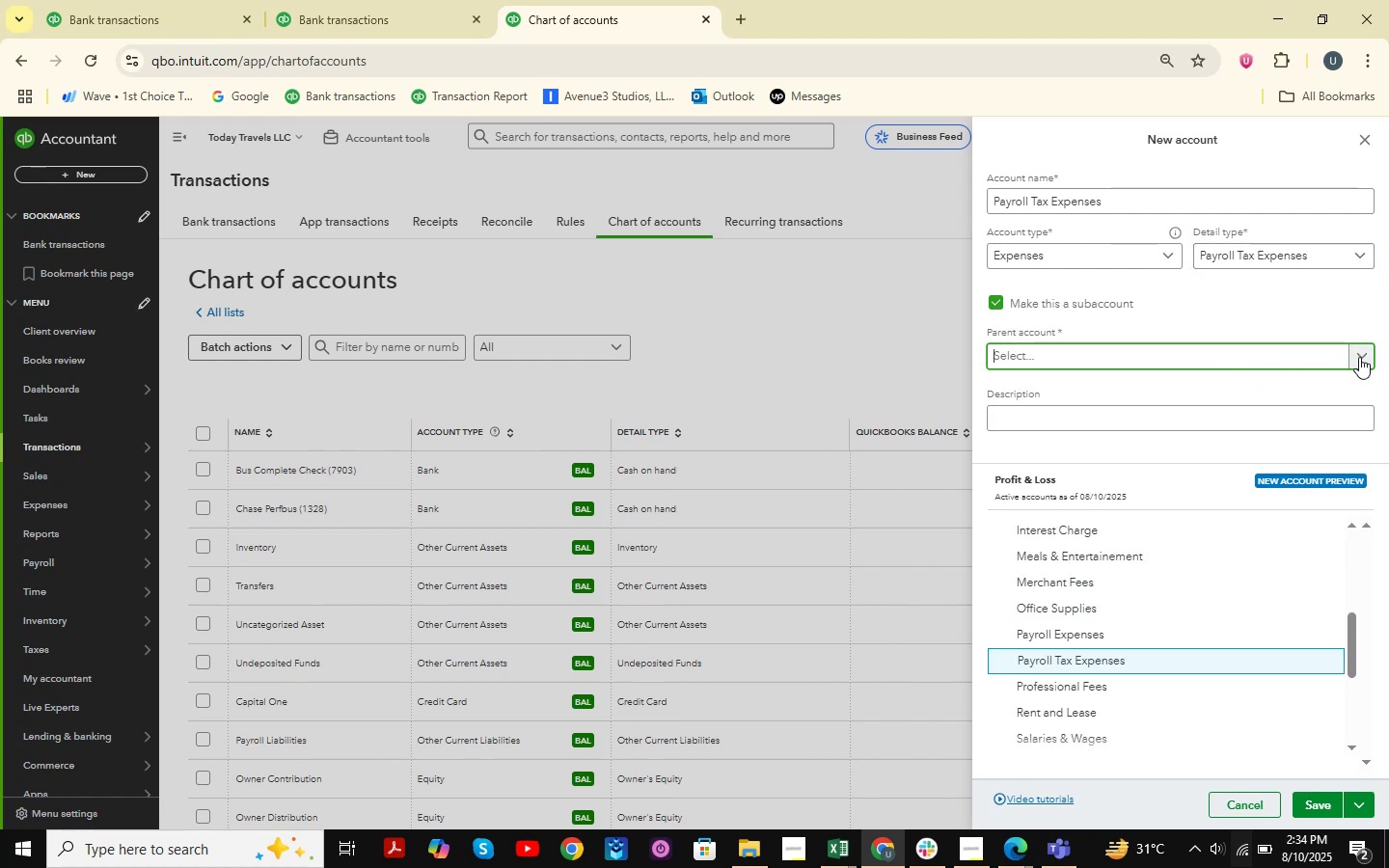 
left_click([1359, 357])
 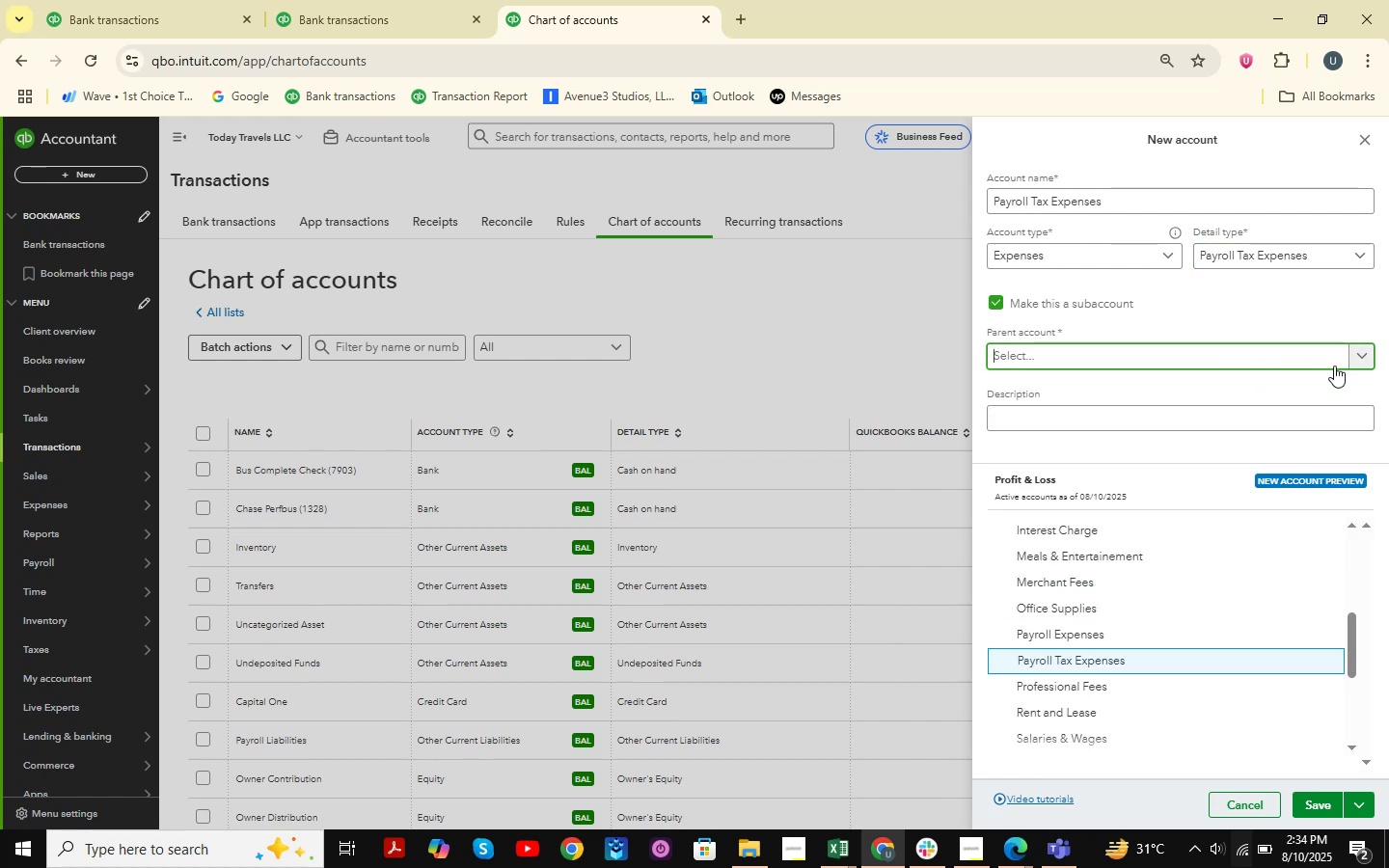 
double_click([1344, 359])
 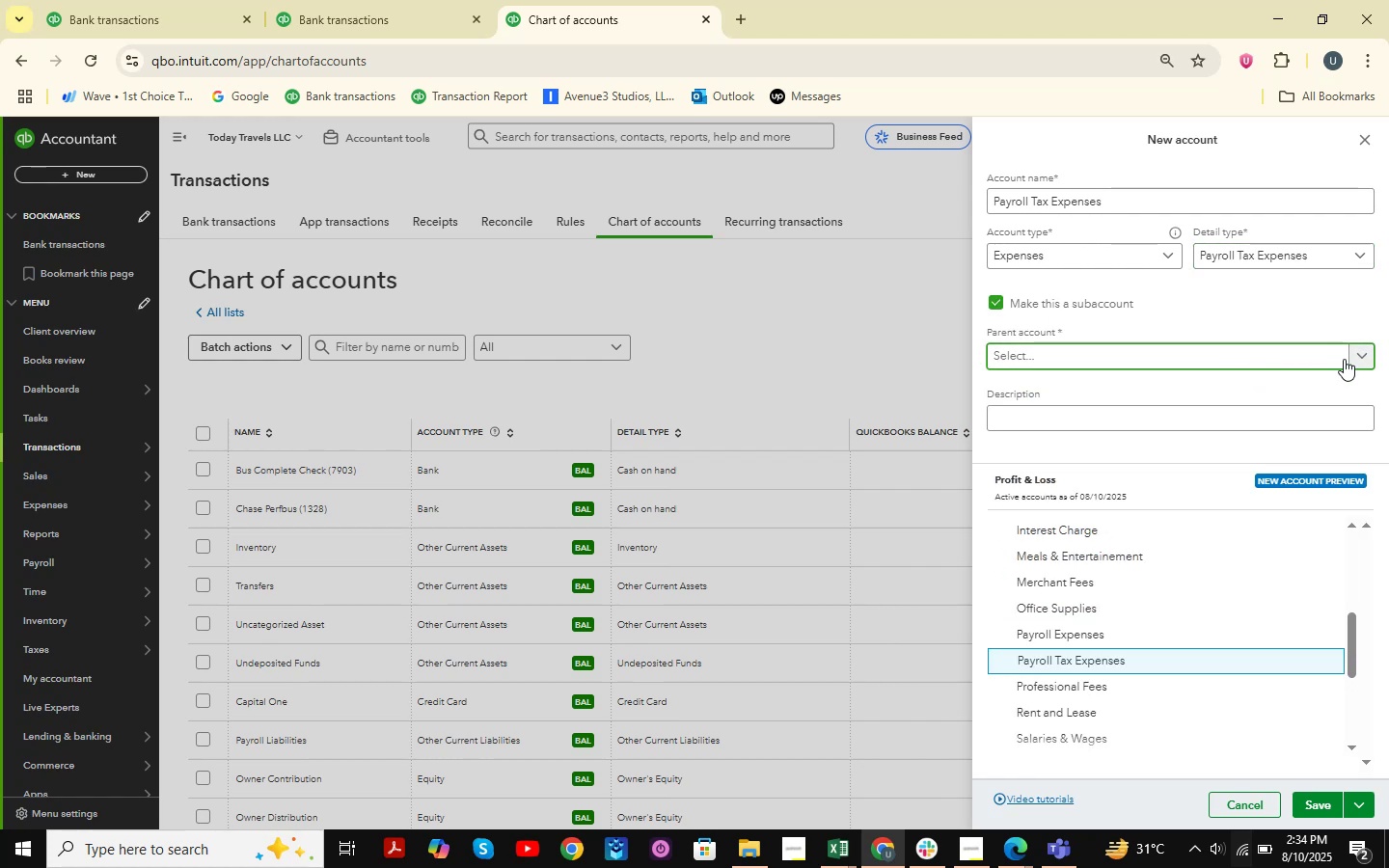 
left_click([1344, 359])
 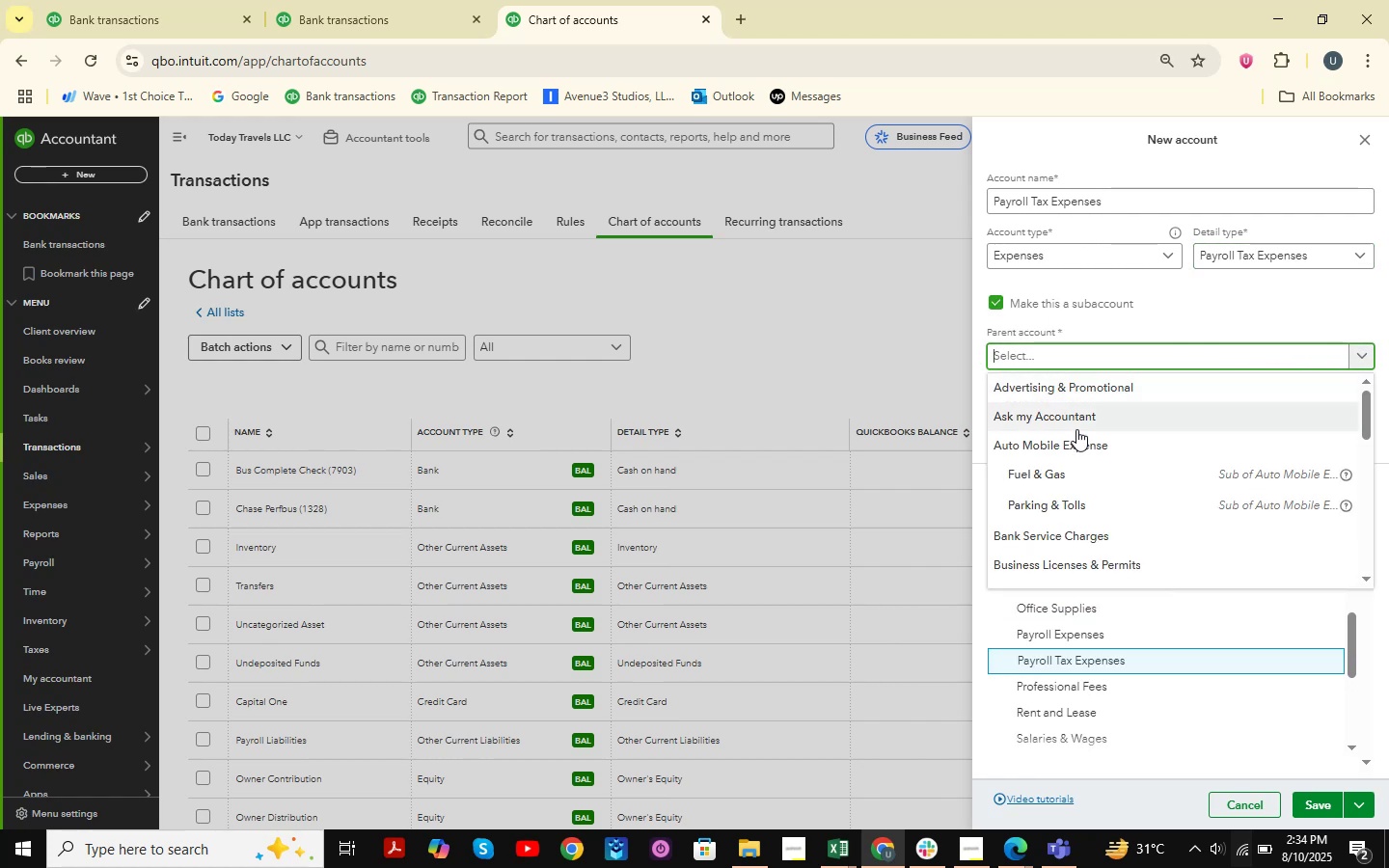 
type(payr)
 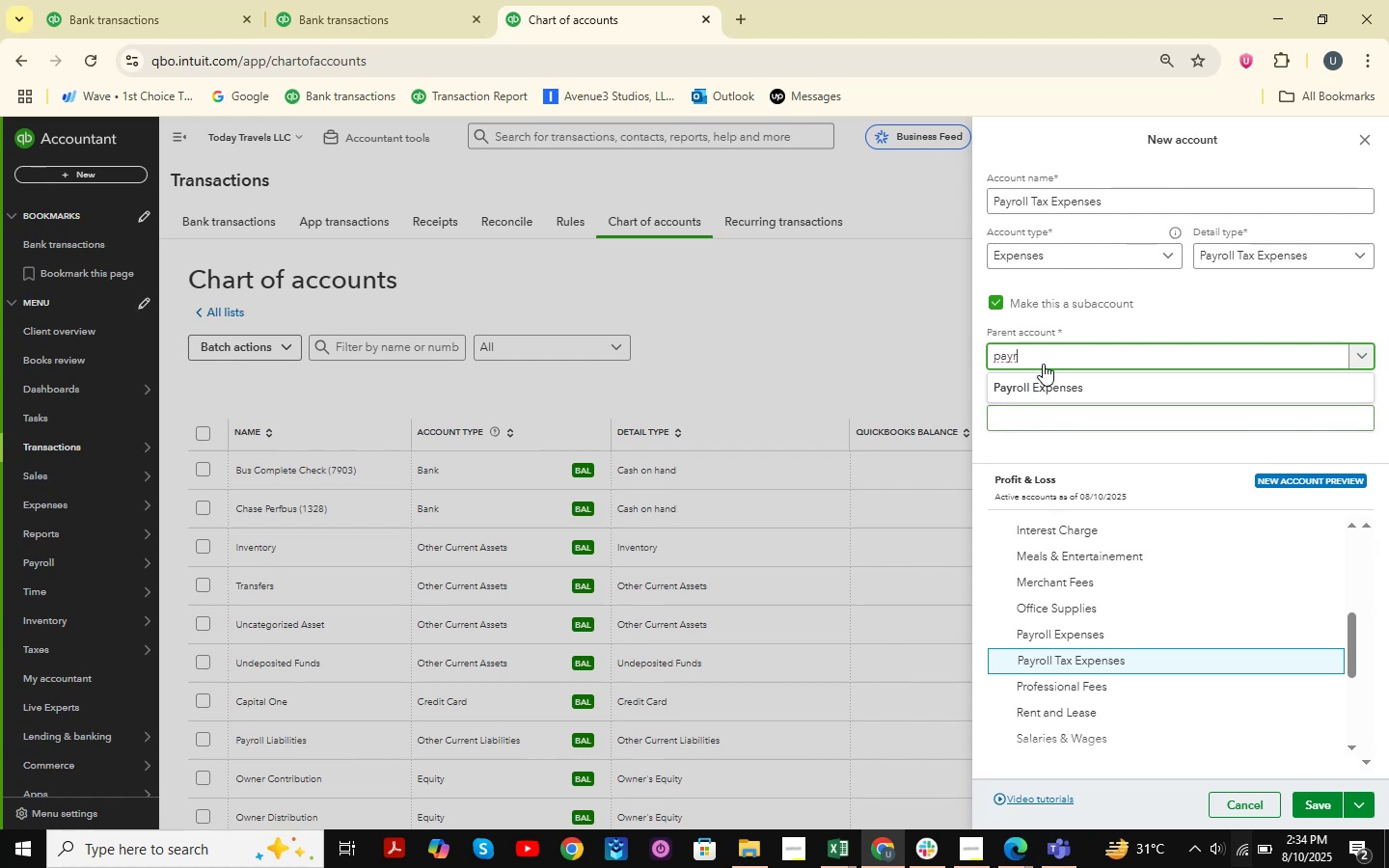 
left_click([1043, 377])
 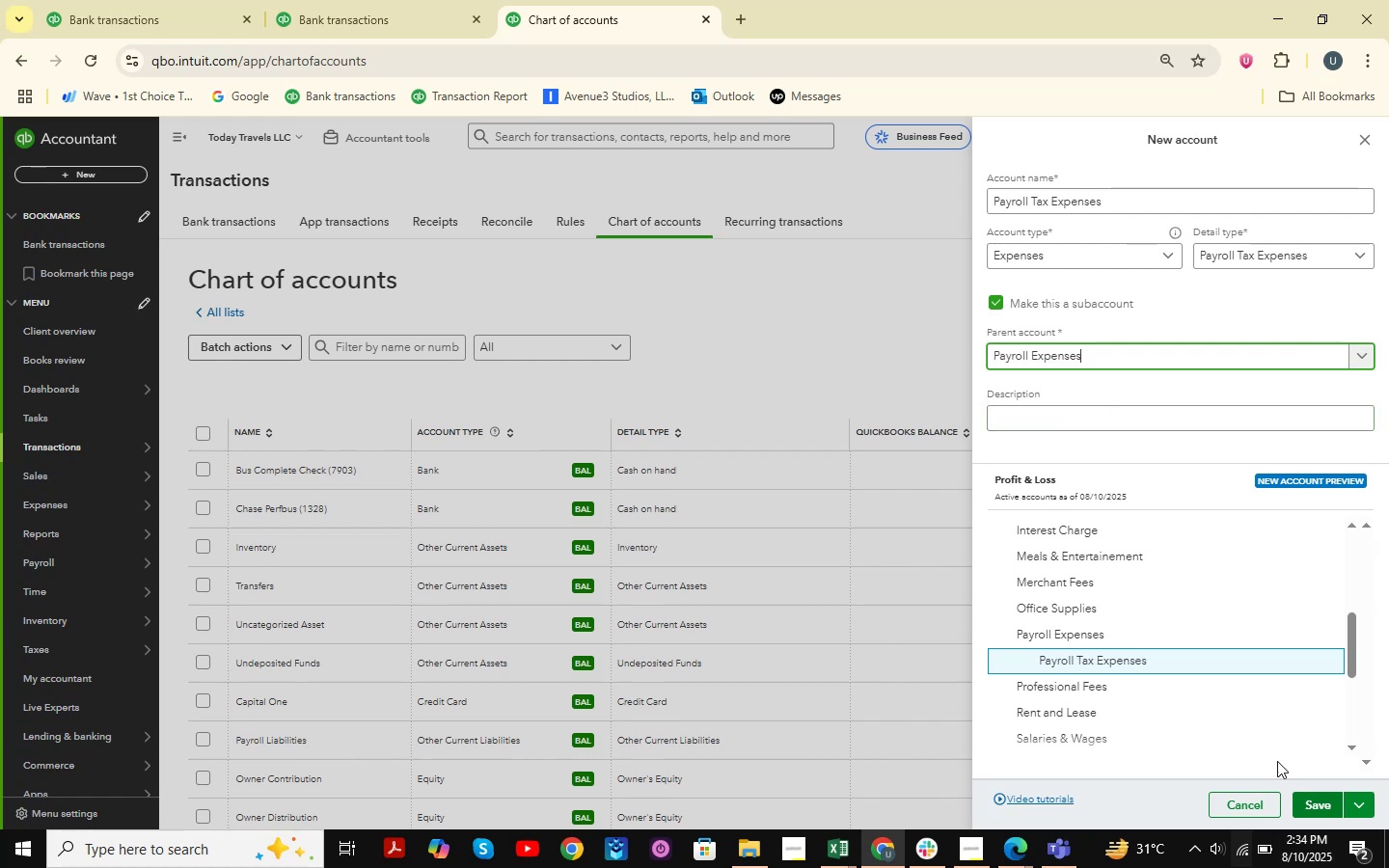 
left_click_drag(start_coordinate=[1030, 201], to_coordinate=[951, 200])
 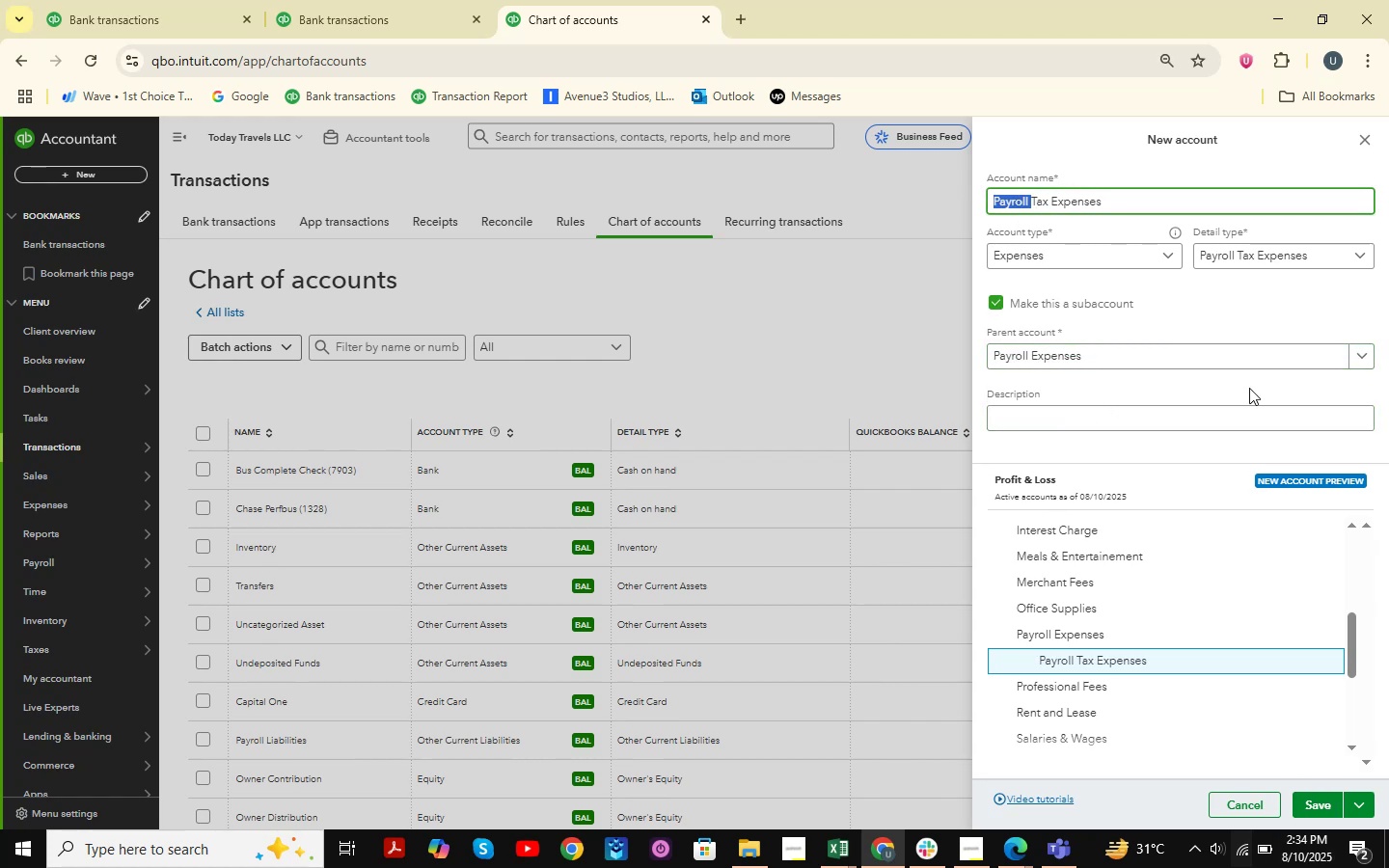 
key(Backspace)
 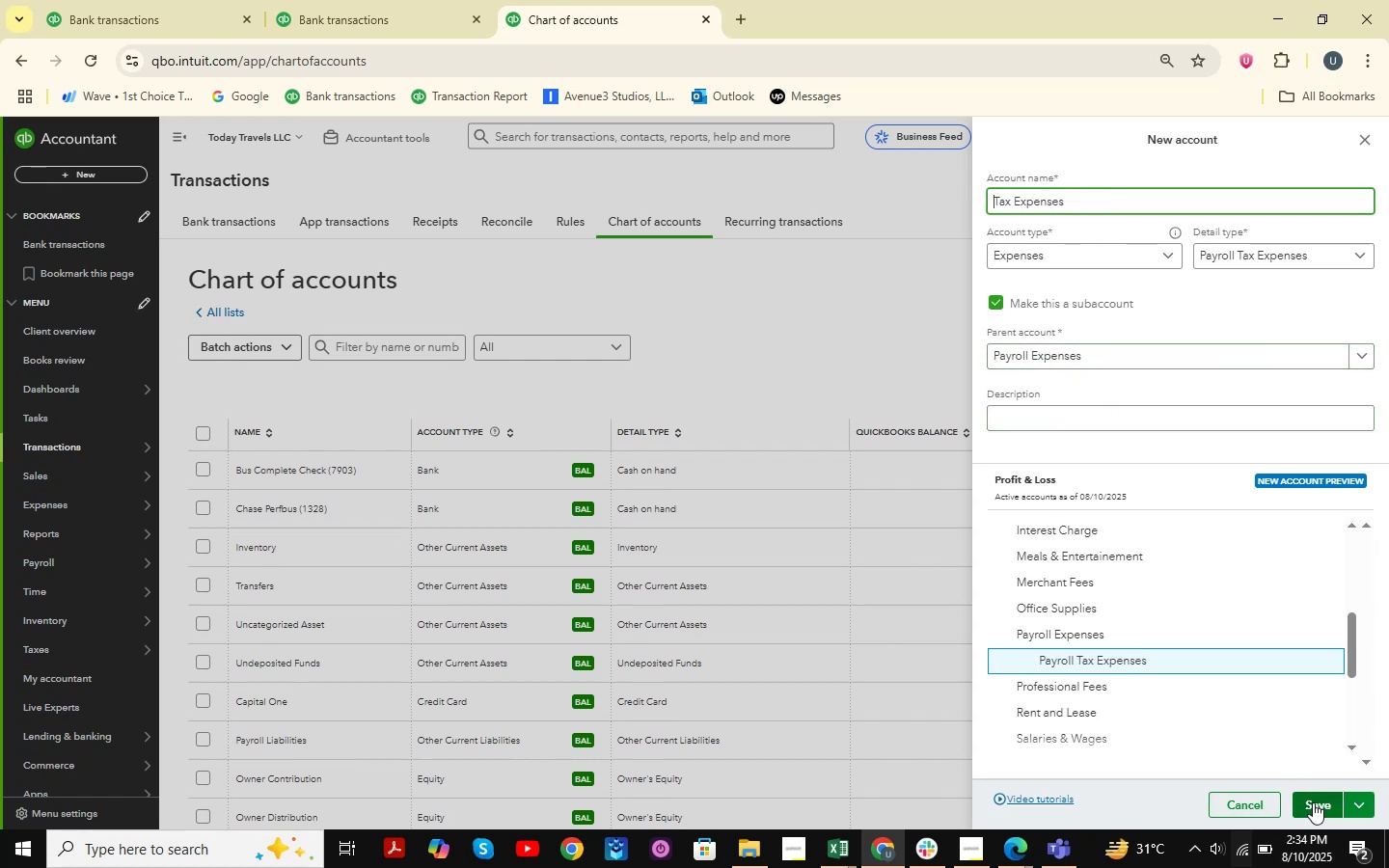 
left_click([1323, 805])
 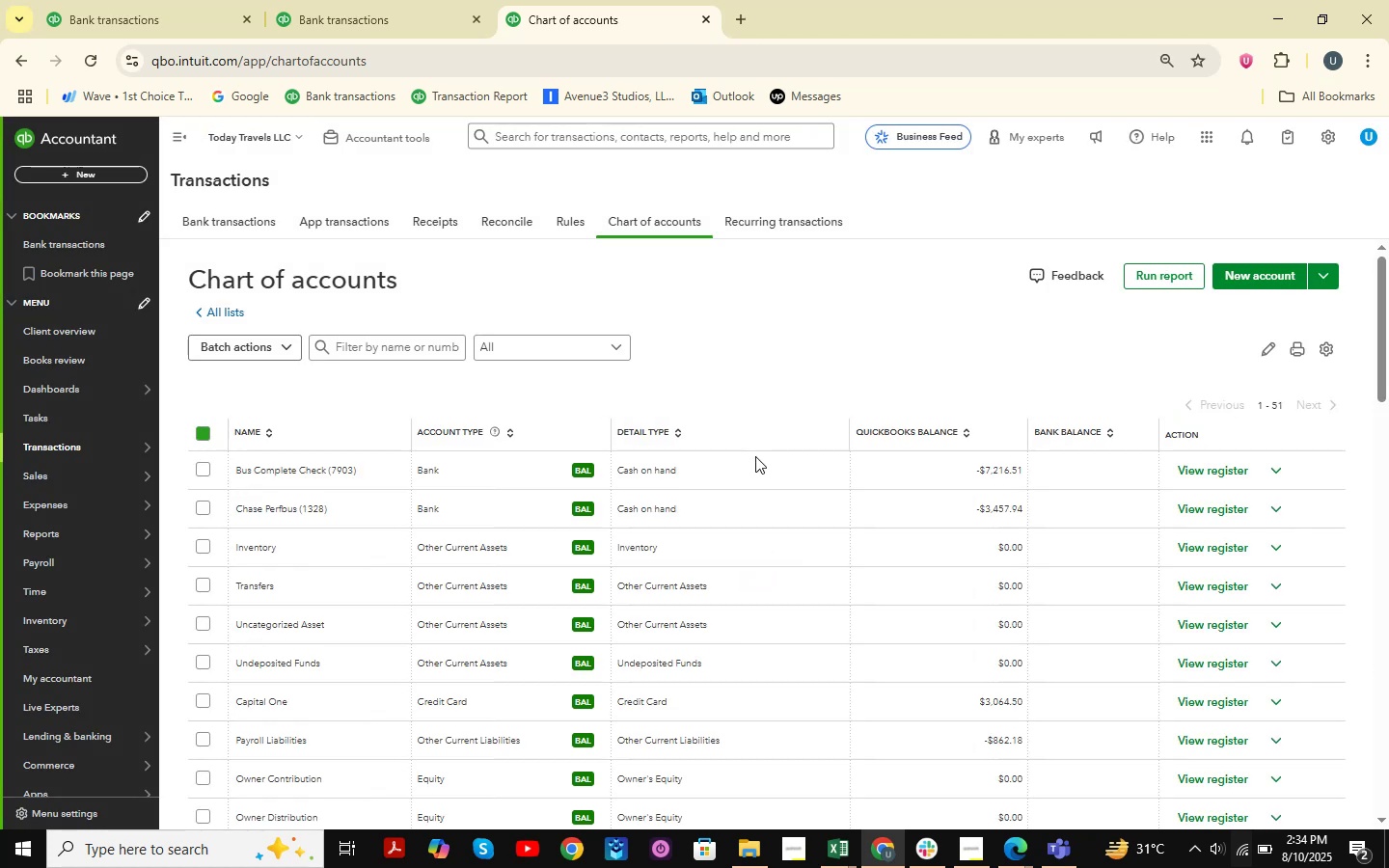 
wait(5.73)
 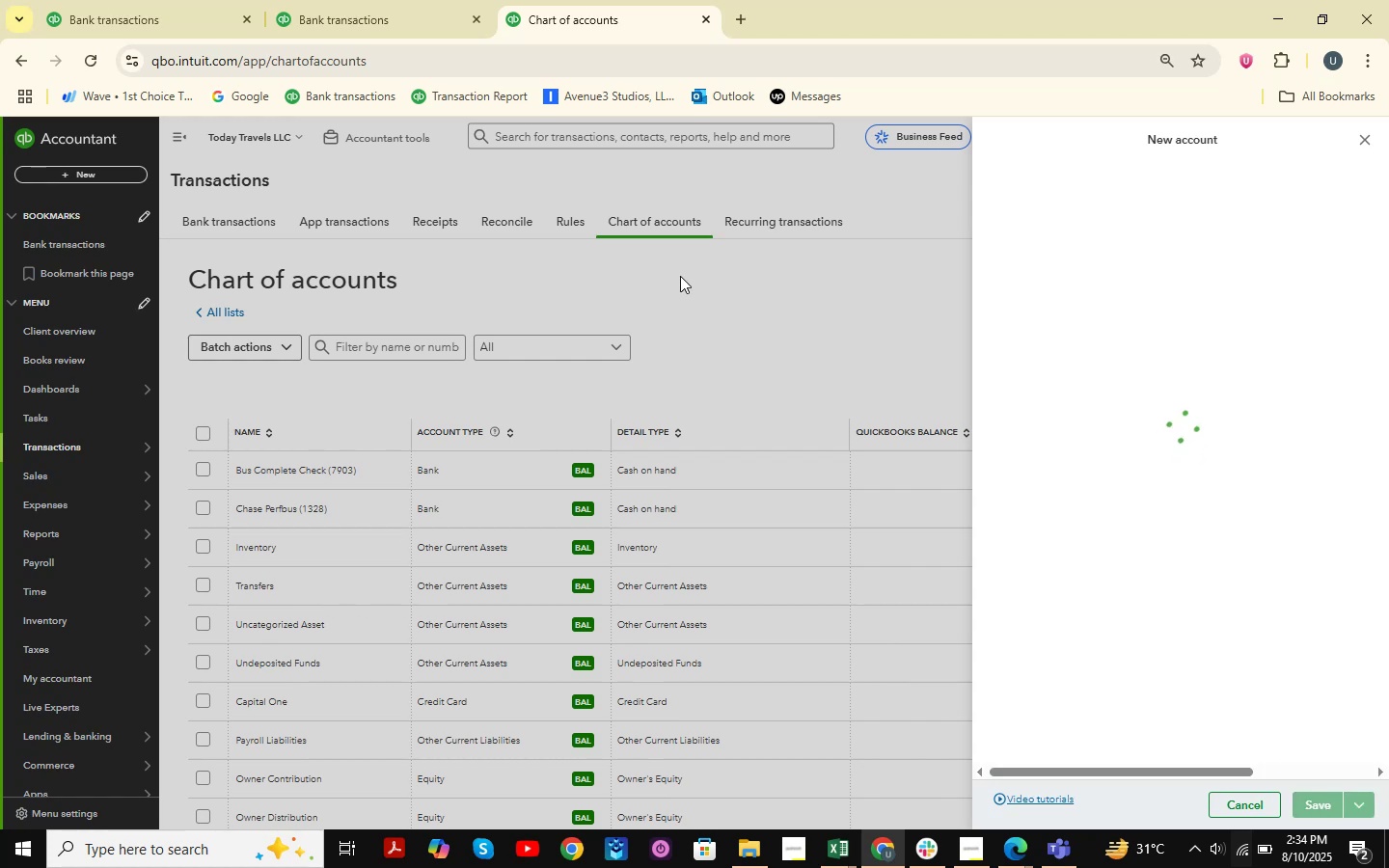 
left_click([1025, 847])
 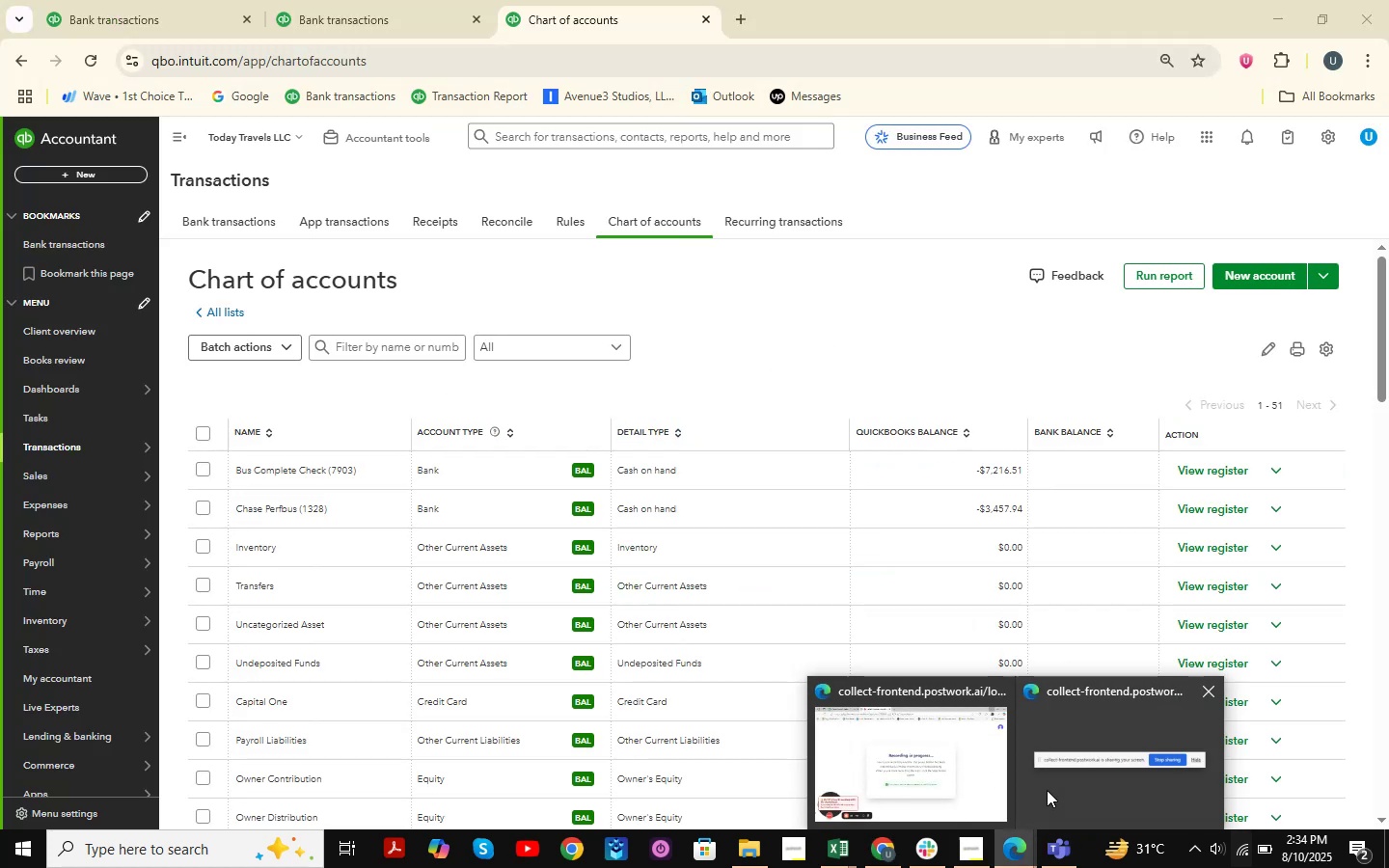 
left_click([891, 765])
 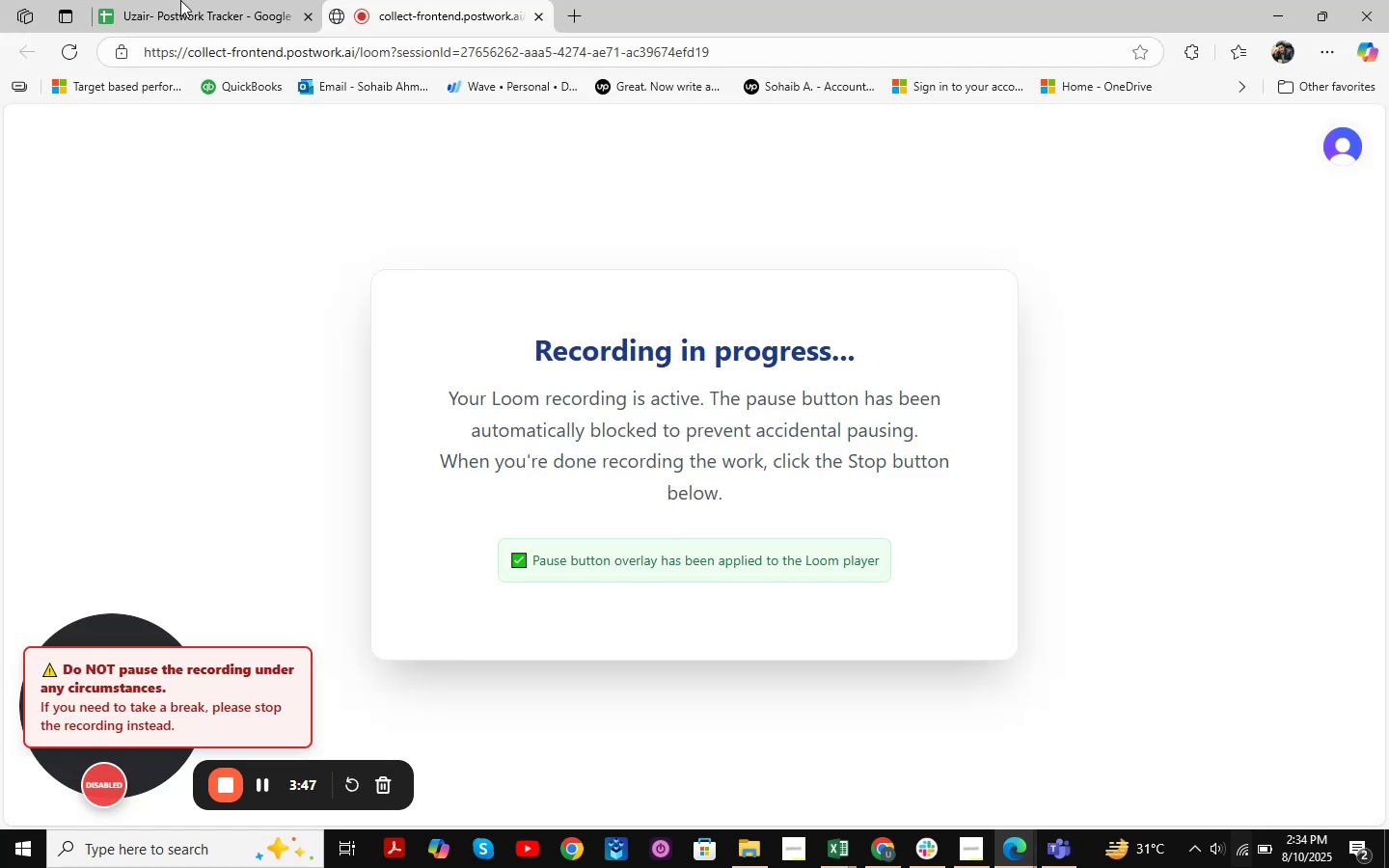 
left_click([134, 0])
 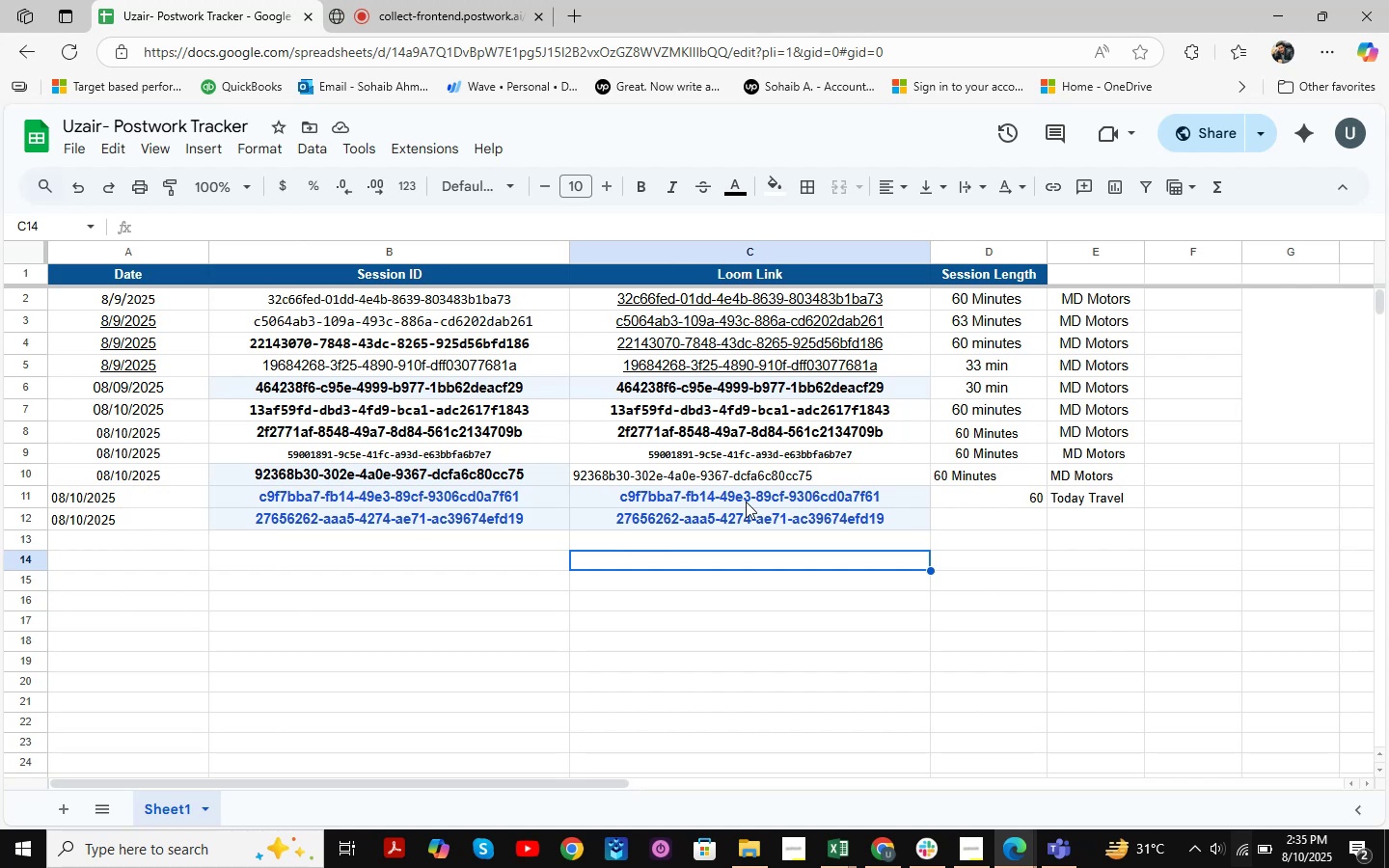 
wait(26.76)
 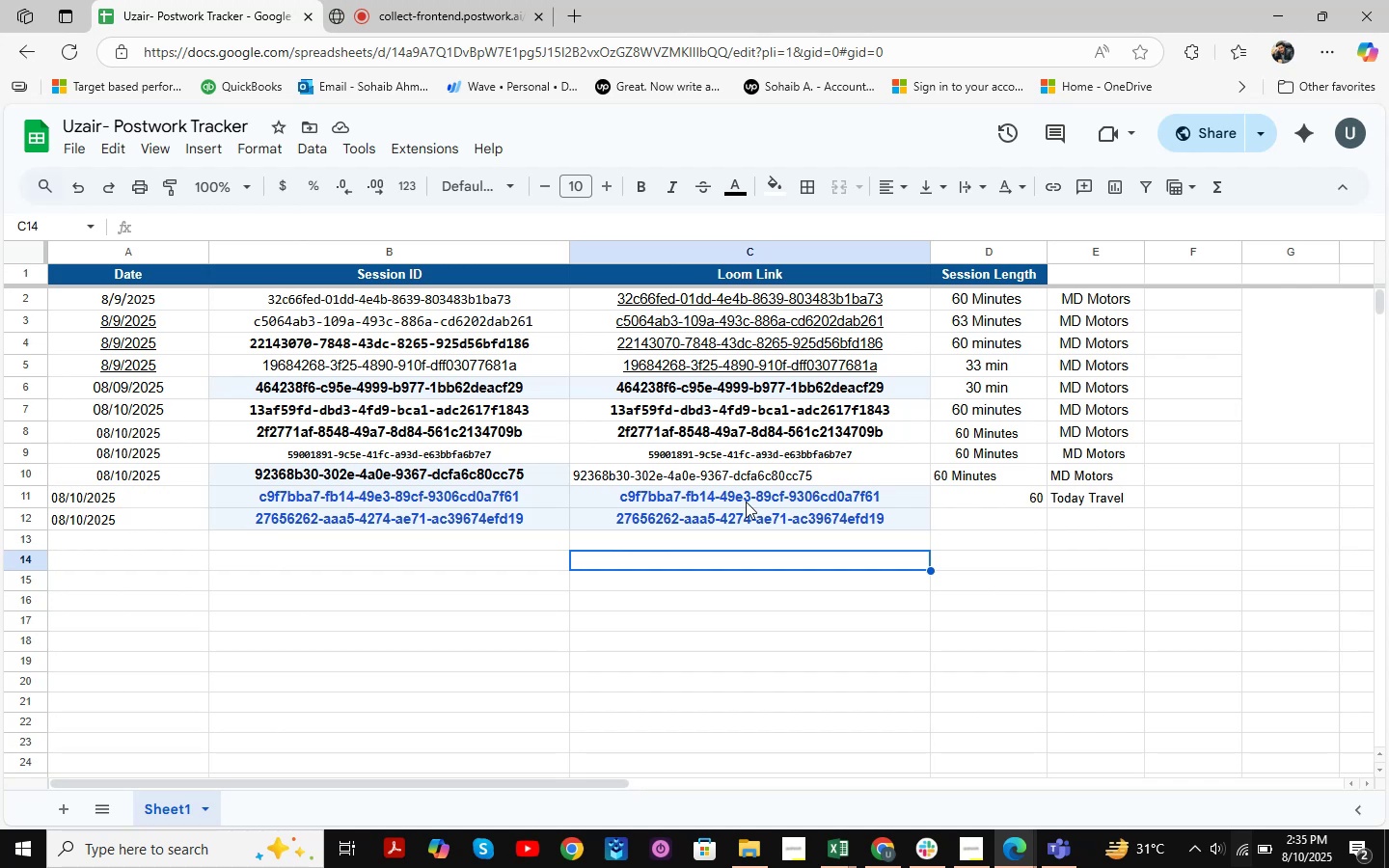 
left_click([1267, 16])
 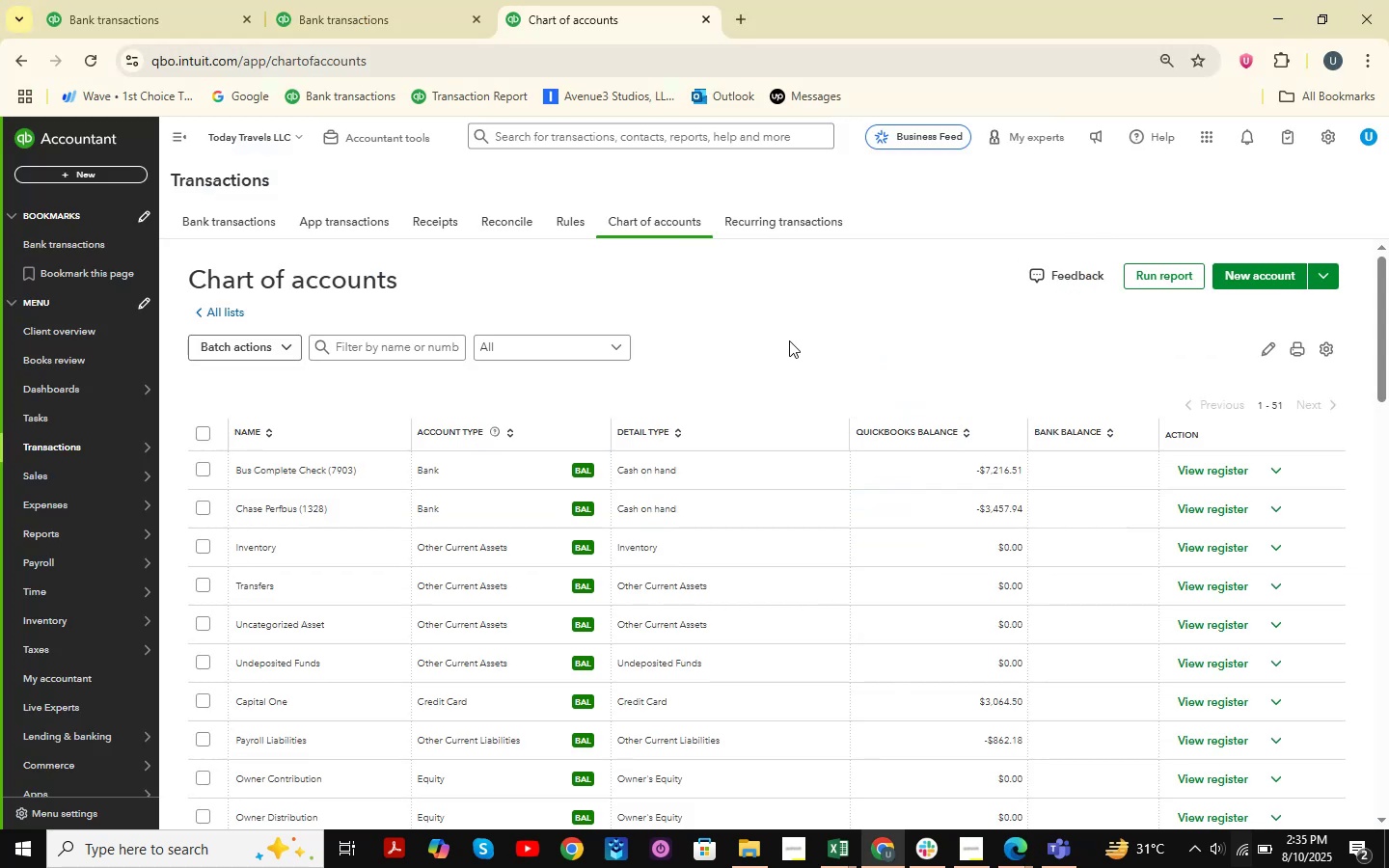 
left_click([789, 340])
 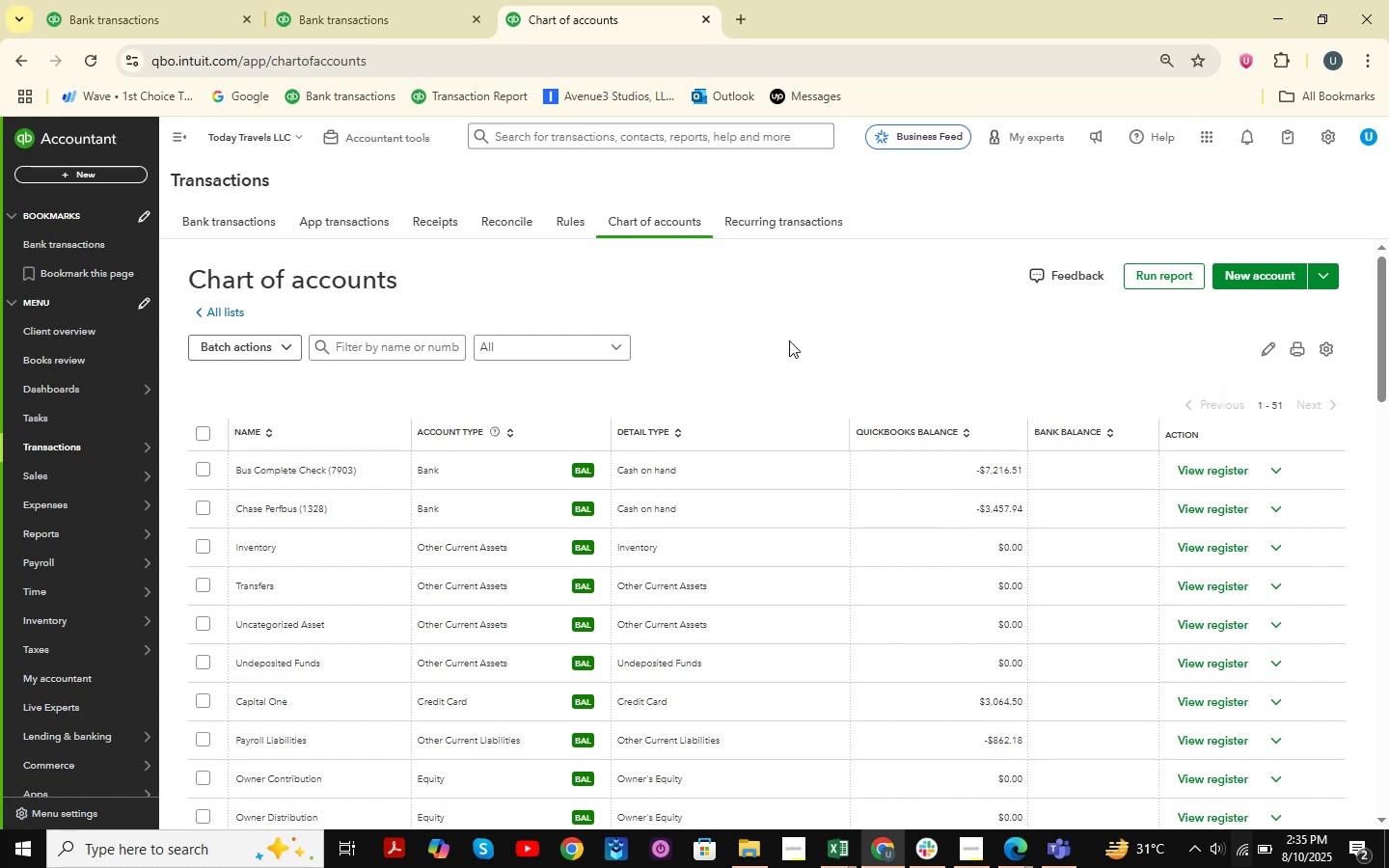 
wait(9.11)
 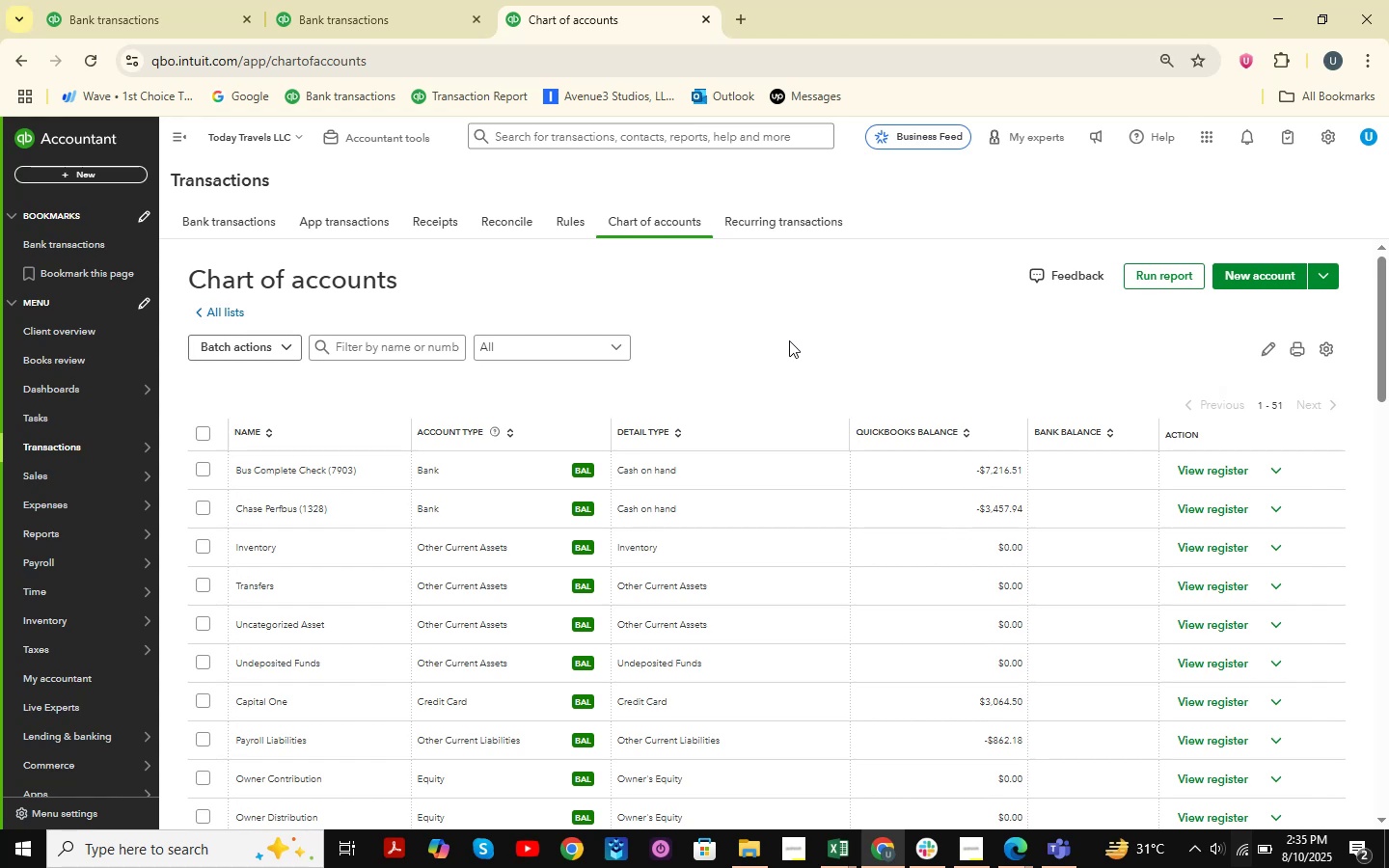 
left_click([340, 14])
 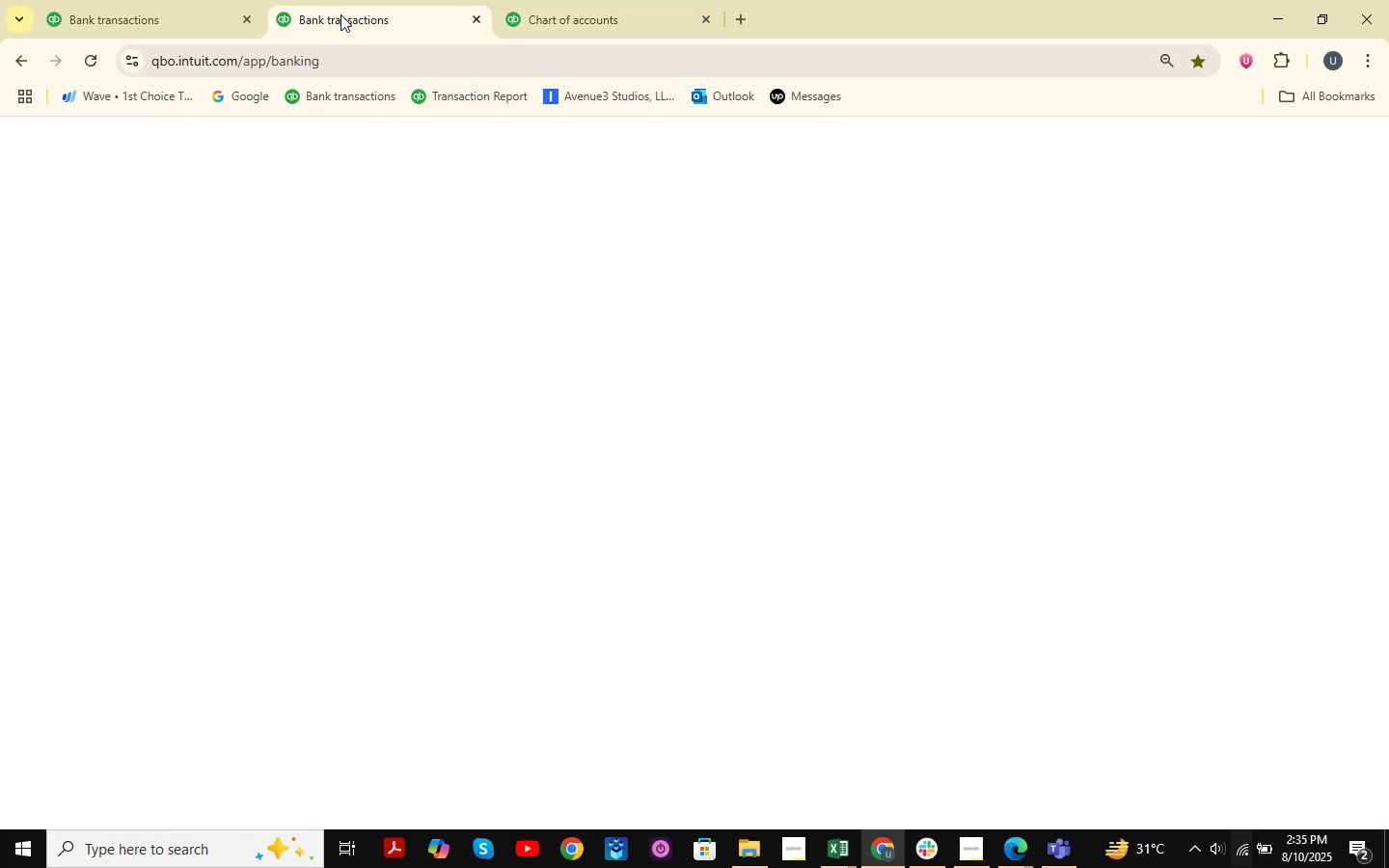 
left_click([615, 0])
 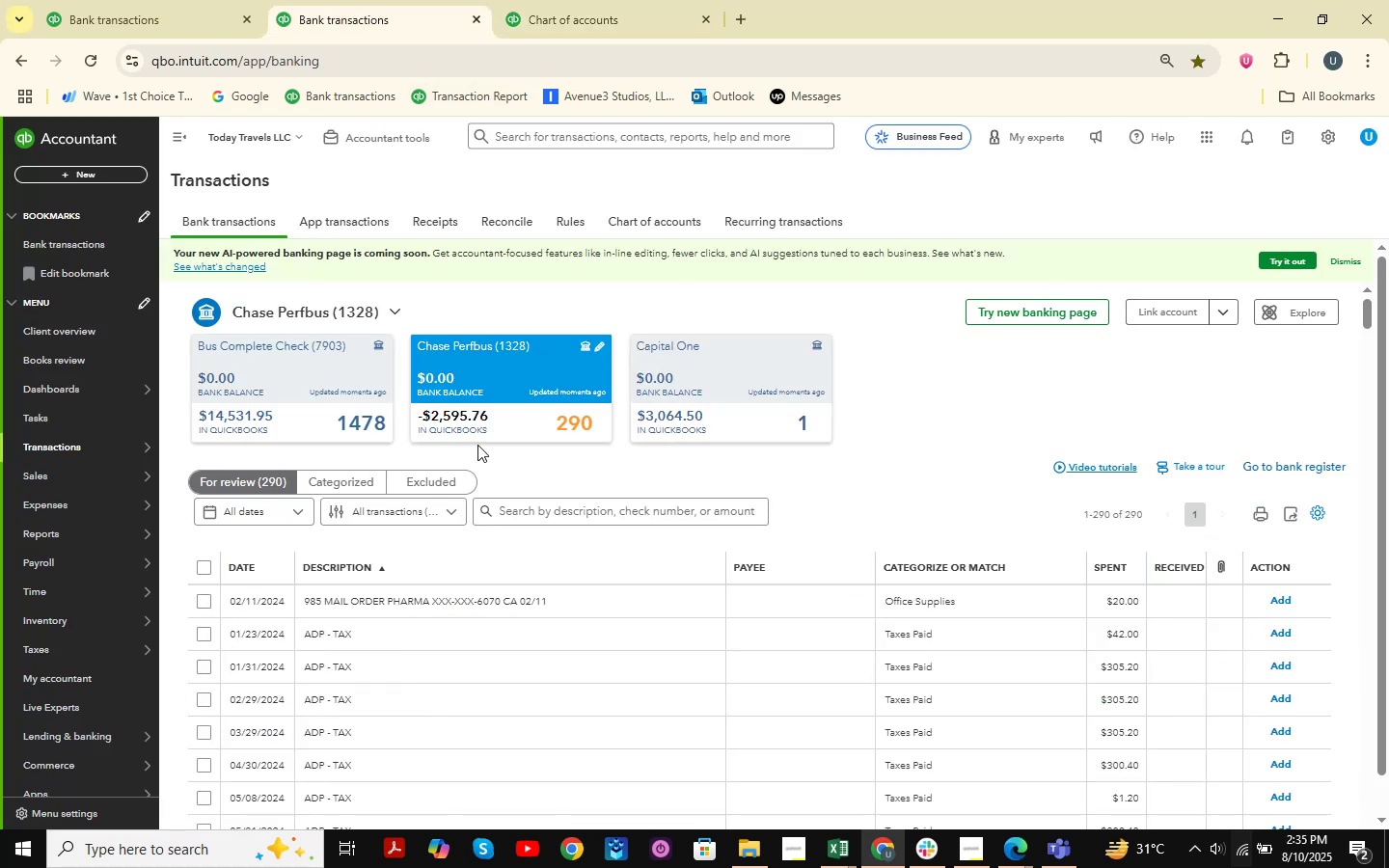 
scroll: coordinate [579, 521], scroll_direction: down, amount: 4.0
 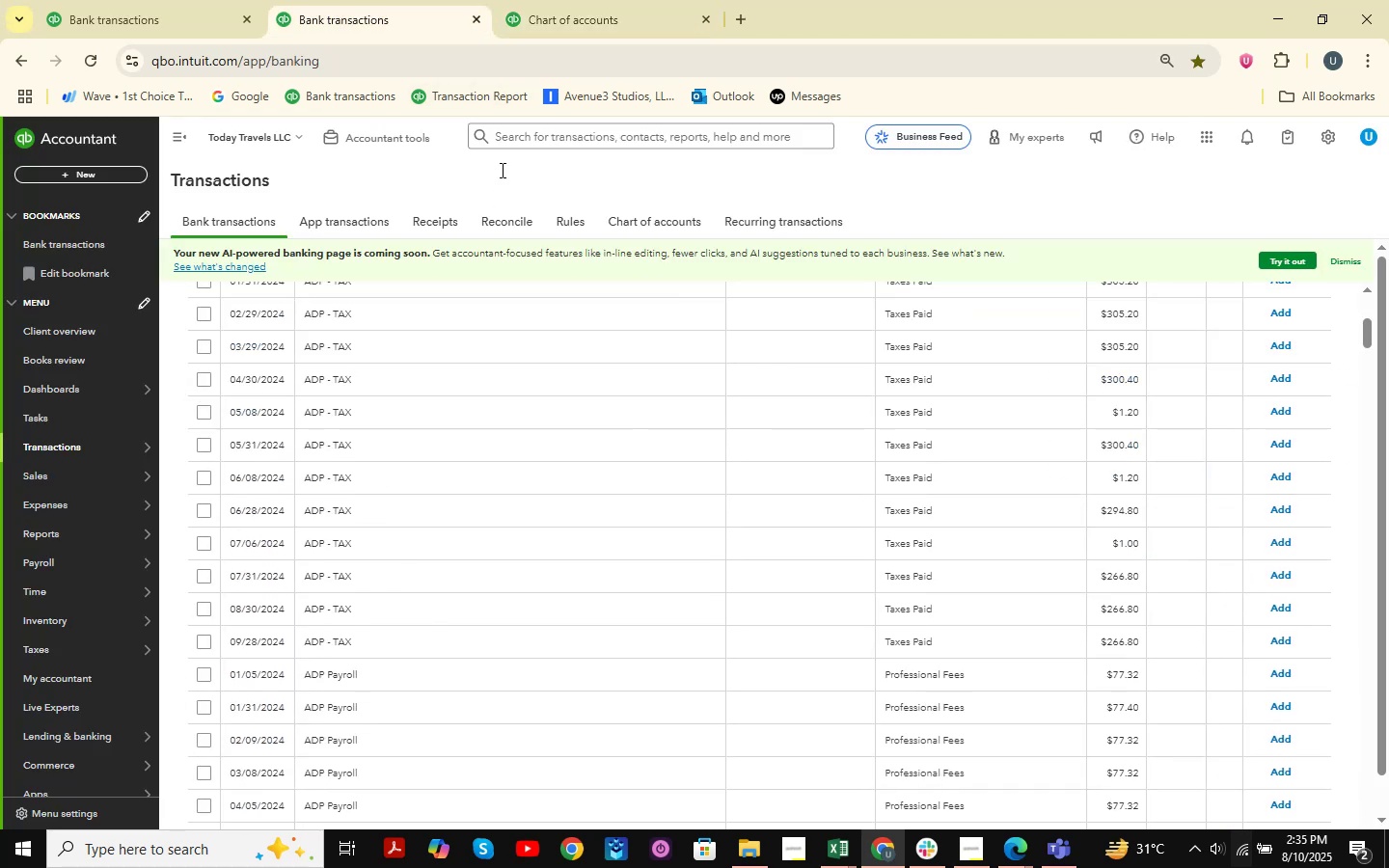 
scroll: coordinate [382, 401], scroll_direction: up, amount: 2.0
 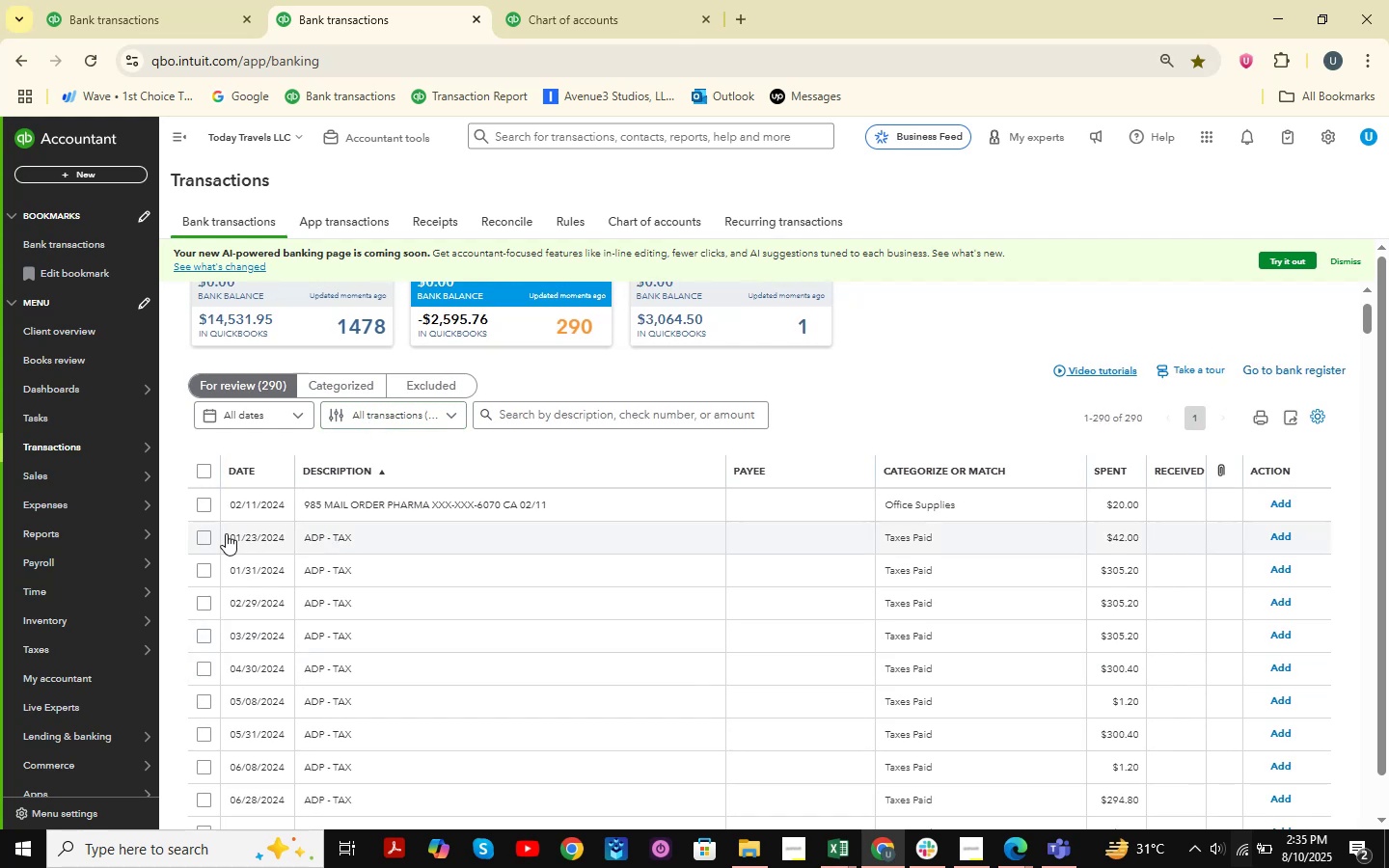 
left_click([221, 539])
 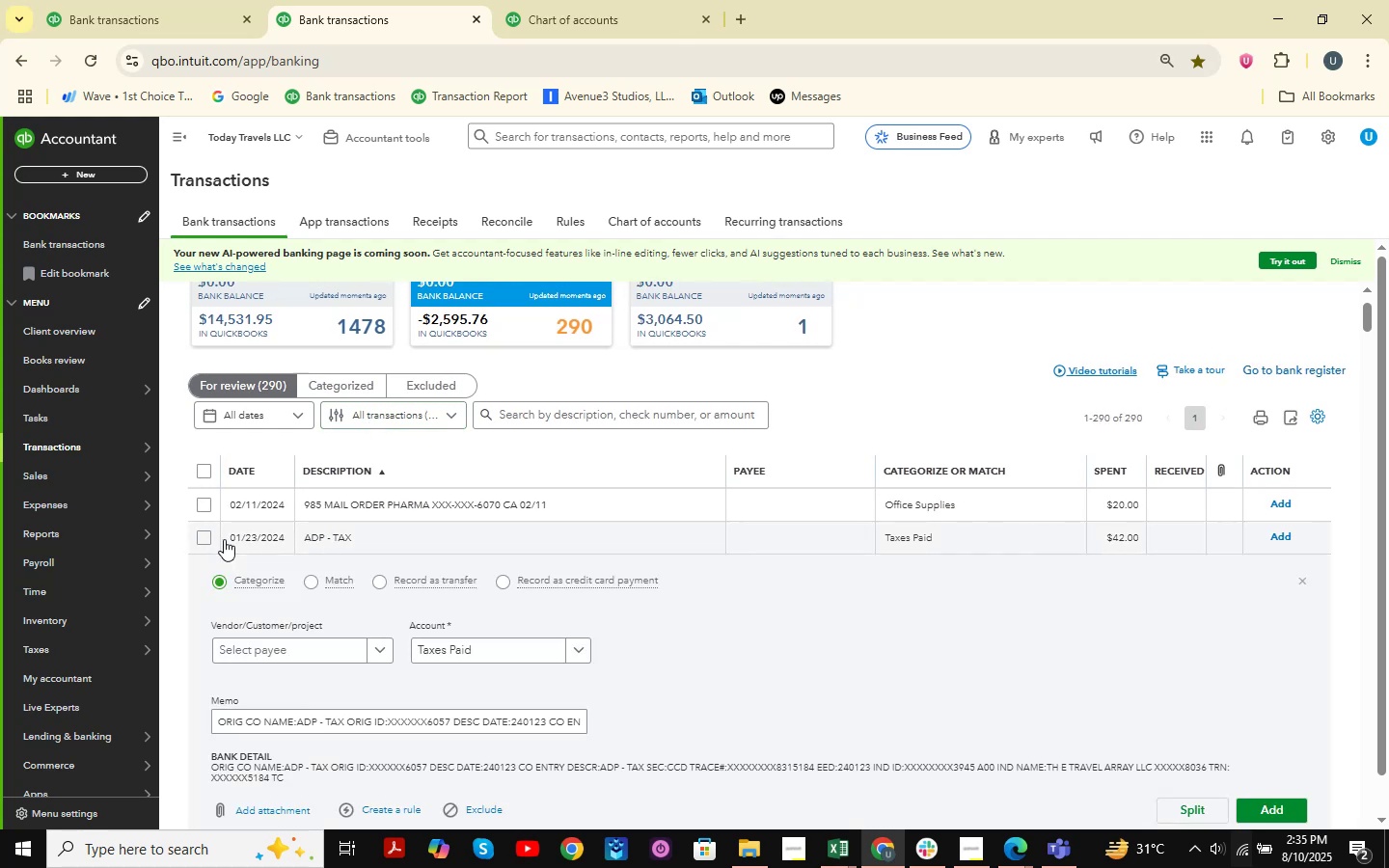 
left_click([201, 541])
 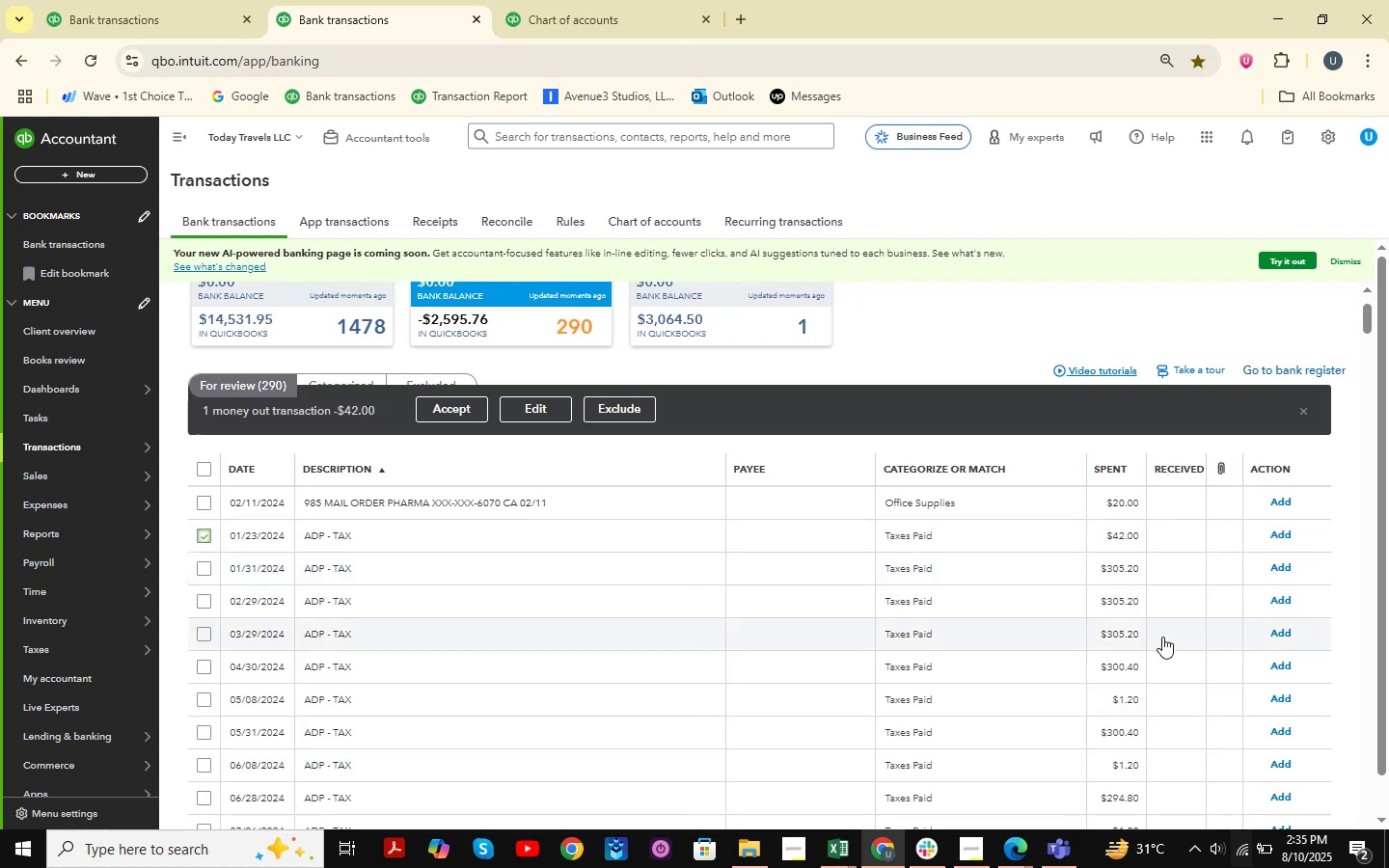 
scroll: coordinate [434, 583], scroll_direction: down, amount: 4.0
 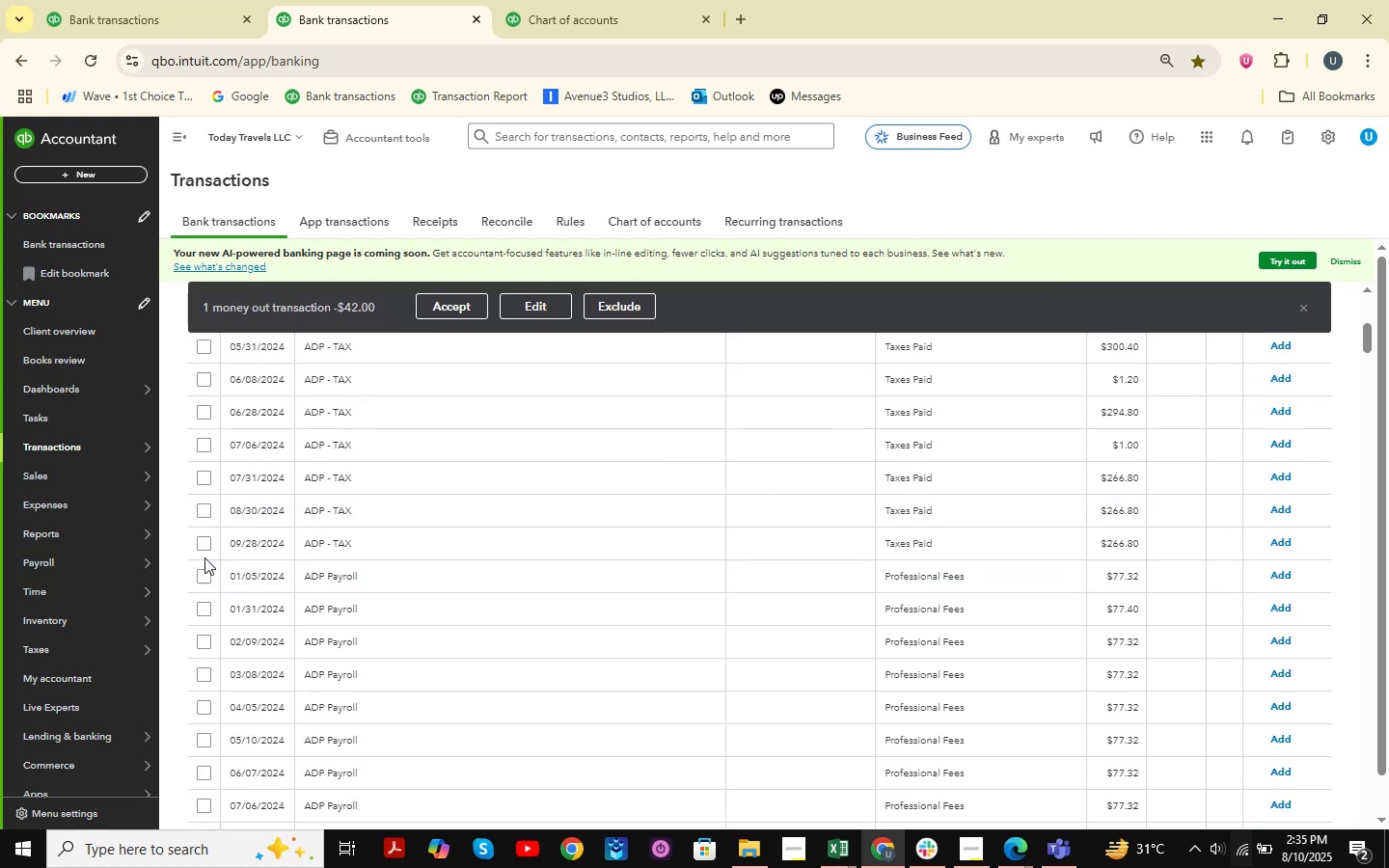 
hold_key(key=ShiftLeft, duration=0.71)
left_click([198, 544])
 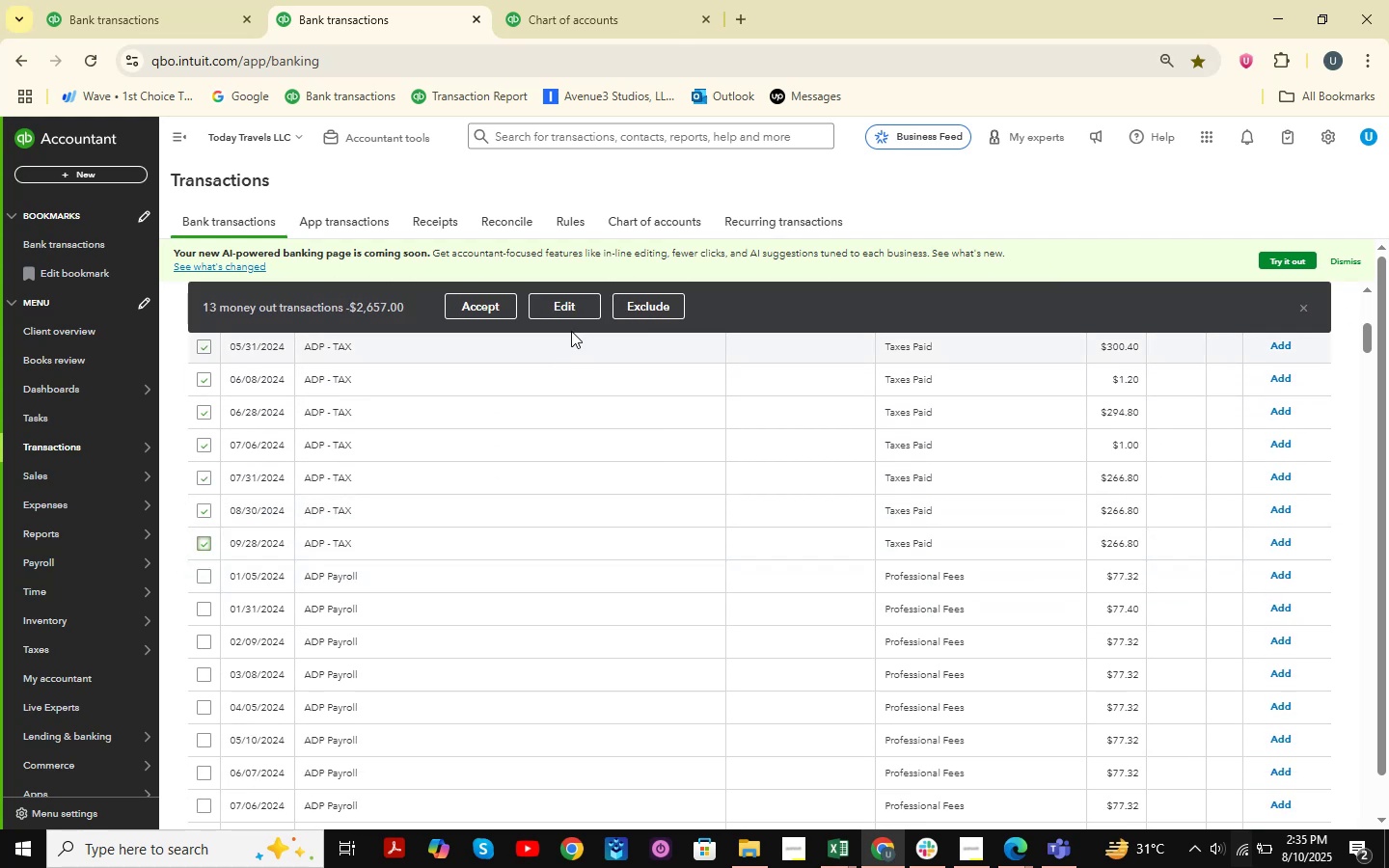 
left_click([571, 316])
 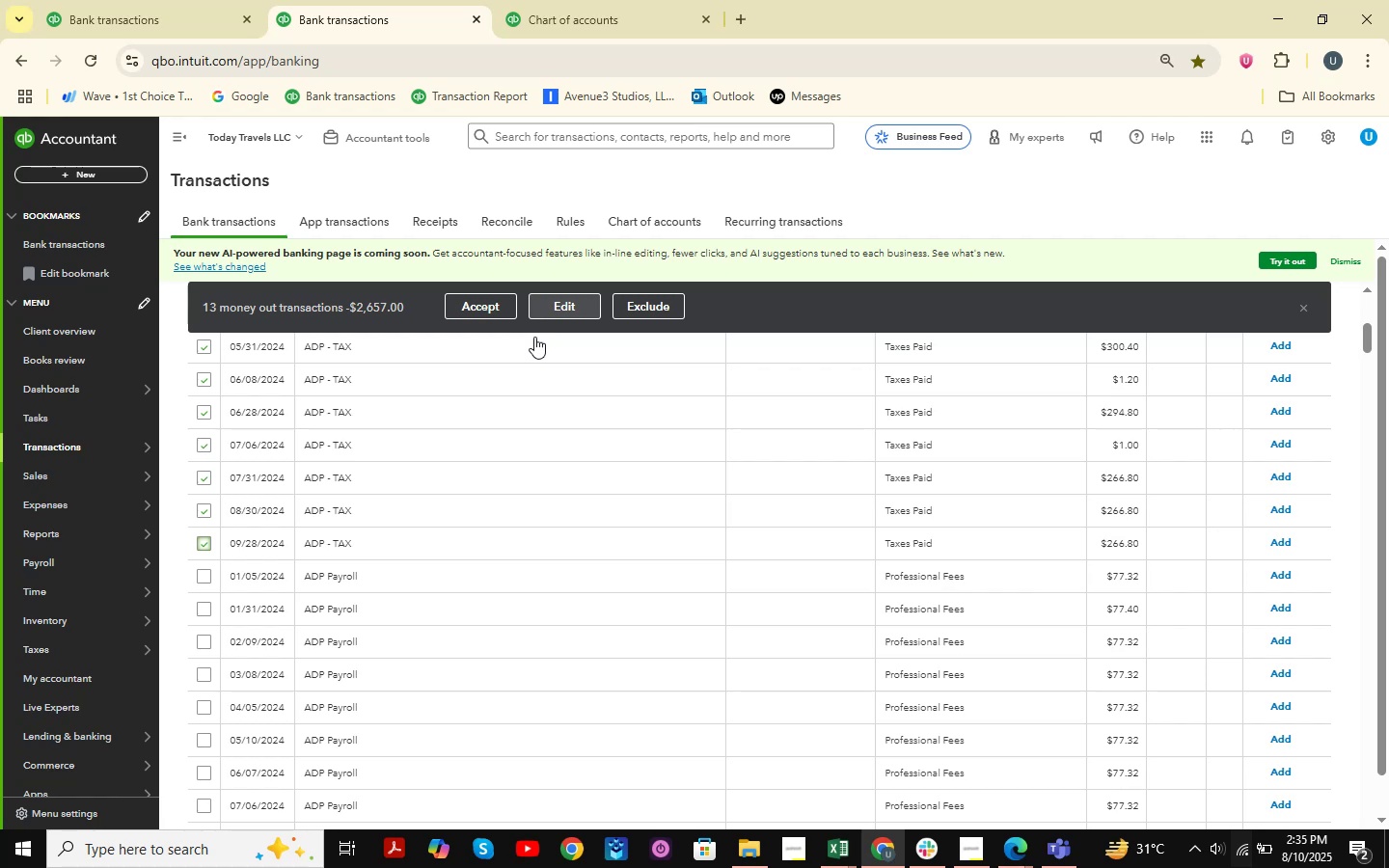 
mouse_move([494, 373])
 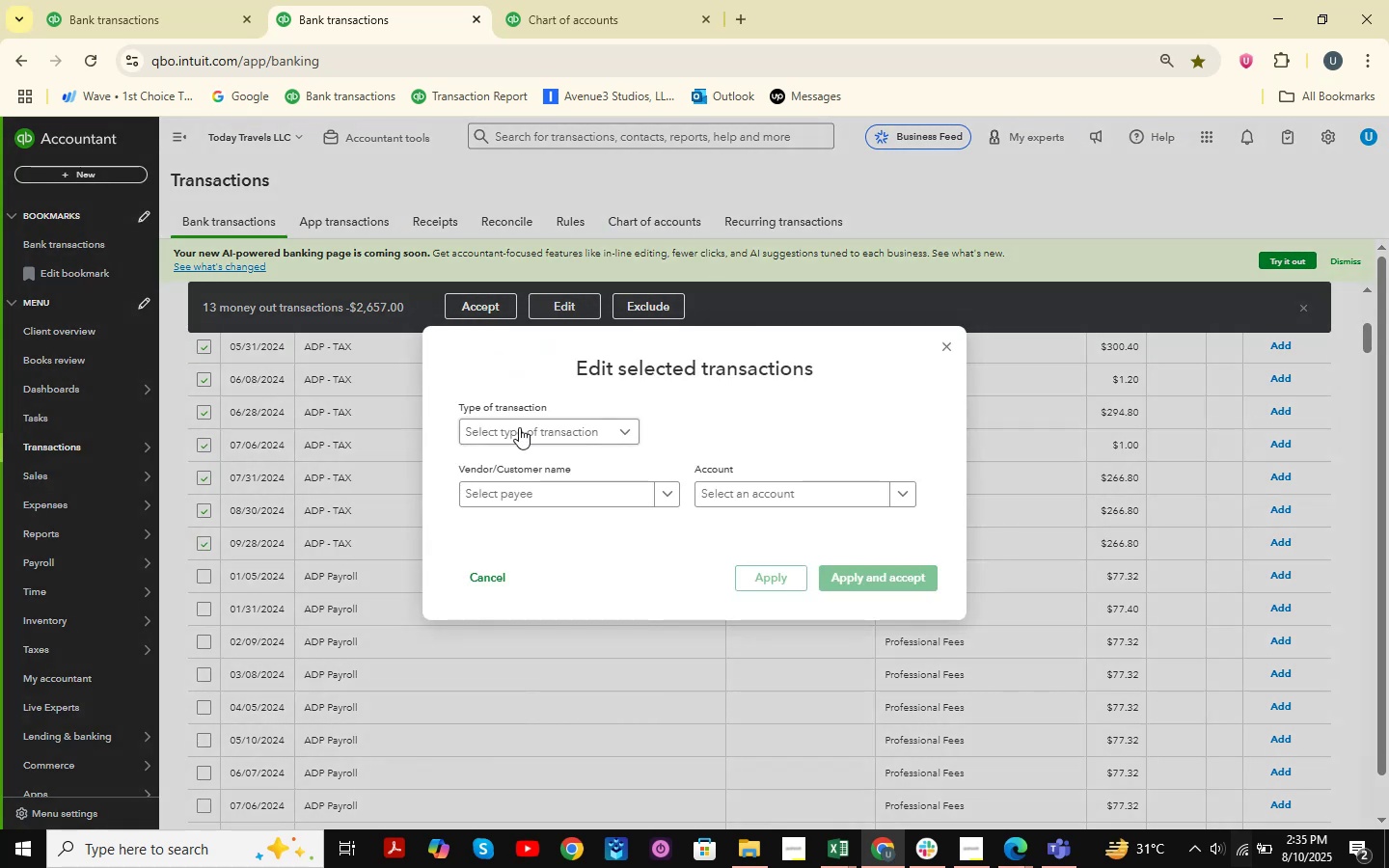 
left_click([519, 427])
 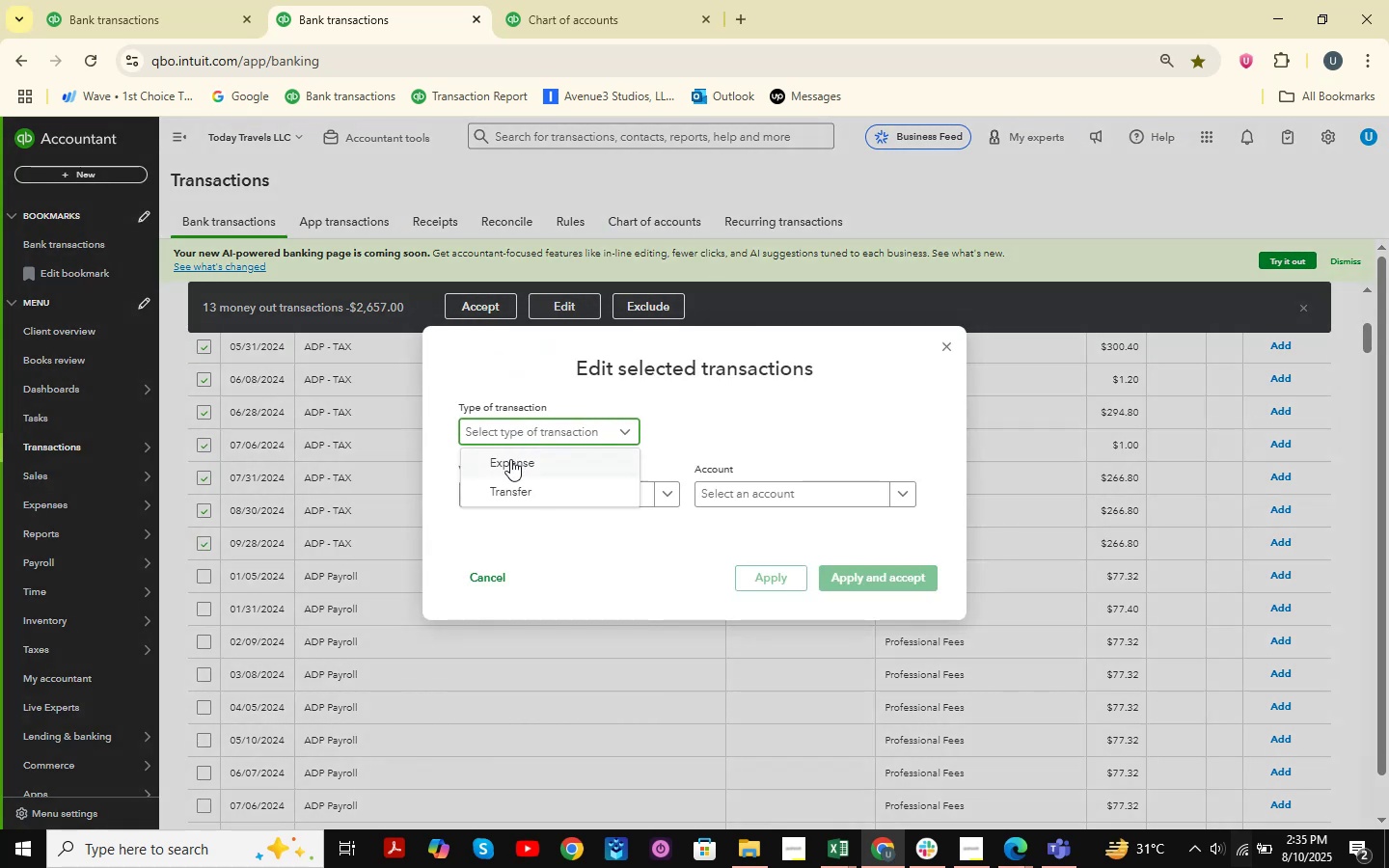 
left_click([507, 465])
 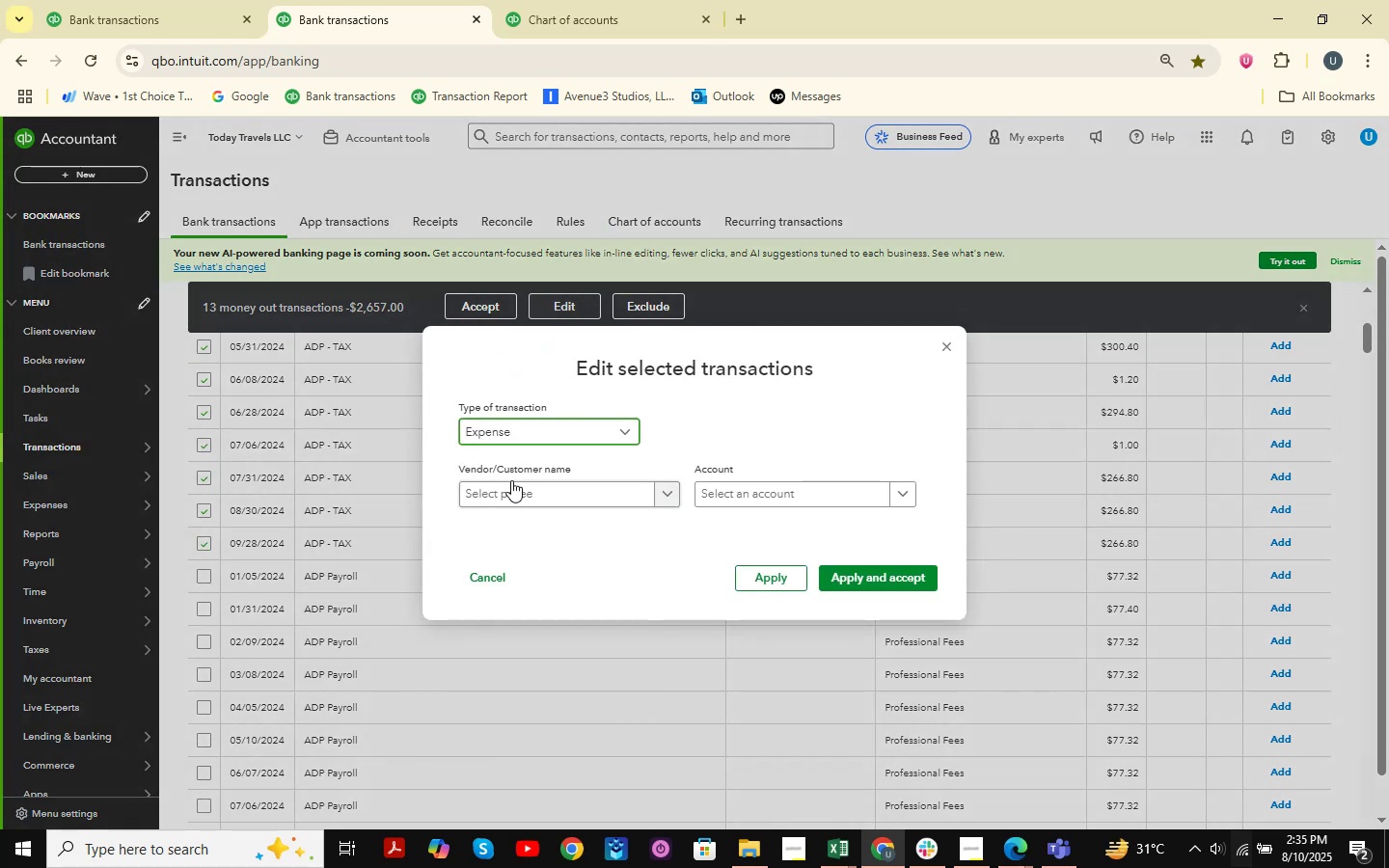 
left_click([511, 480])
 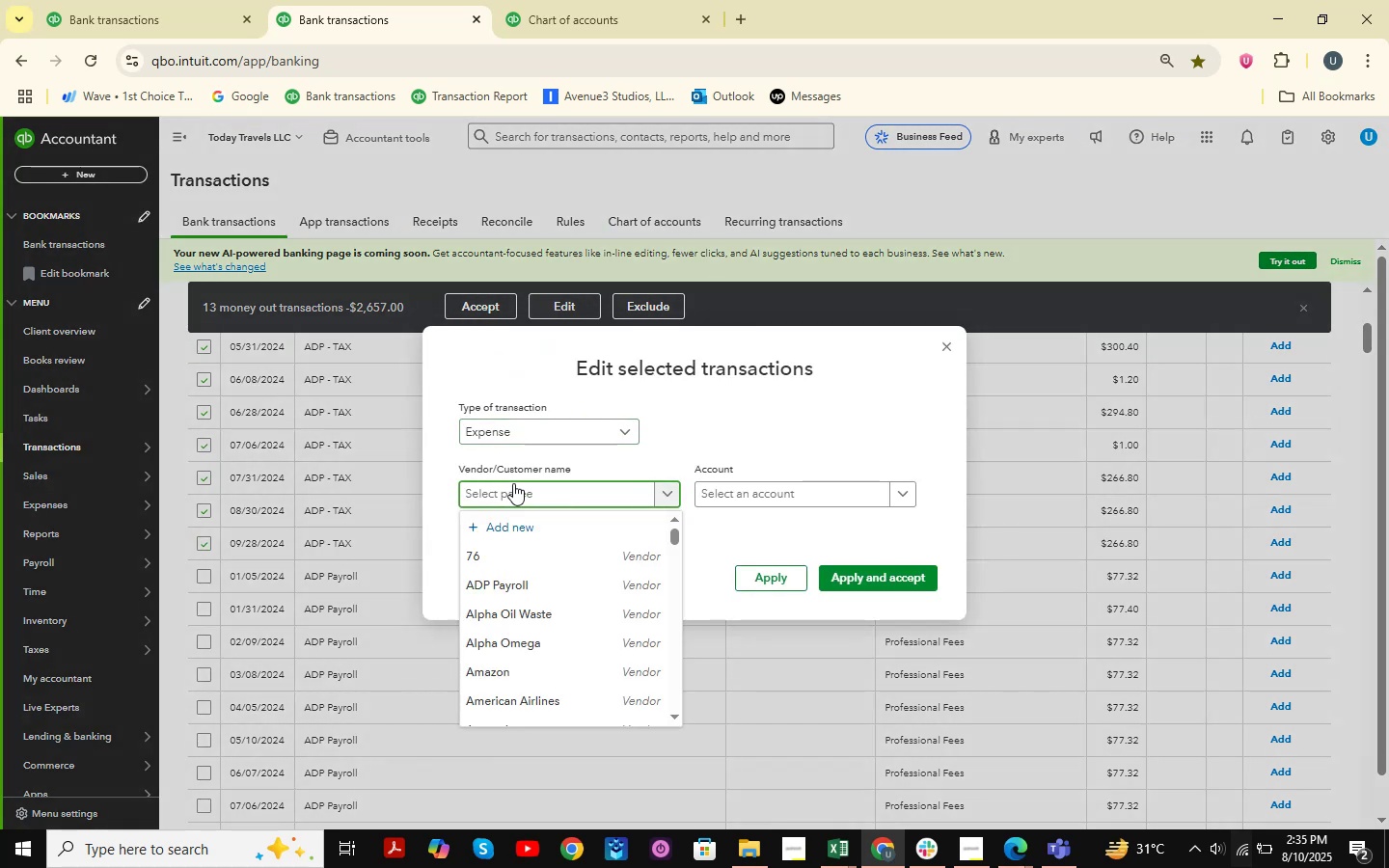 
type(ADP tAX )
key(Backspace)
key(Backspace)
key(Backspace)
key(Backspace)
type(t)
key(Backspace)
type(Tax )
 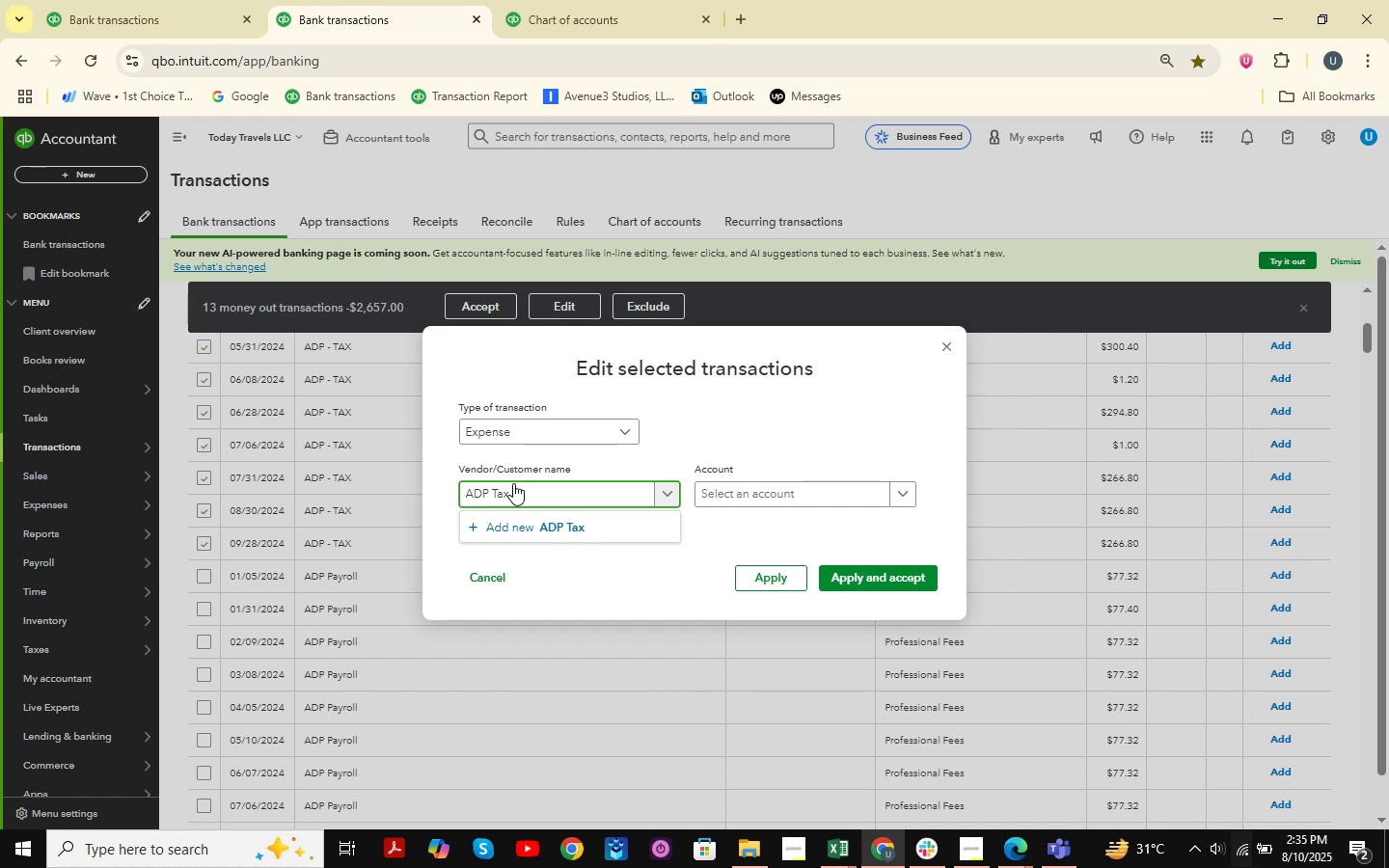 
left_click([550, 522])
 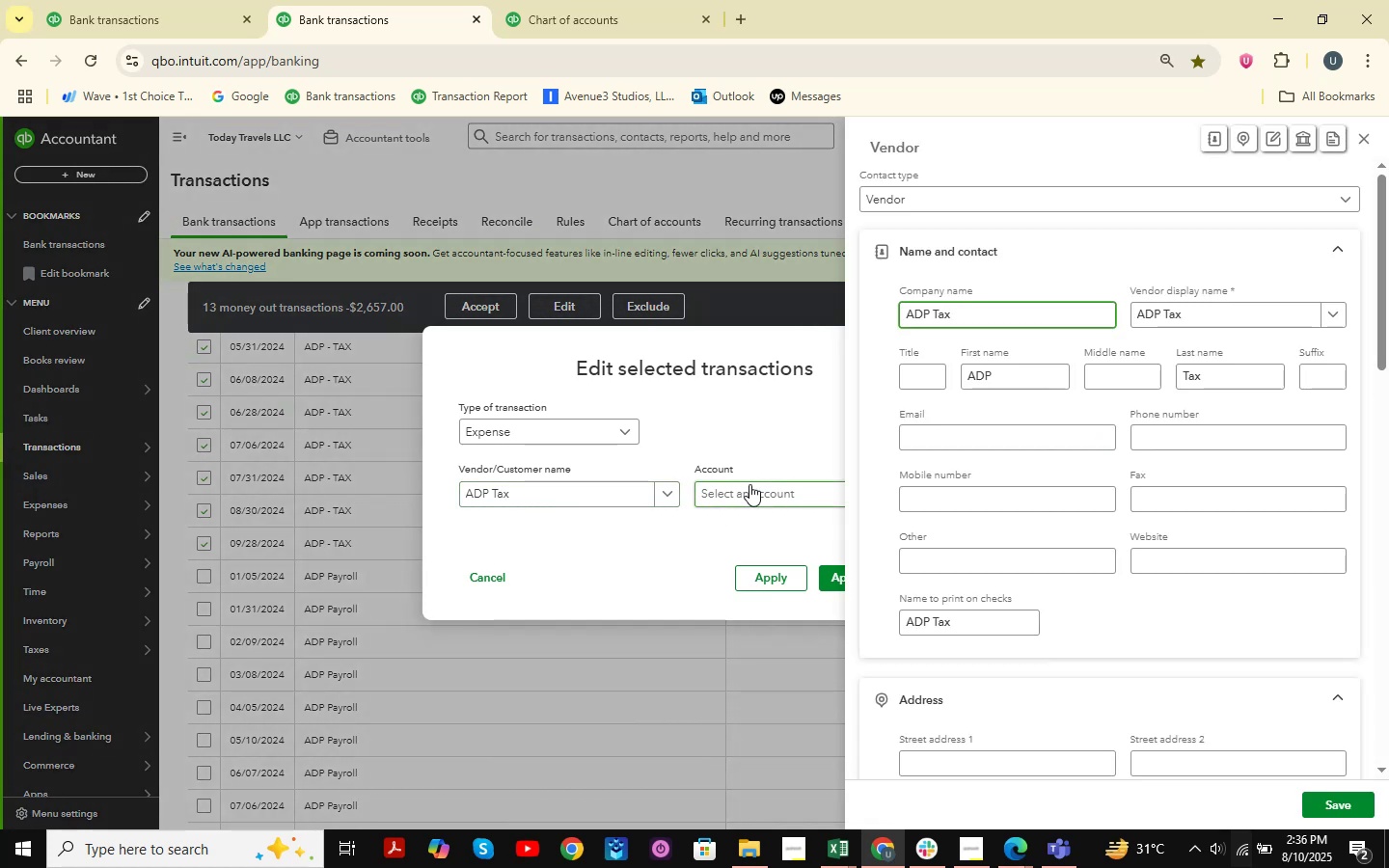 
wait(6.53)
 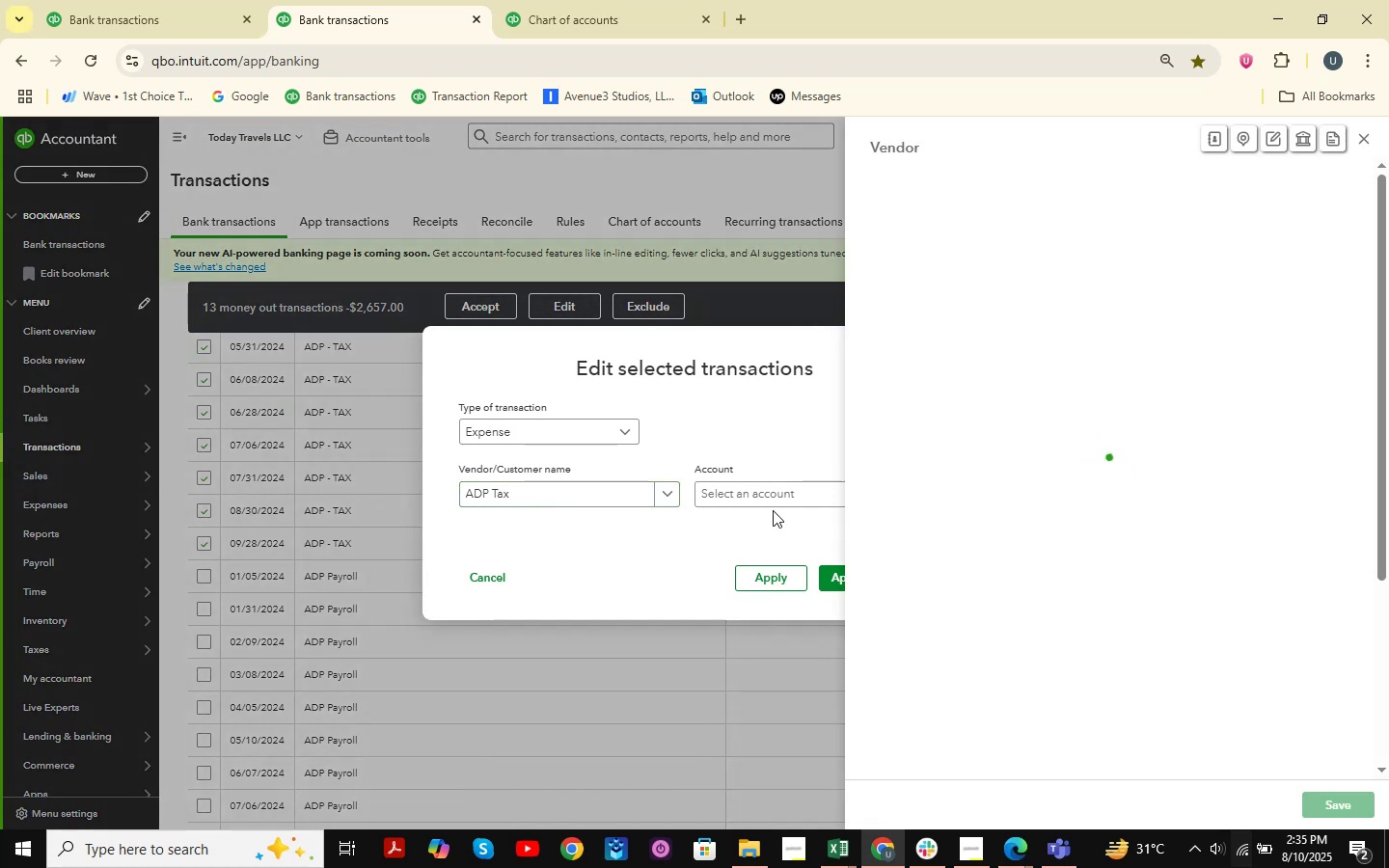 
left_click([1345, 807])
 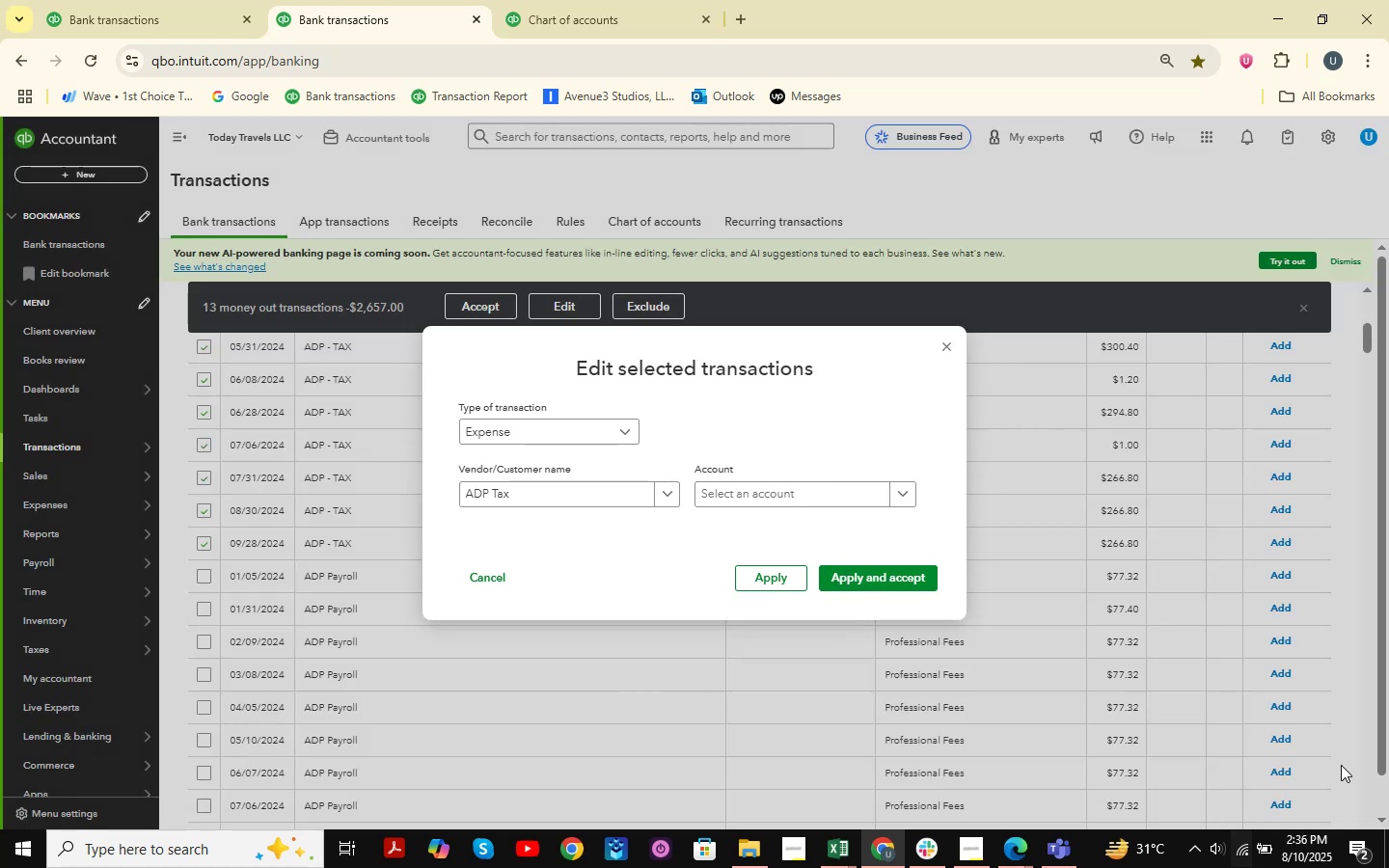 
left_click([827, 483])
 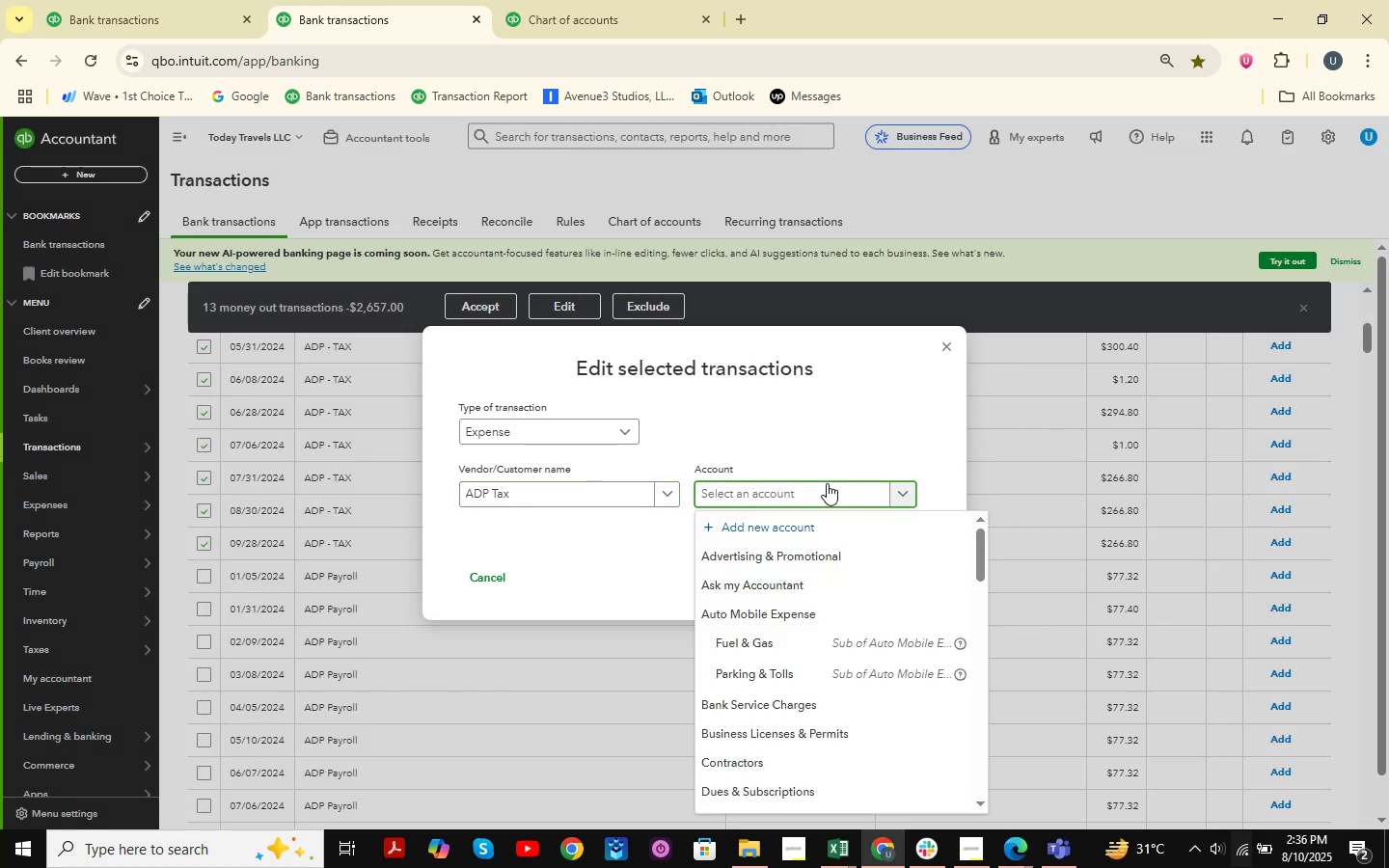 
type(payr)
 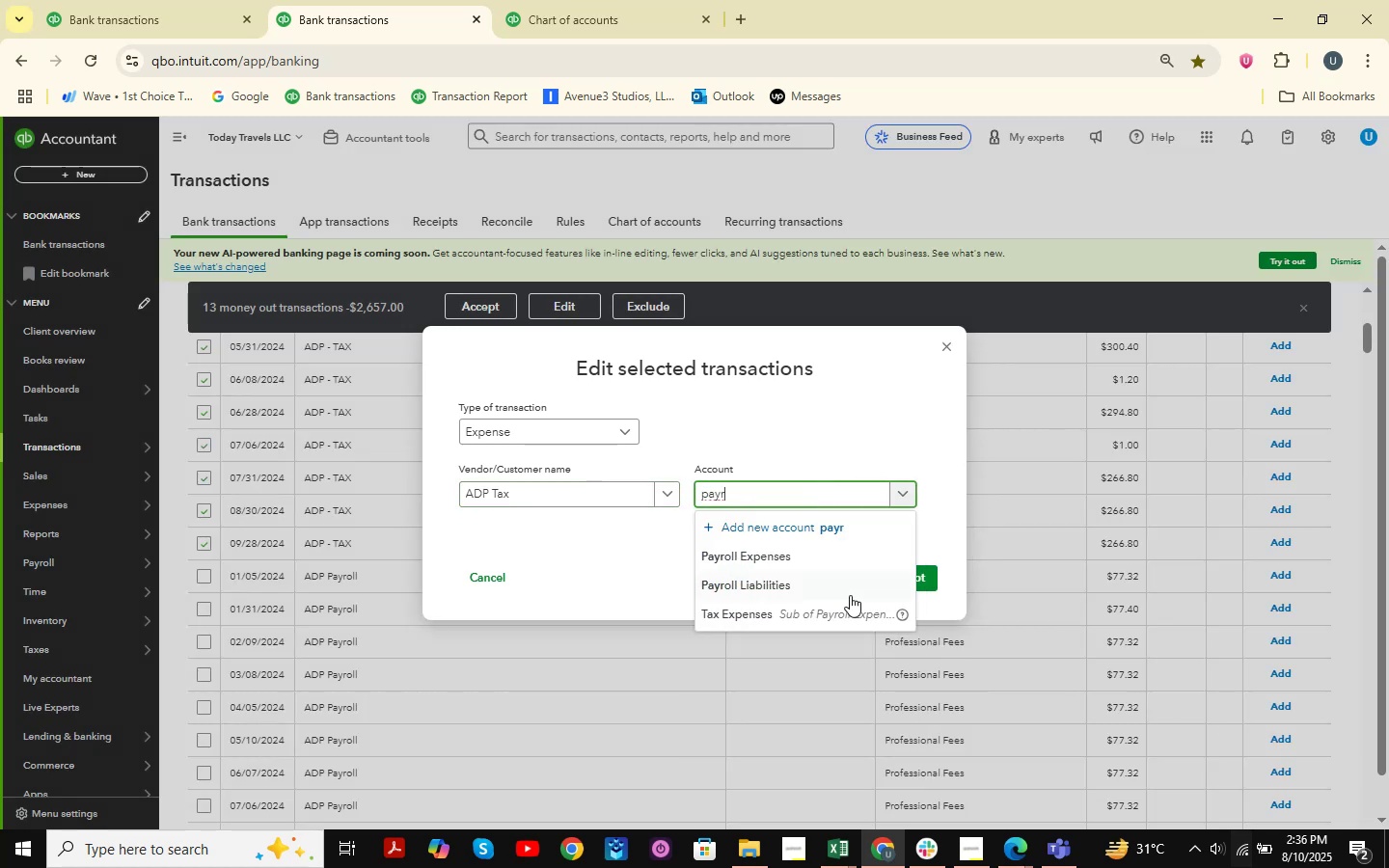 
left_click([850, 615])
 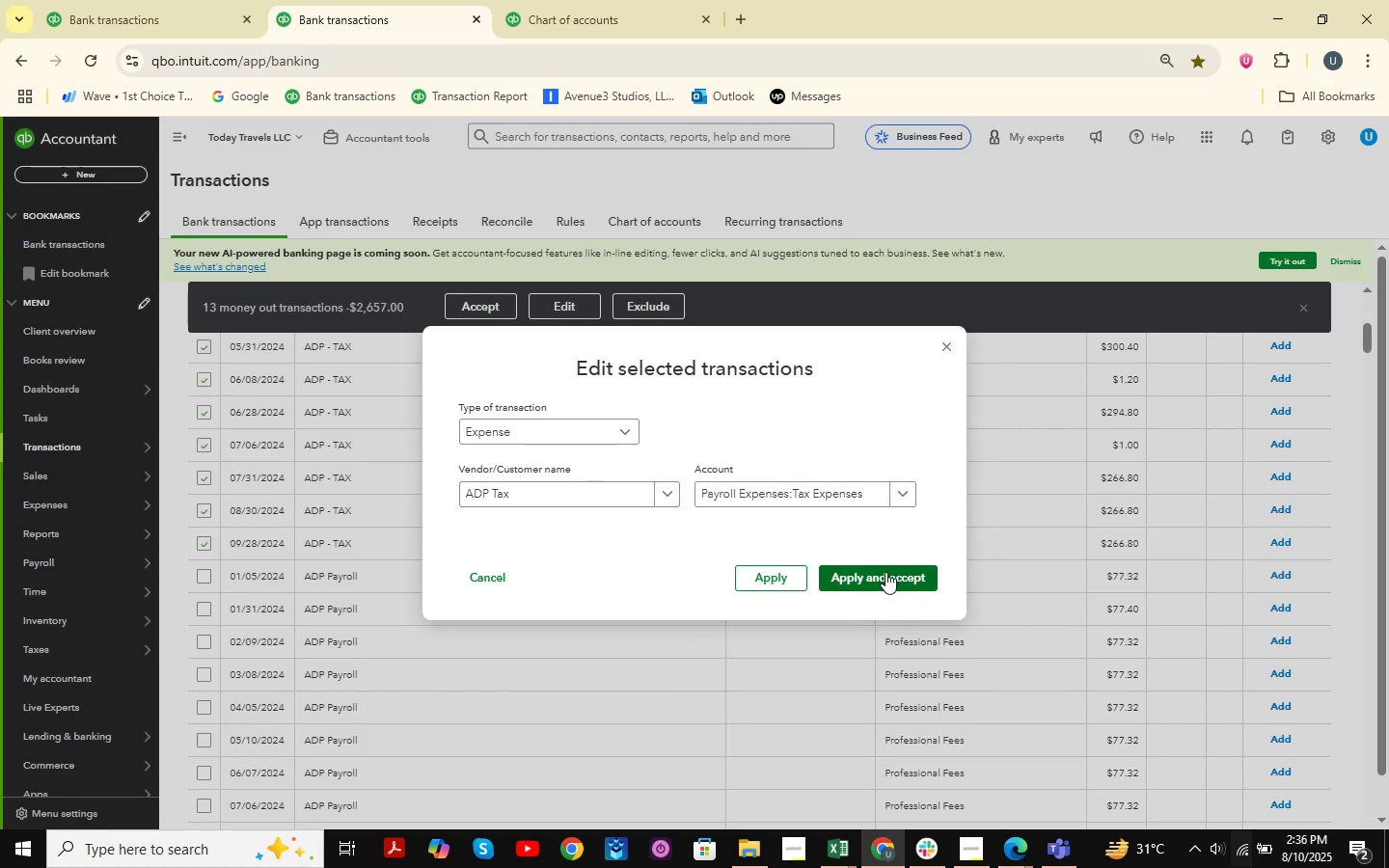 
left_click([886, 571])
 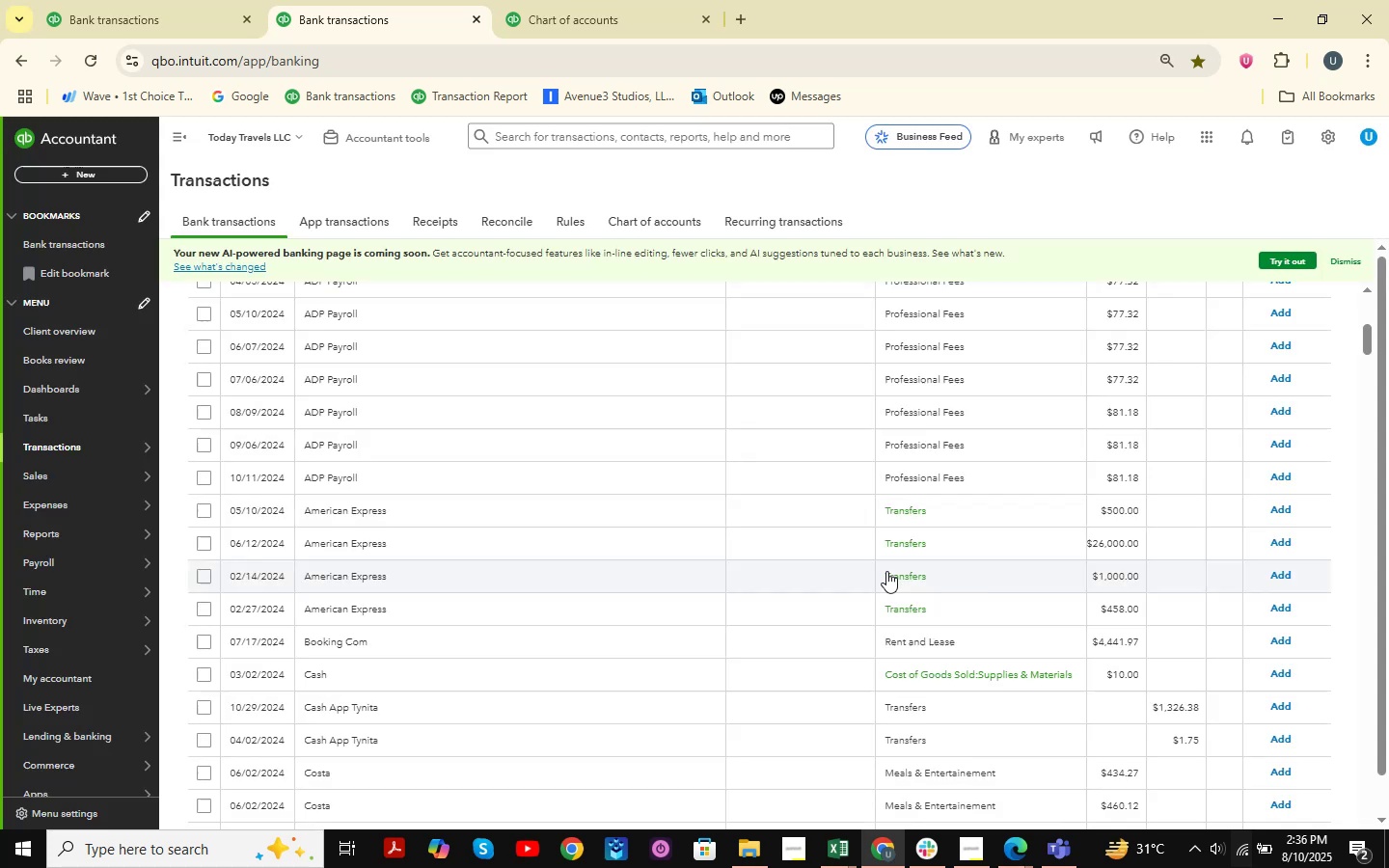 
wait(6.22)
 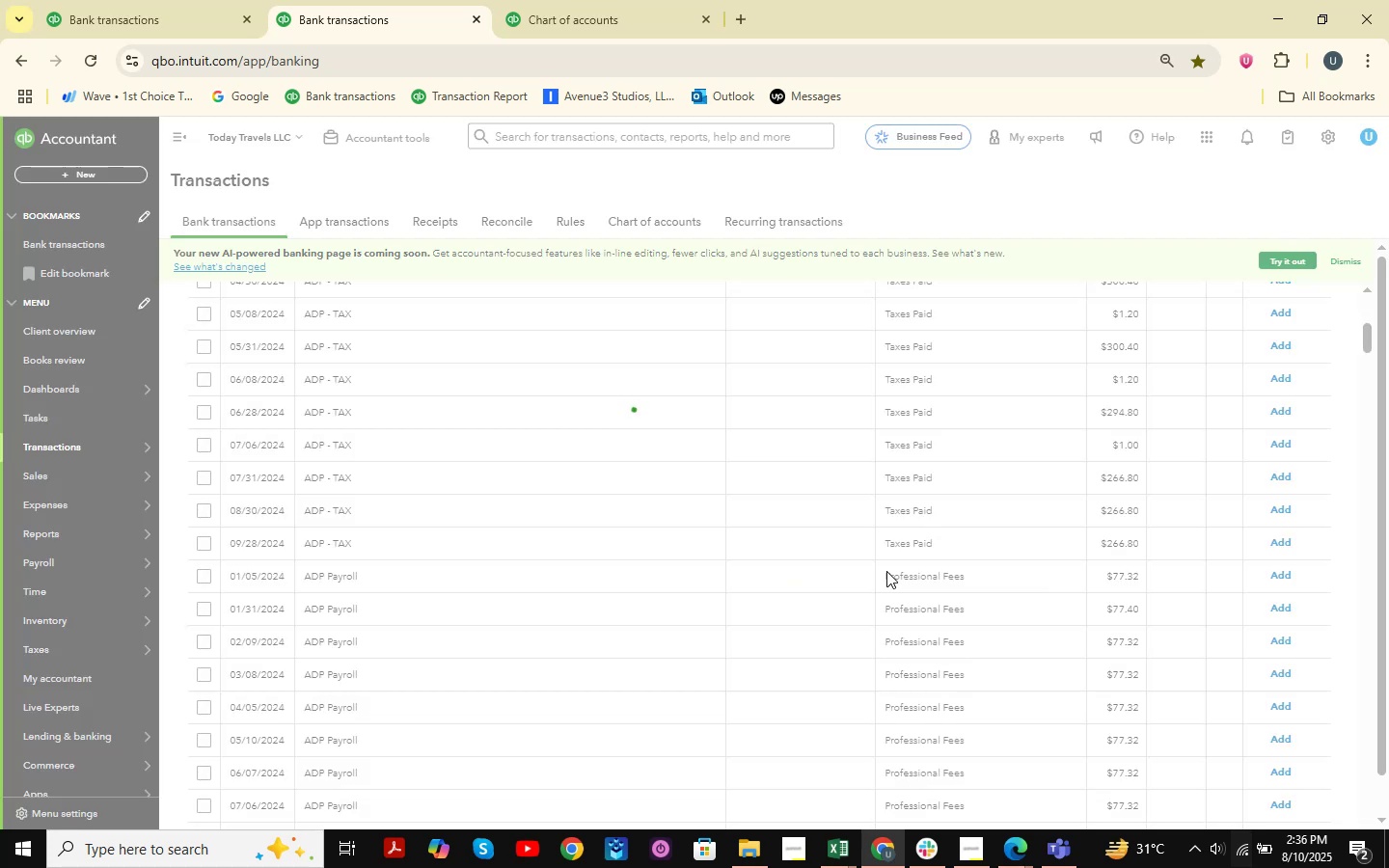 
mouse_move([865, 817])
 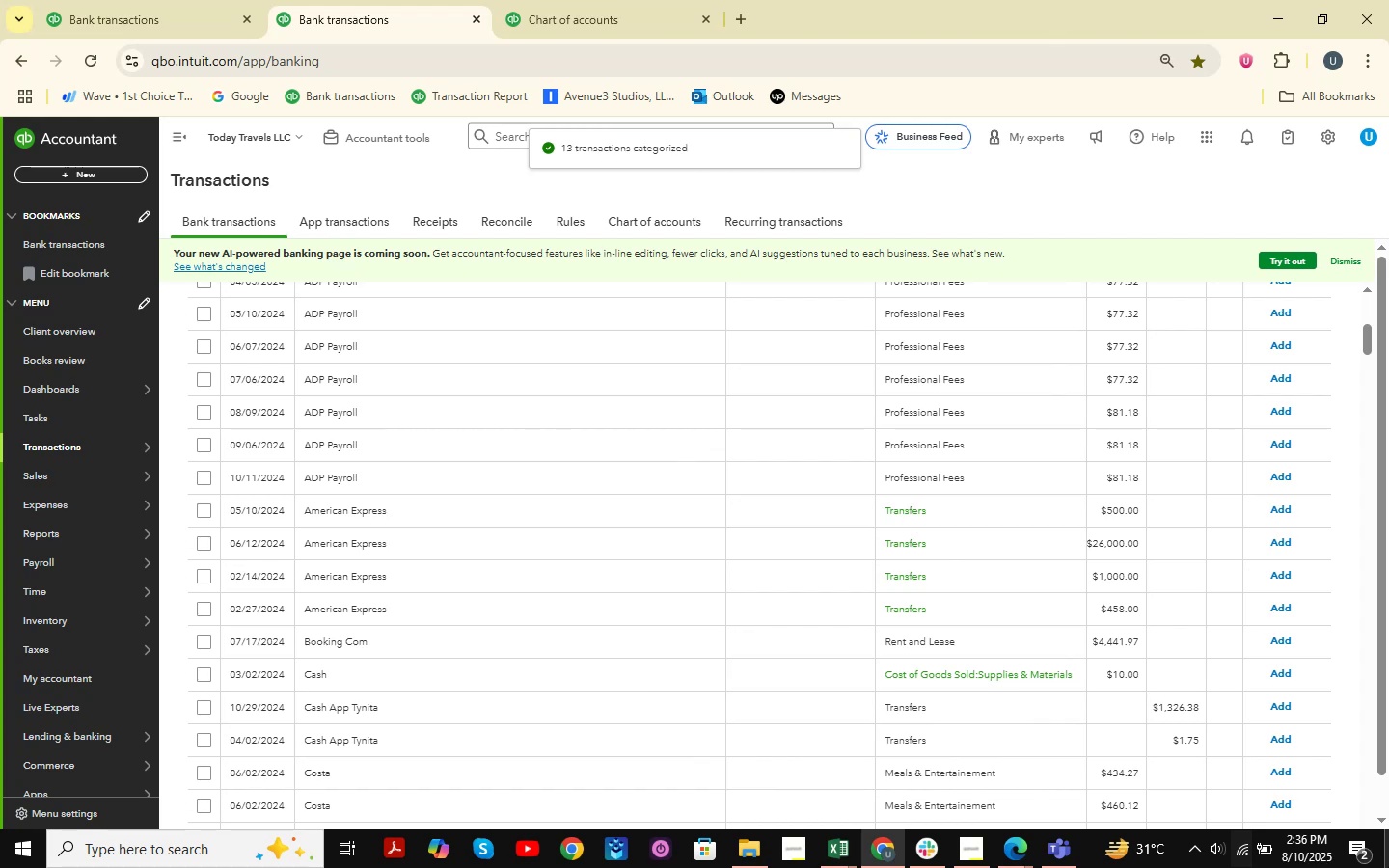 
wait(8.83)
 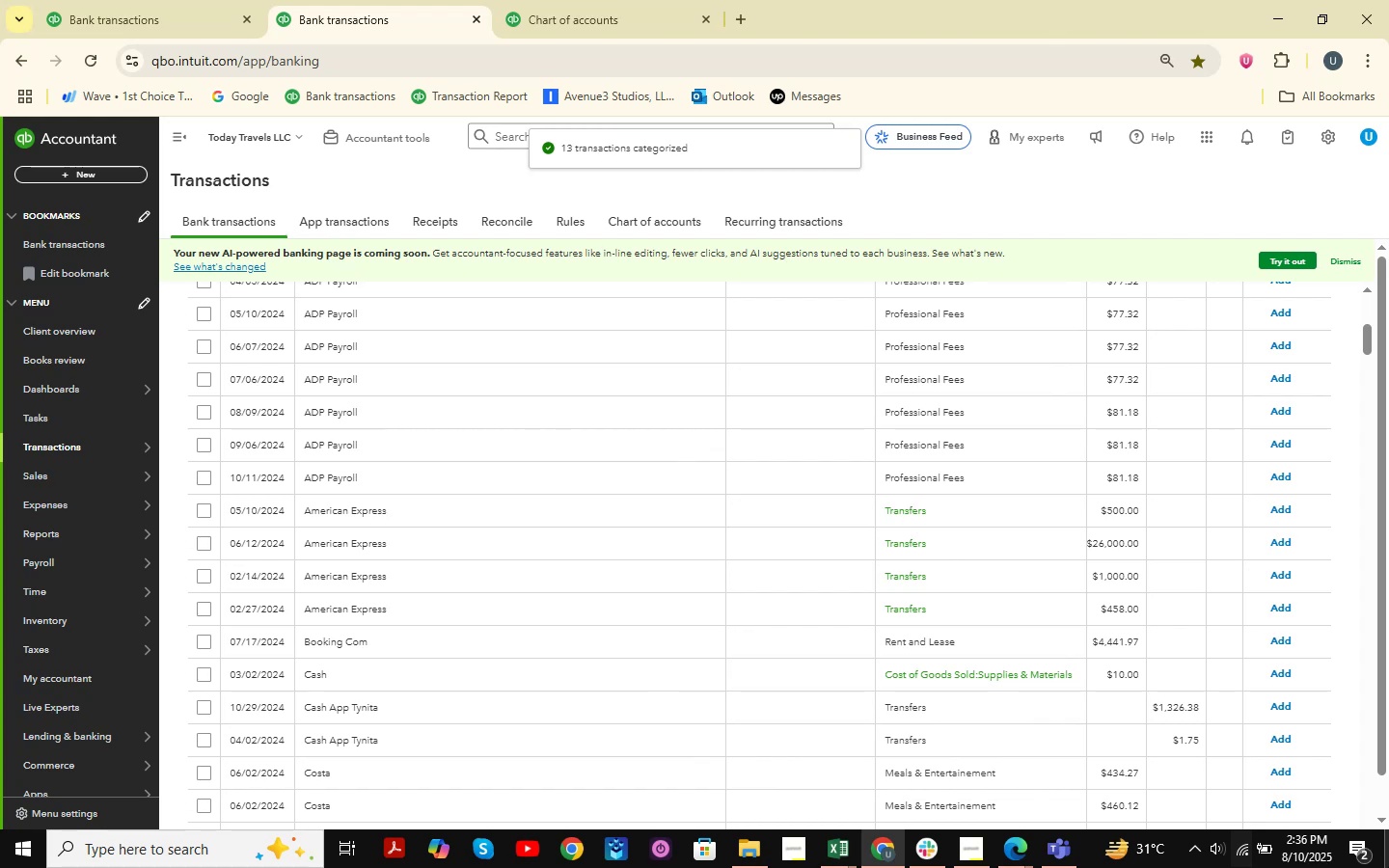 
scroll: coordinate [757, 565], scroll_direction: up, amount: 13.0
 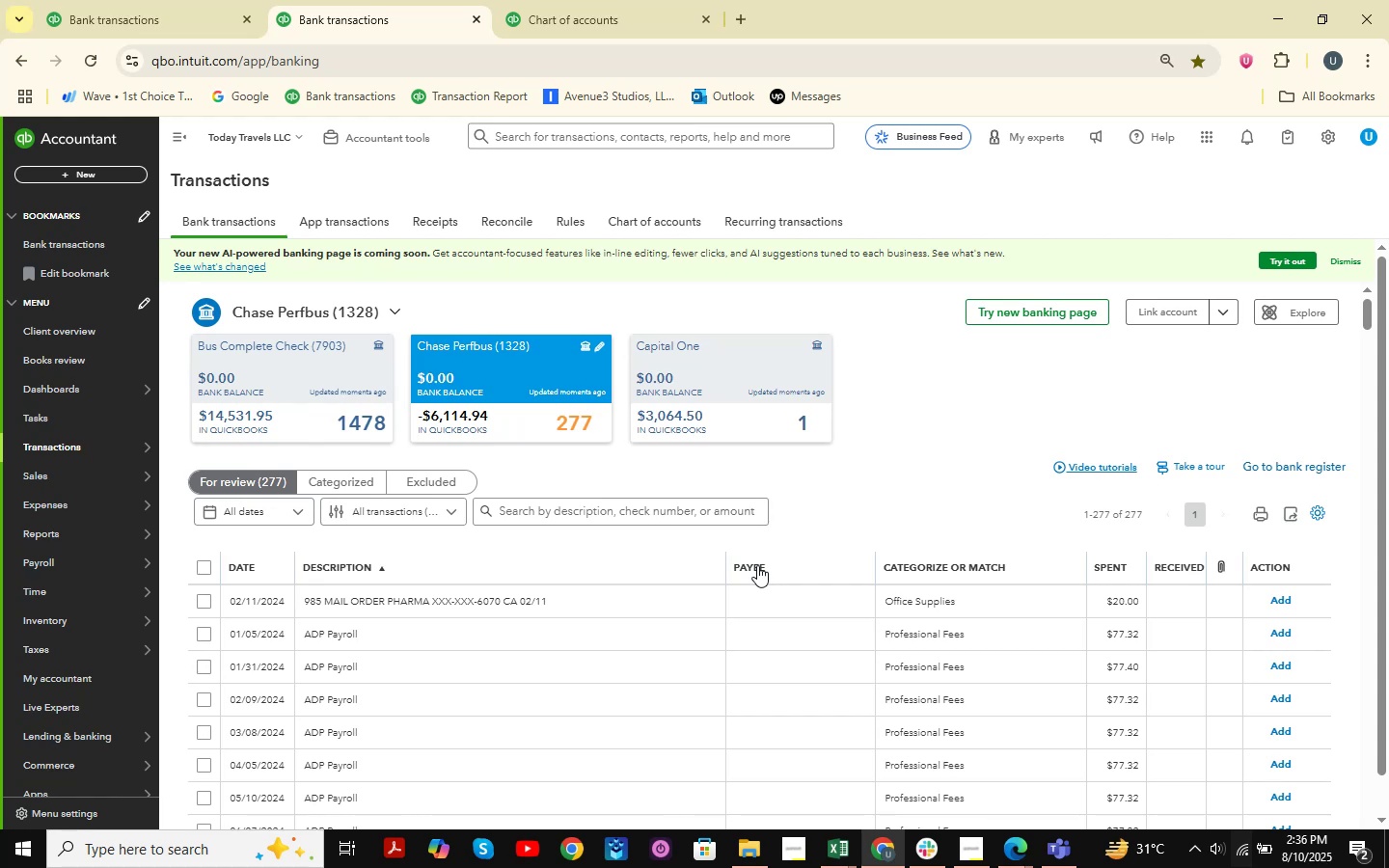 
wait(15.31)
 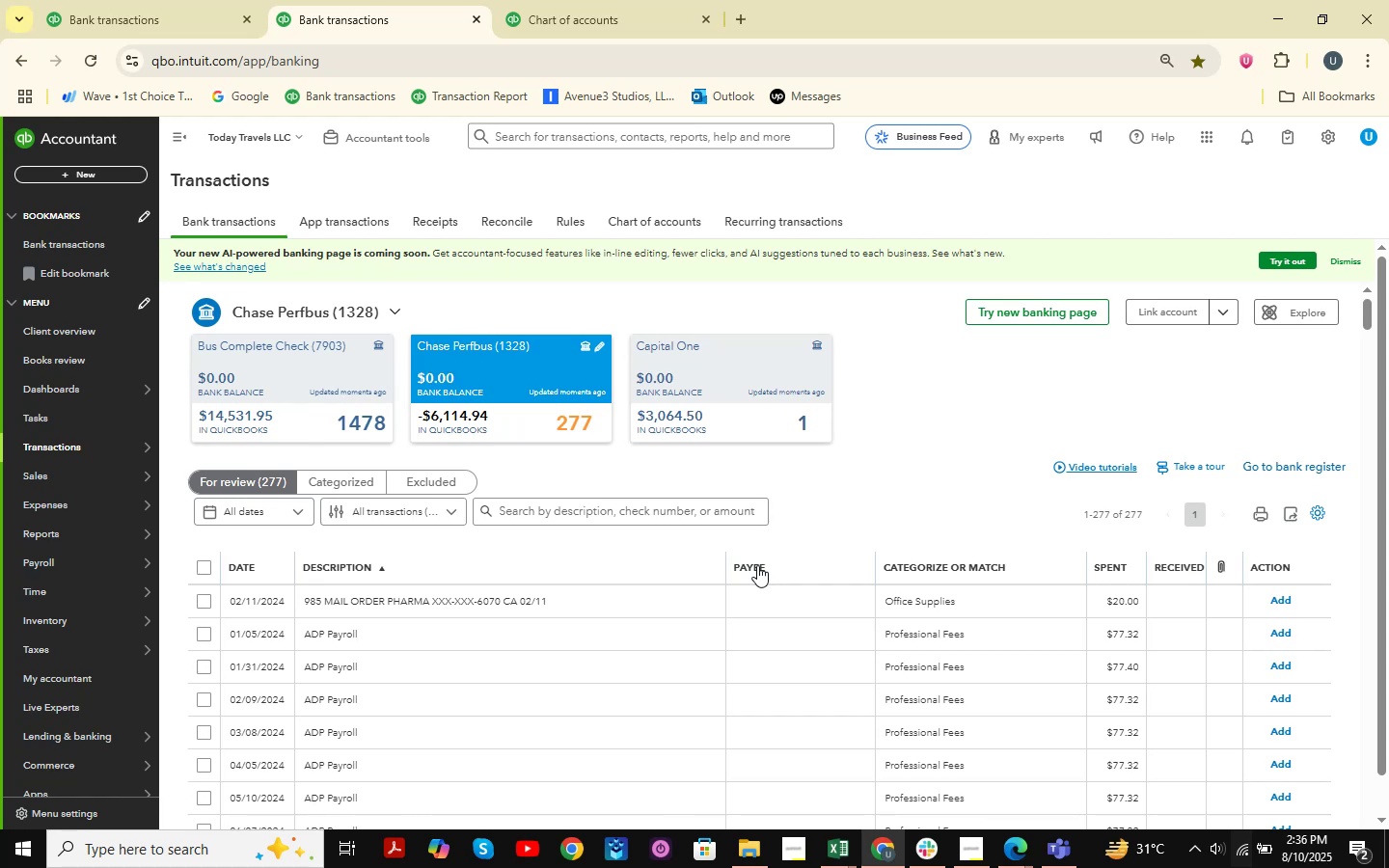 
left_click([551, 0])
 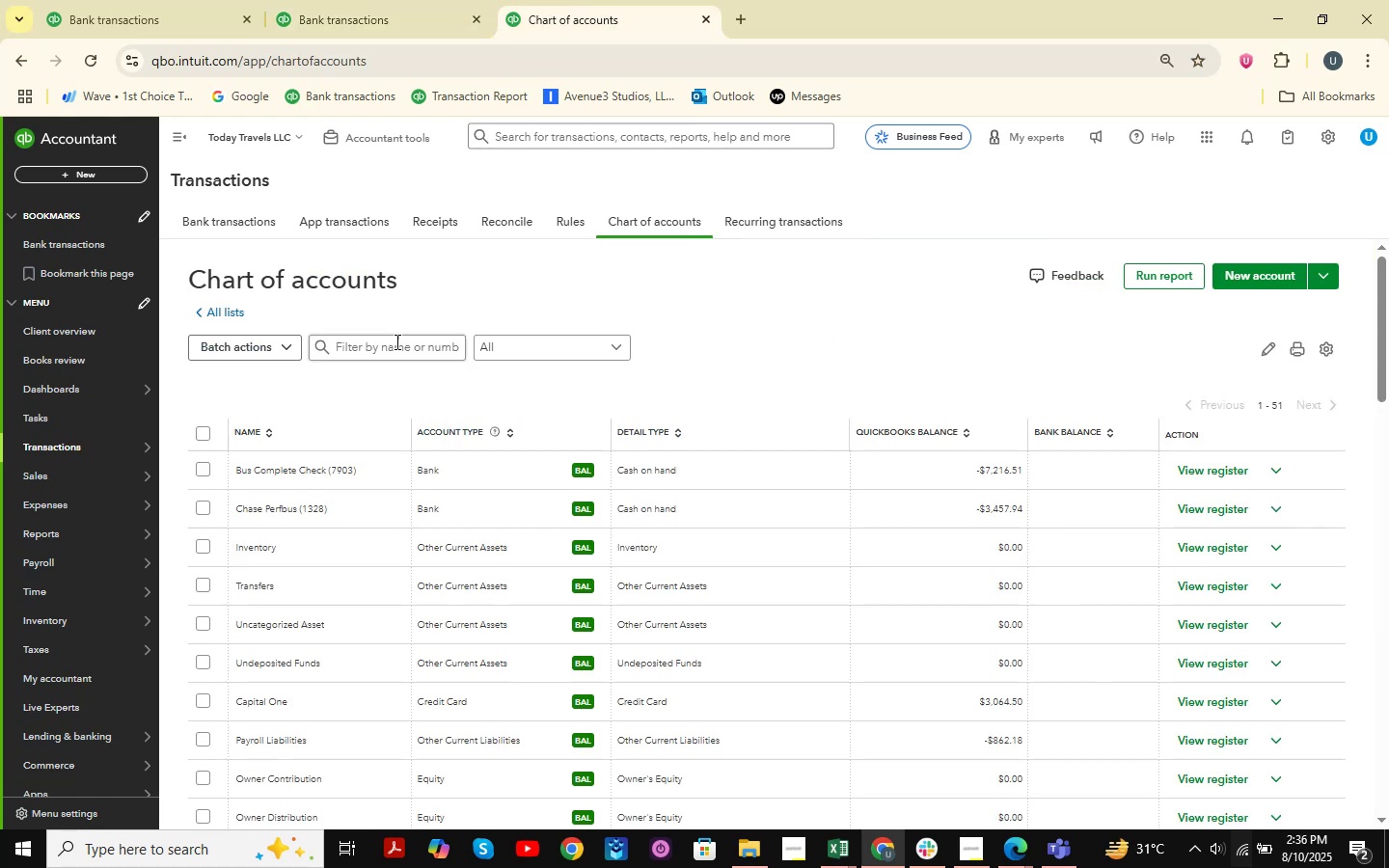 
left_click([168, 0])
 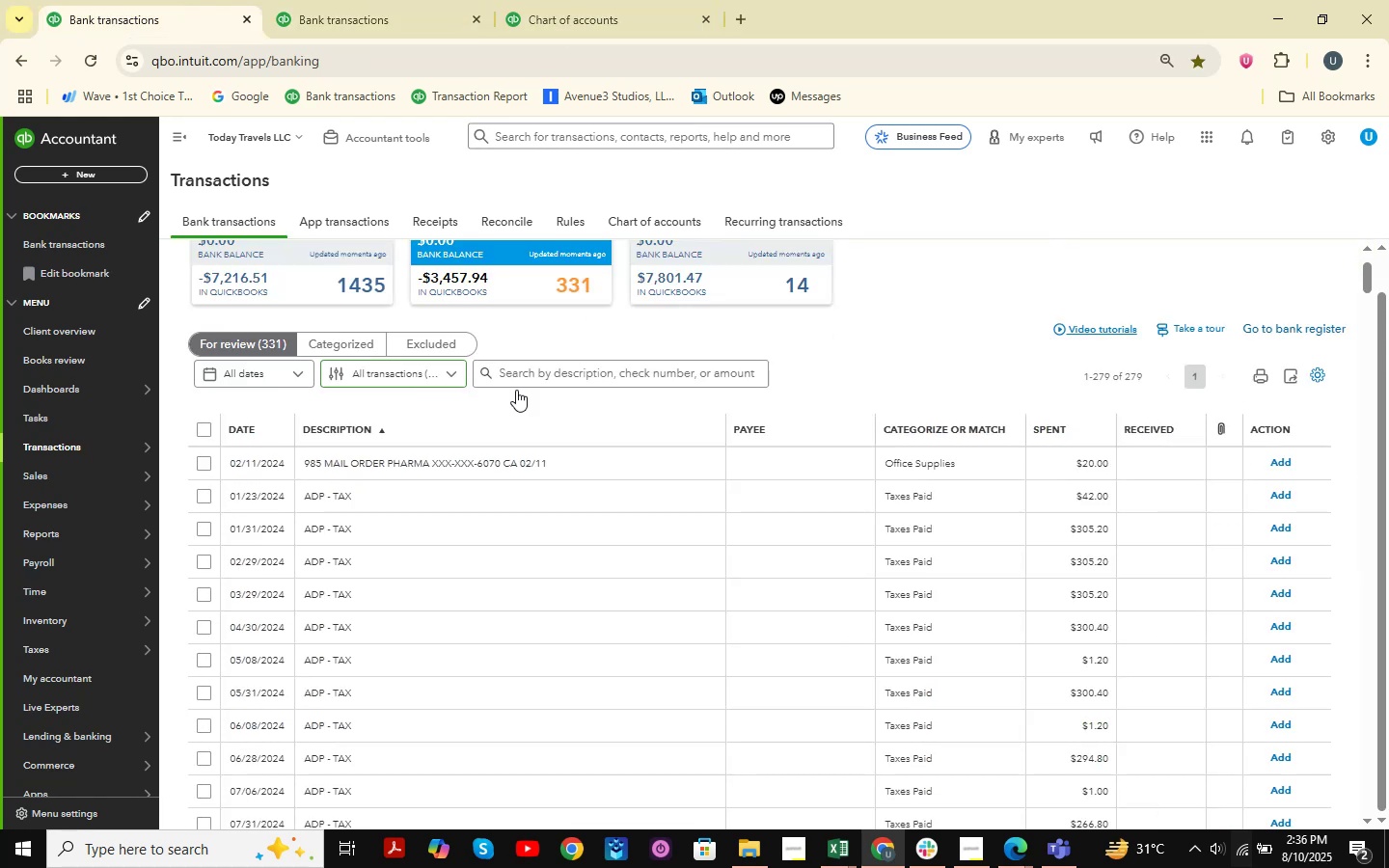 
scroll: coordinate [641, 454], scroll_direction: down, amount: 18.0
 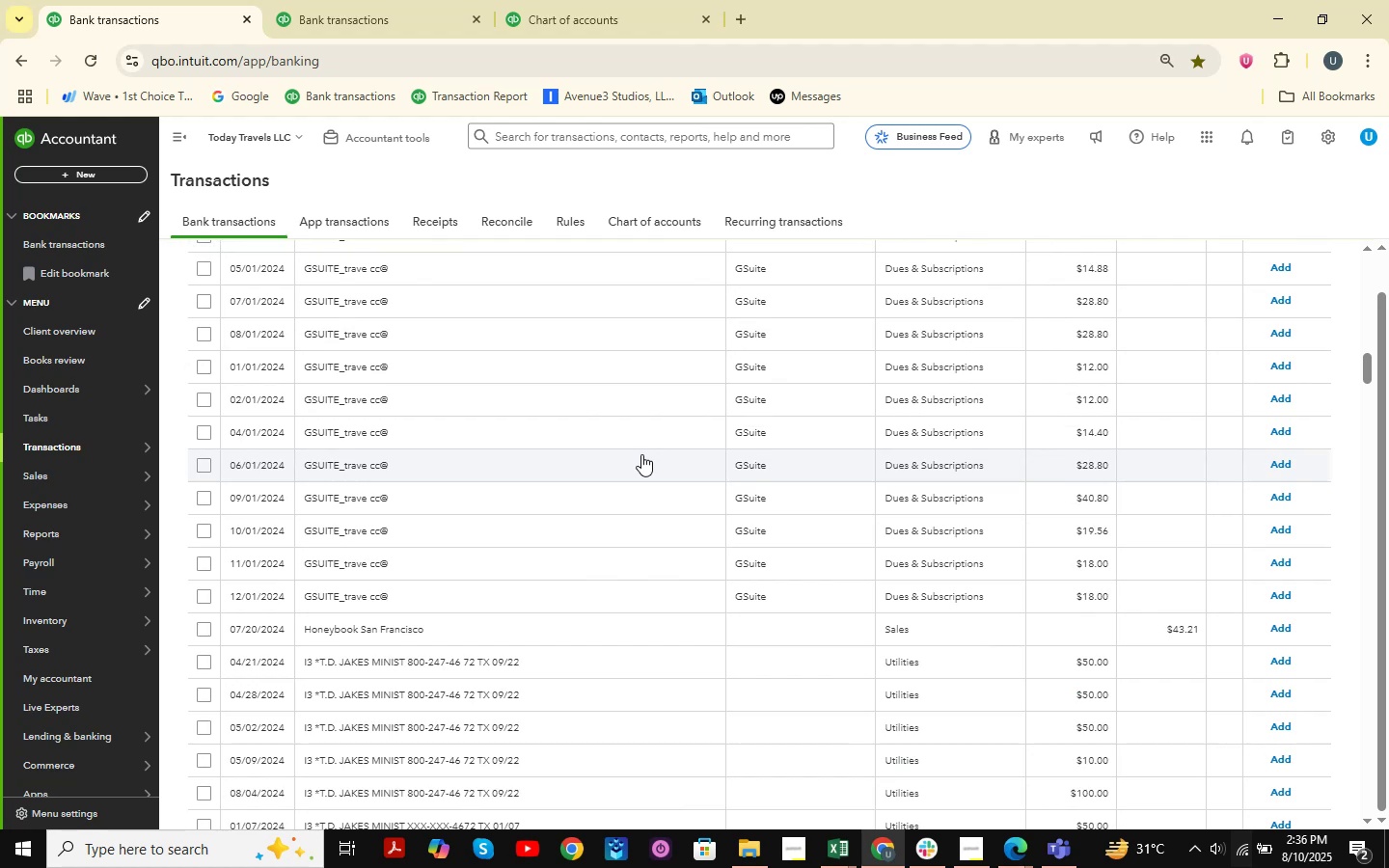 
wait(12.16)
 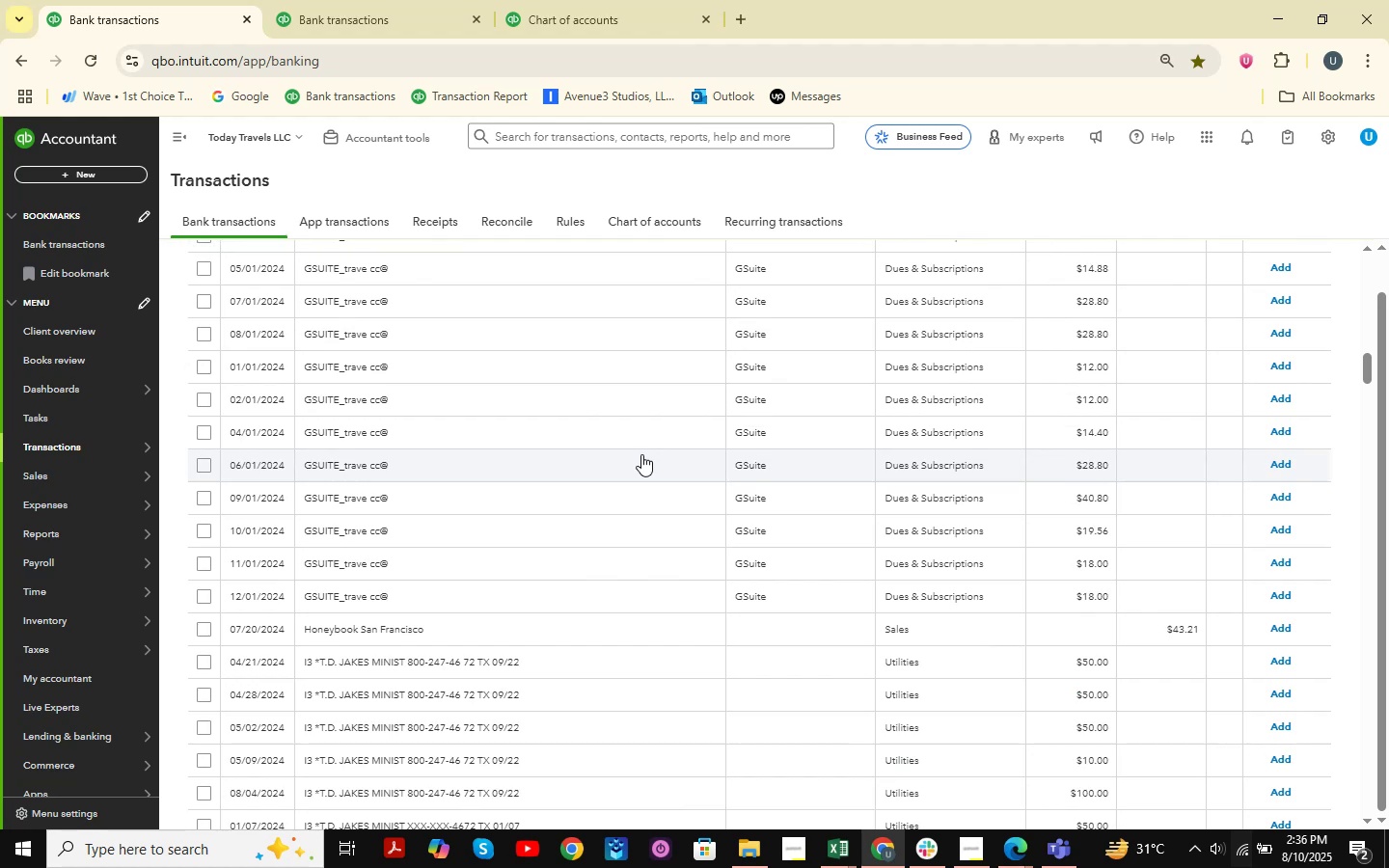 
scroll: coordinate [479, 499], scroll_direction: down, amount: 1.0
 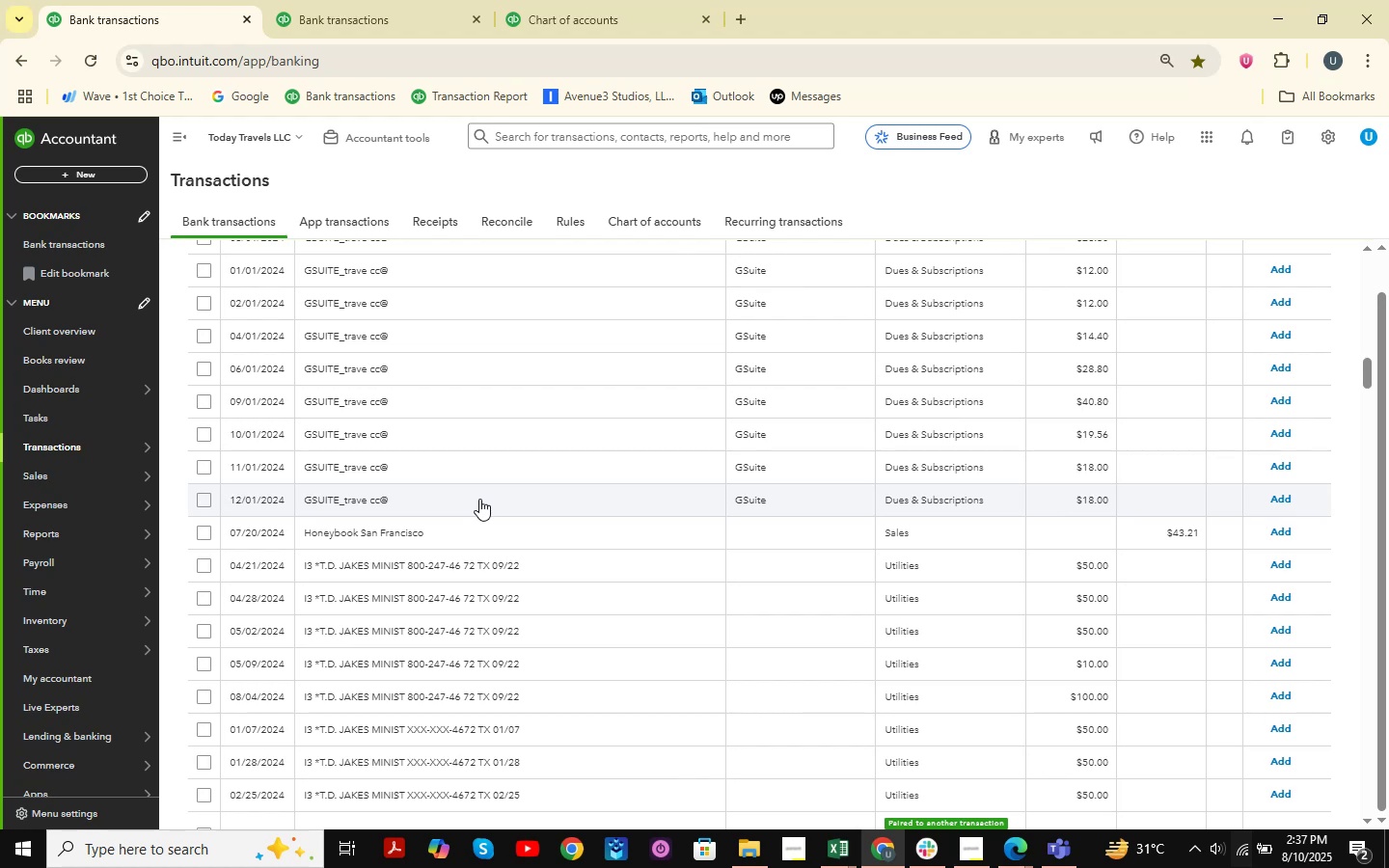 
wait(7.53)
 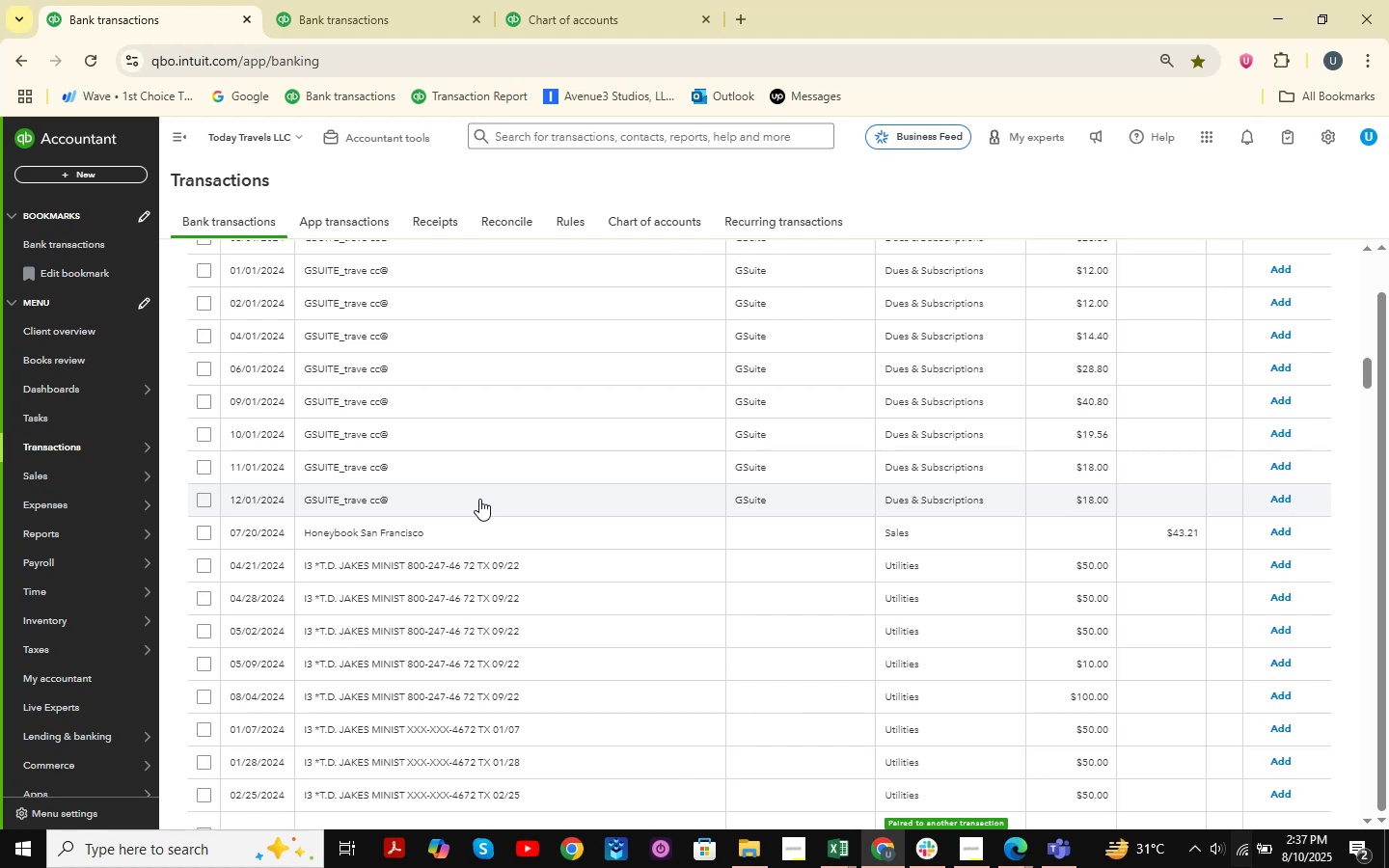 
scroll: coordinate [479, 499], scroll_direction: down, amount: 2.0
 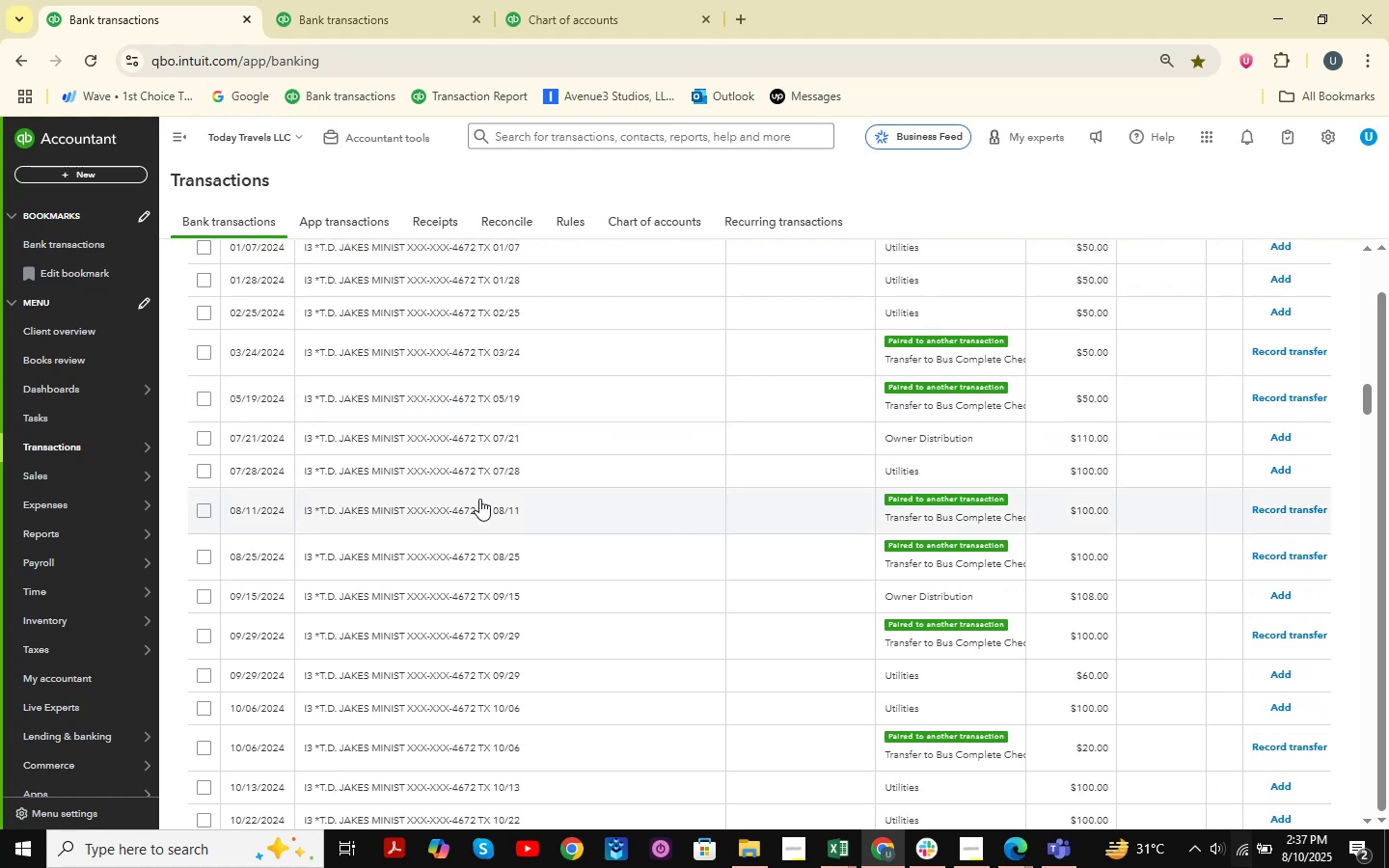 
wait(9.63)
 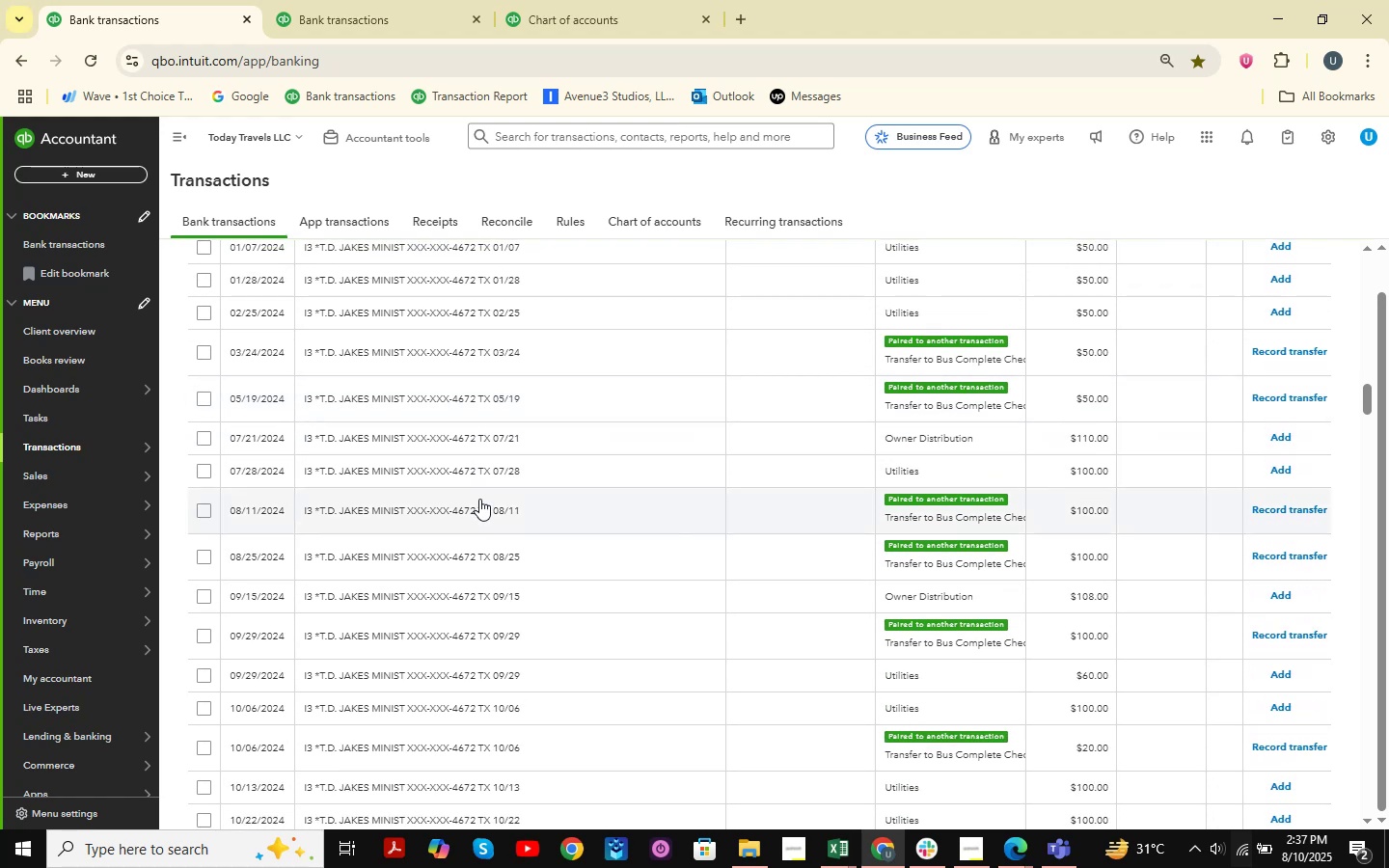 
scroll: coordinate [551, 473], scroll_direction: down, amount: 19.0
 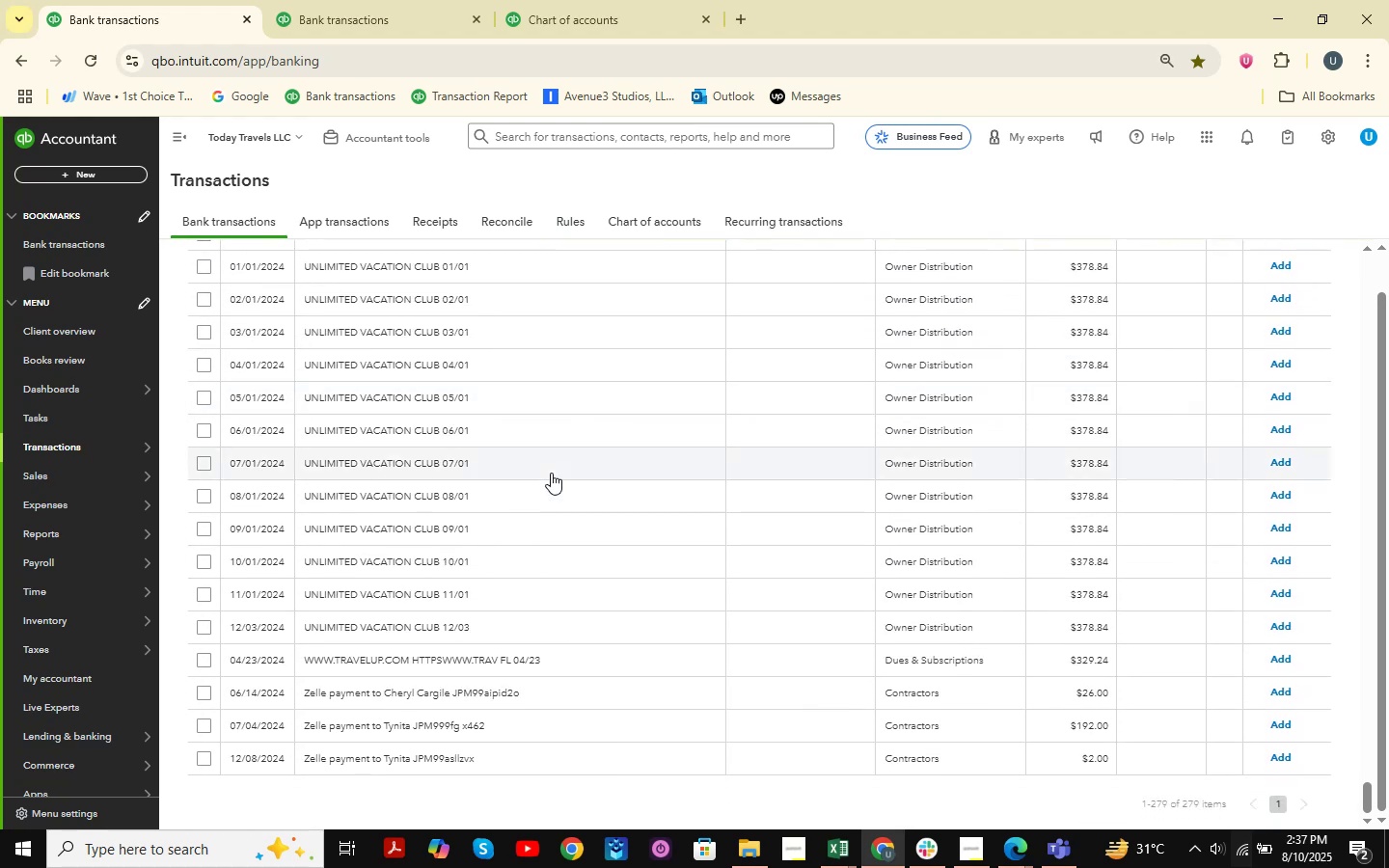 
scroll: coordinate [551, 473], scroll_direction: up, amount: 6.0
 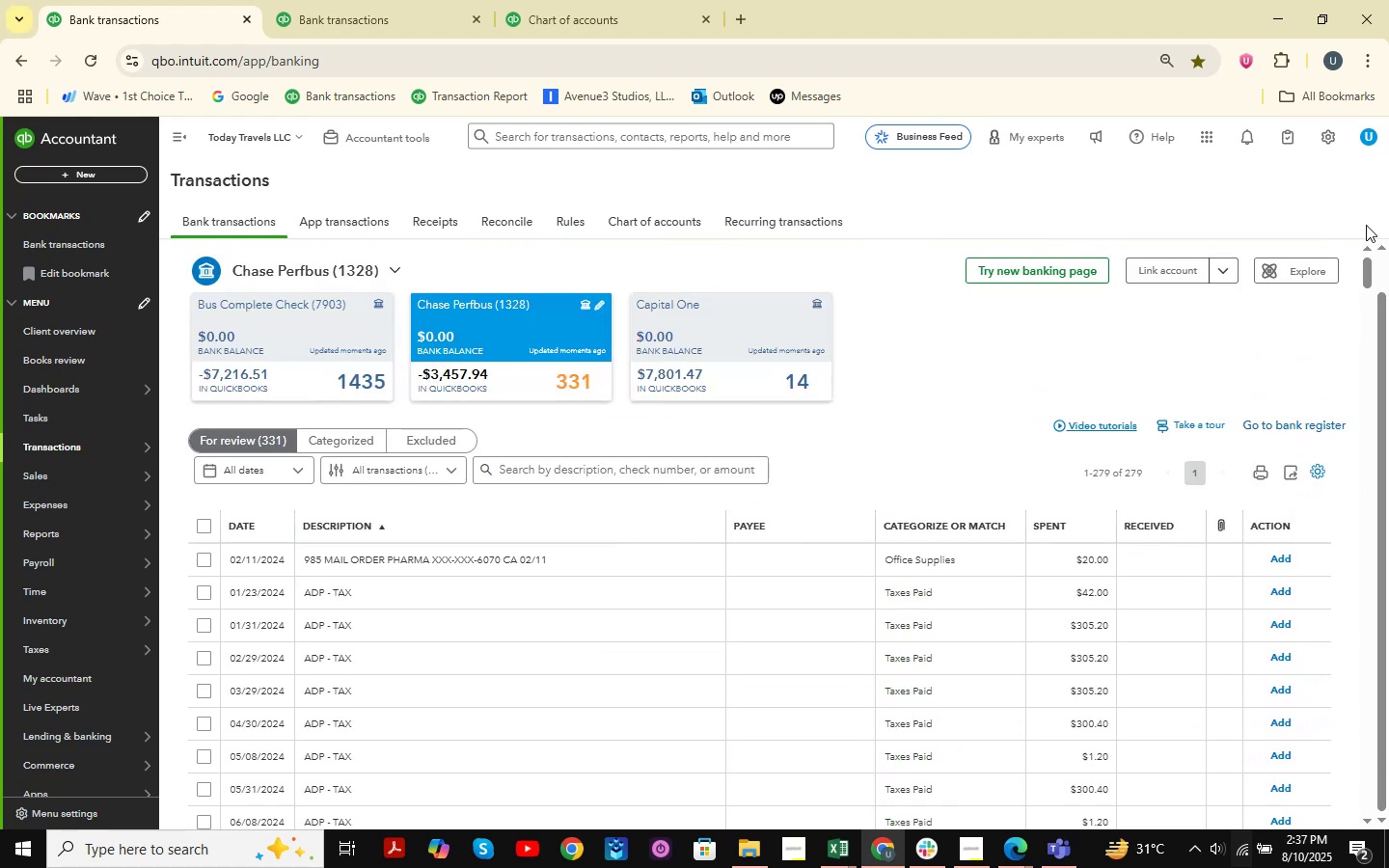 
left_click([786, 384])
 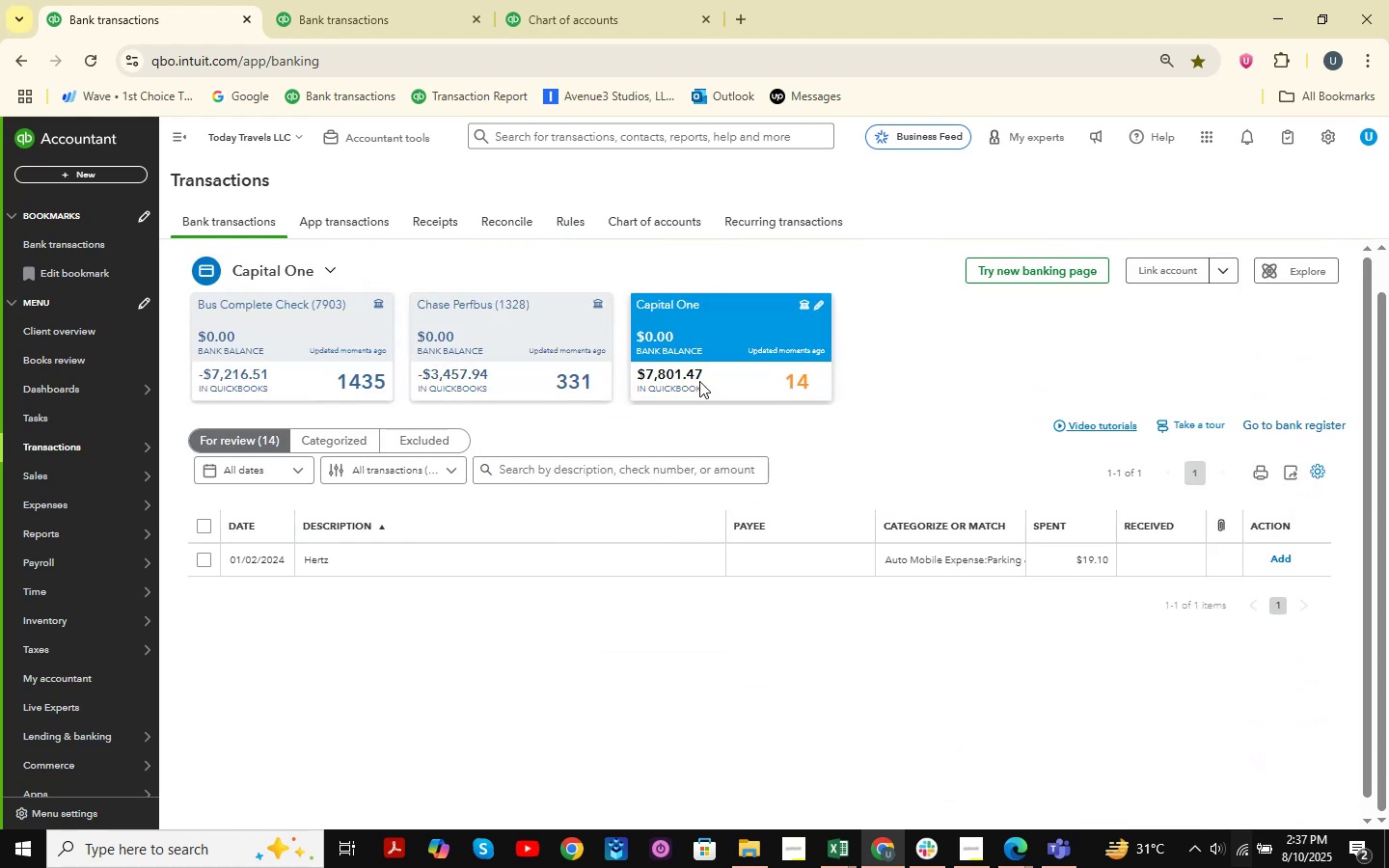 
left_click([530, 555])
 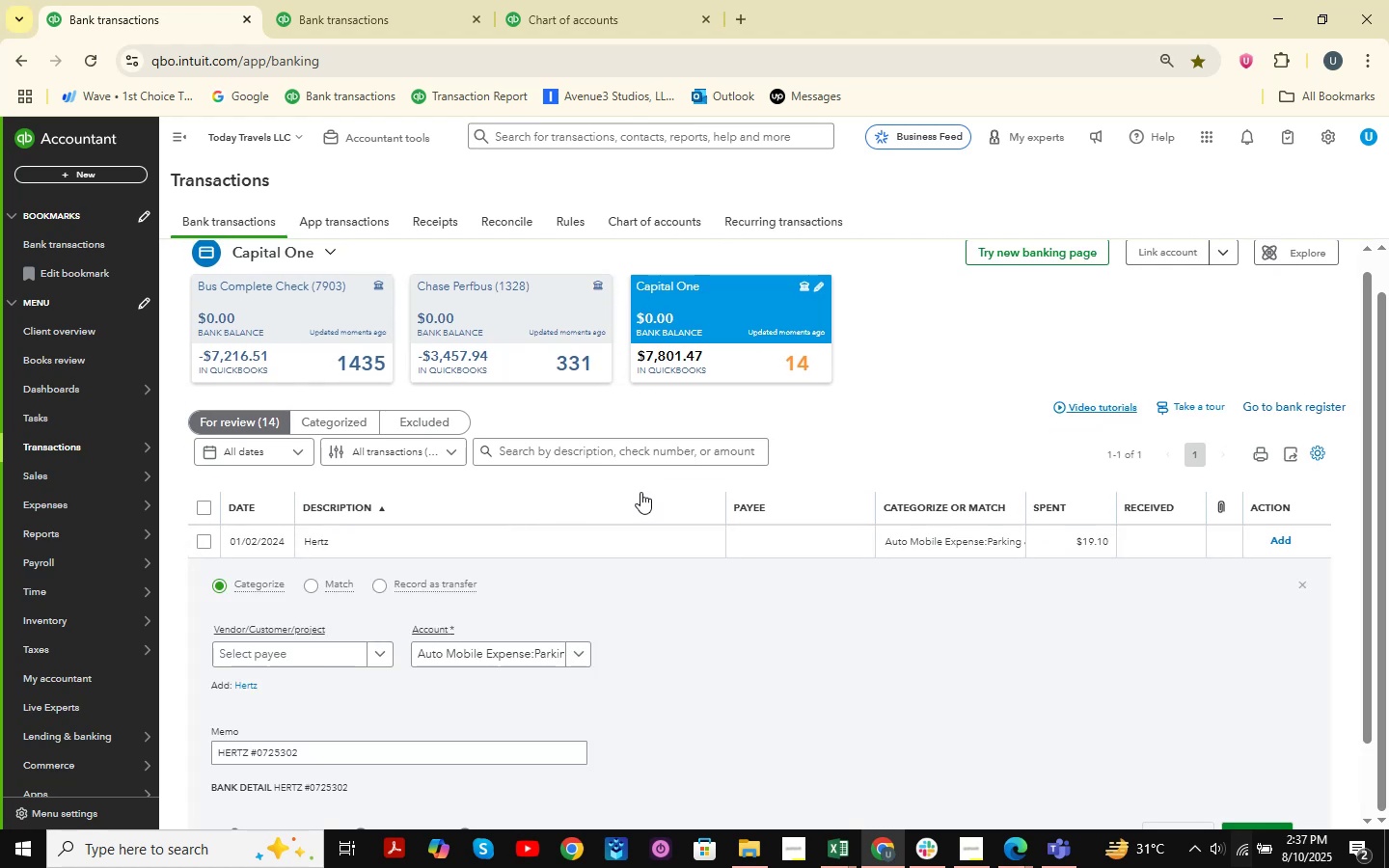 
scroll: coordinate [640, 492], scroll_direction: down, amount: 2.0
 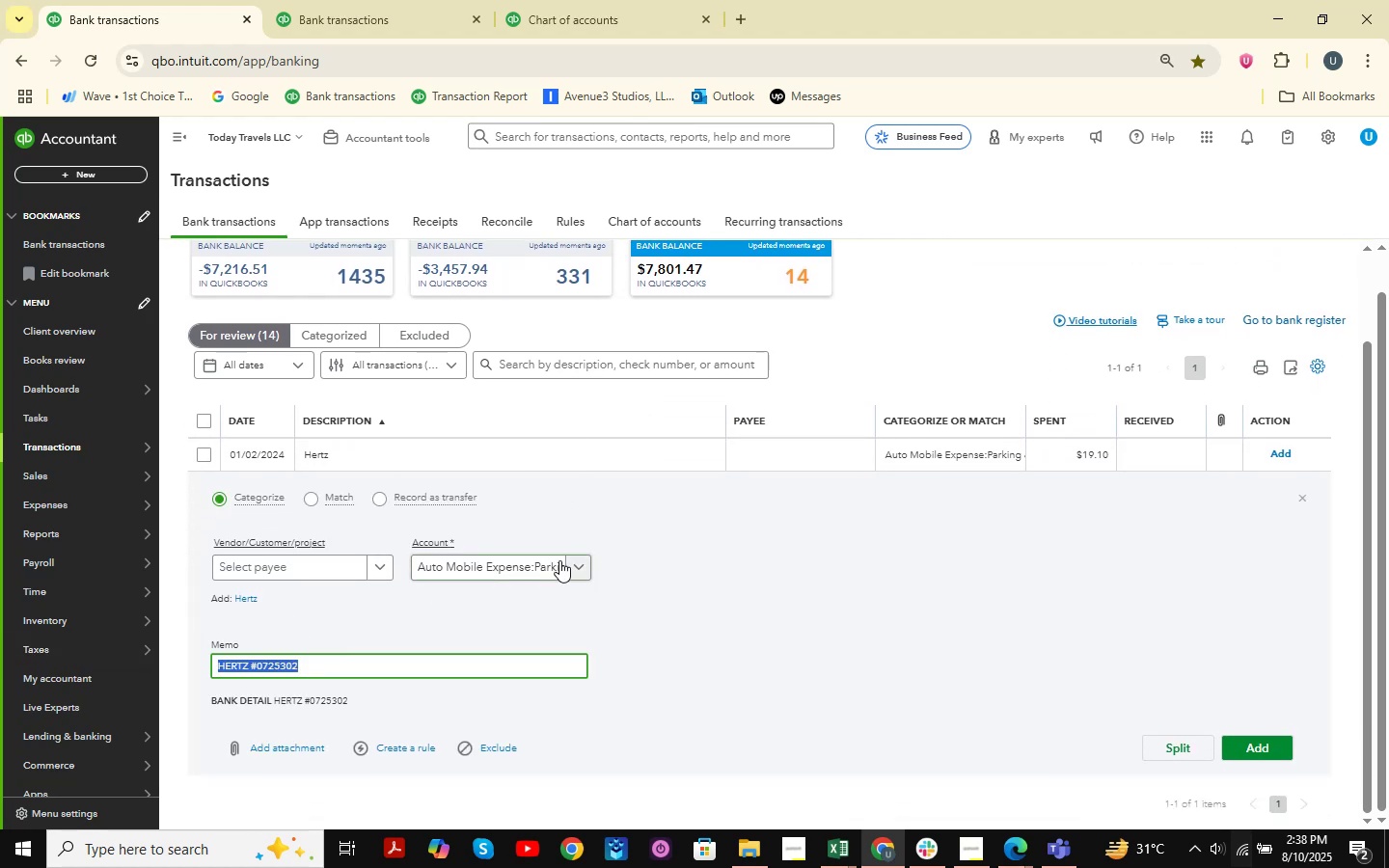 
wait(5.09)
 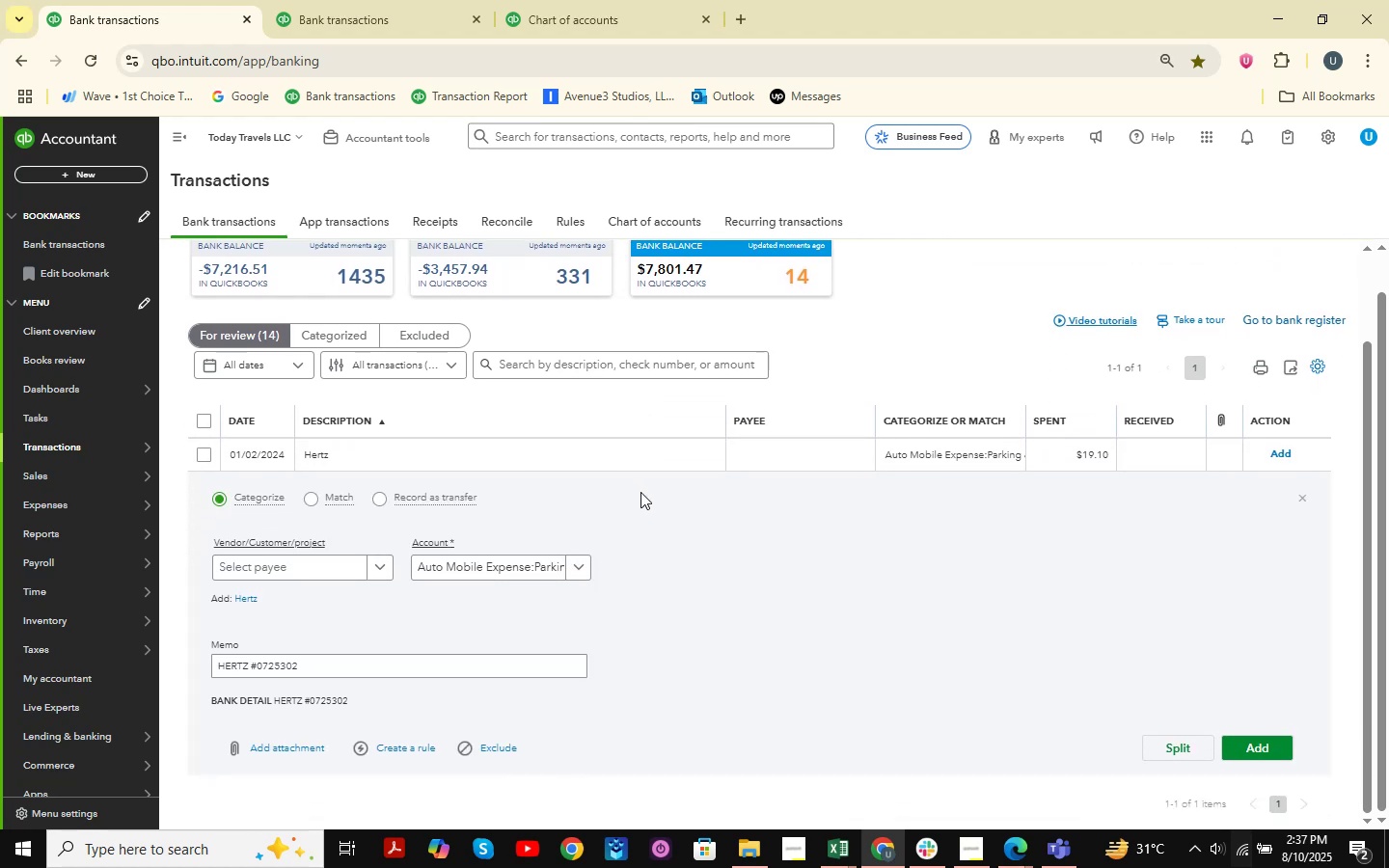 
key(Control+ControlLeft)
 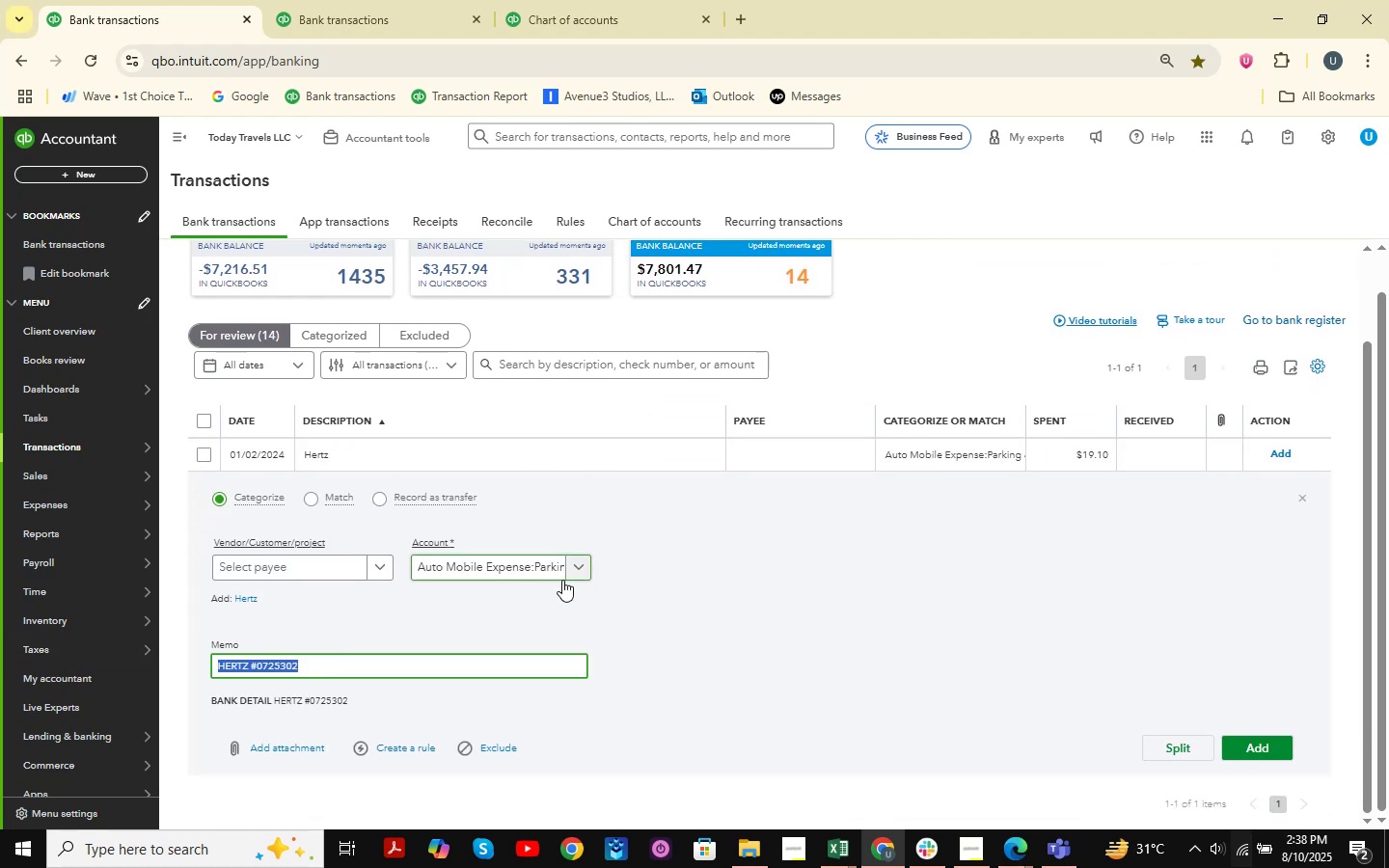 
key(Control+C)
 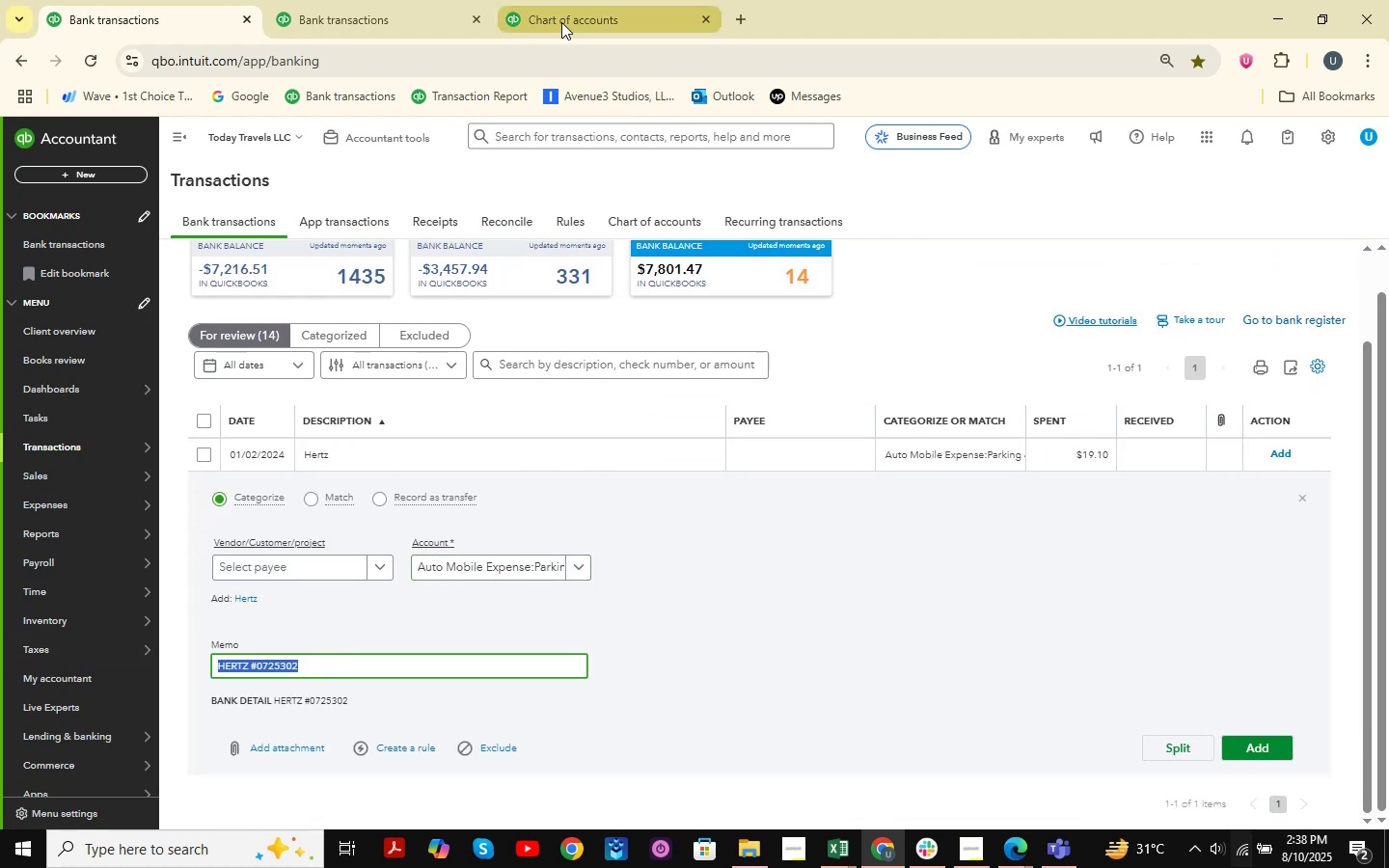 
left_click([355, 0])
 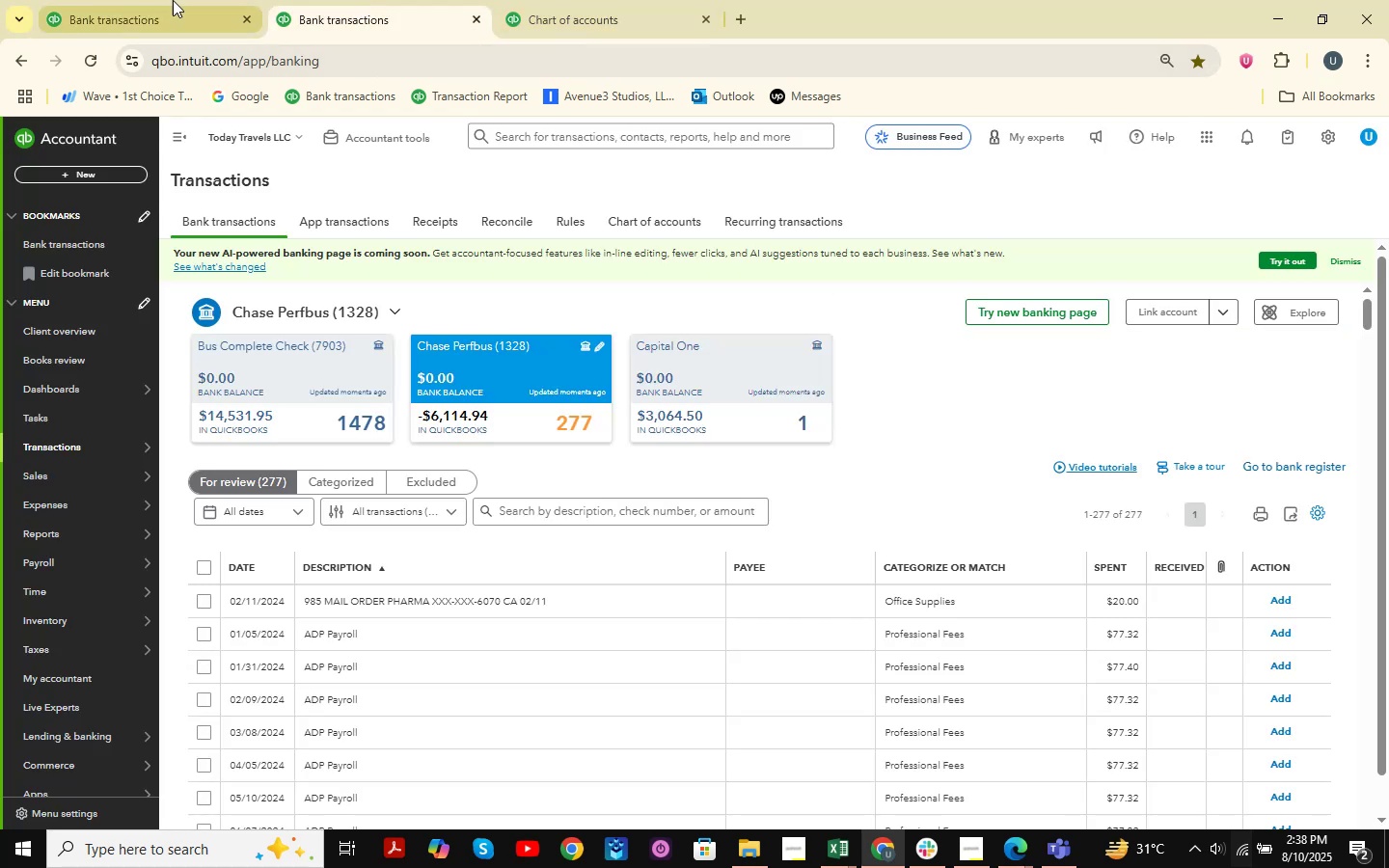 
left_click([173, 0])
 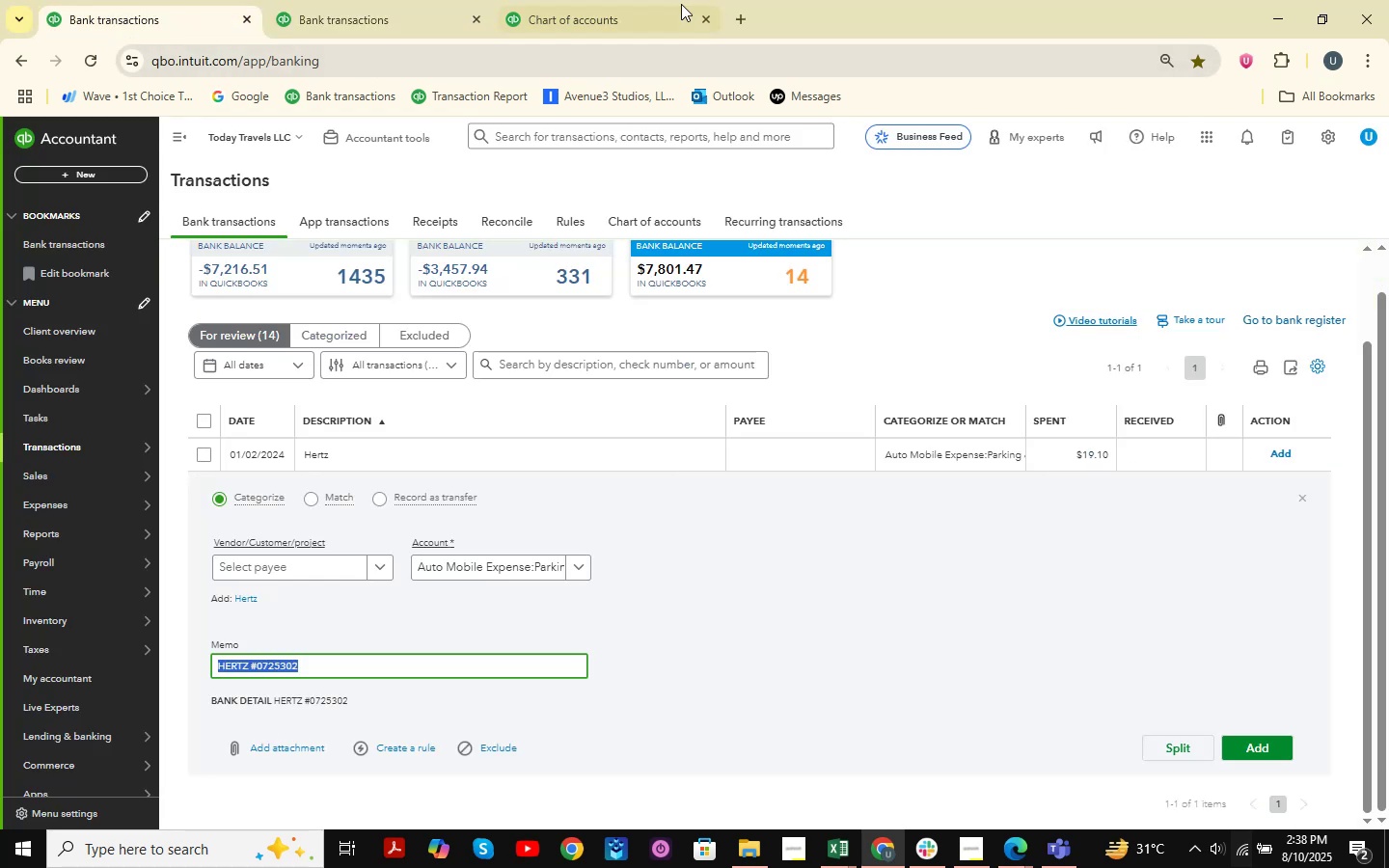 
left_click([623, 0])
 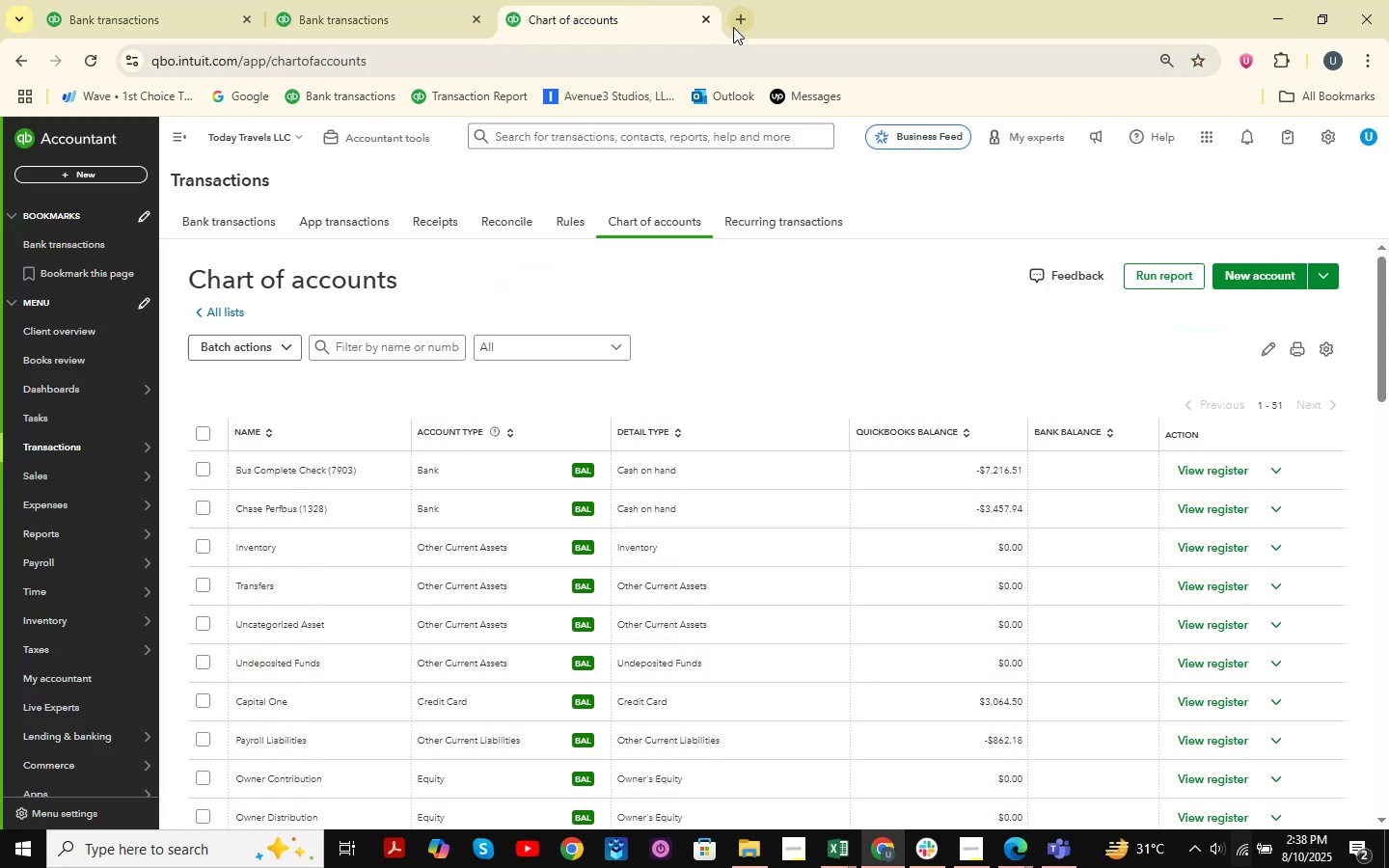 
left_click([734, 27])
 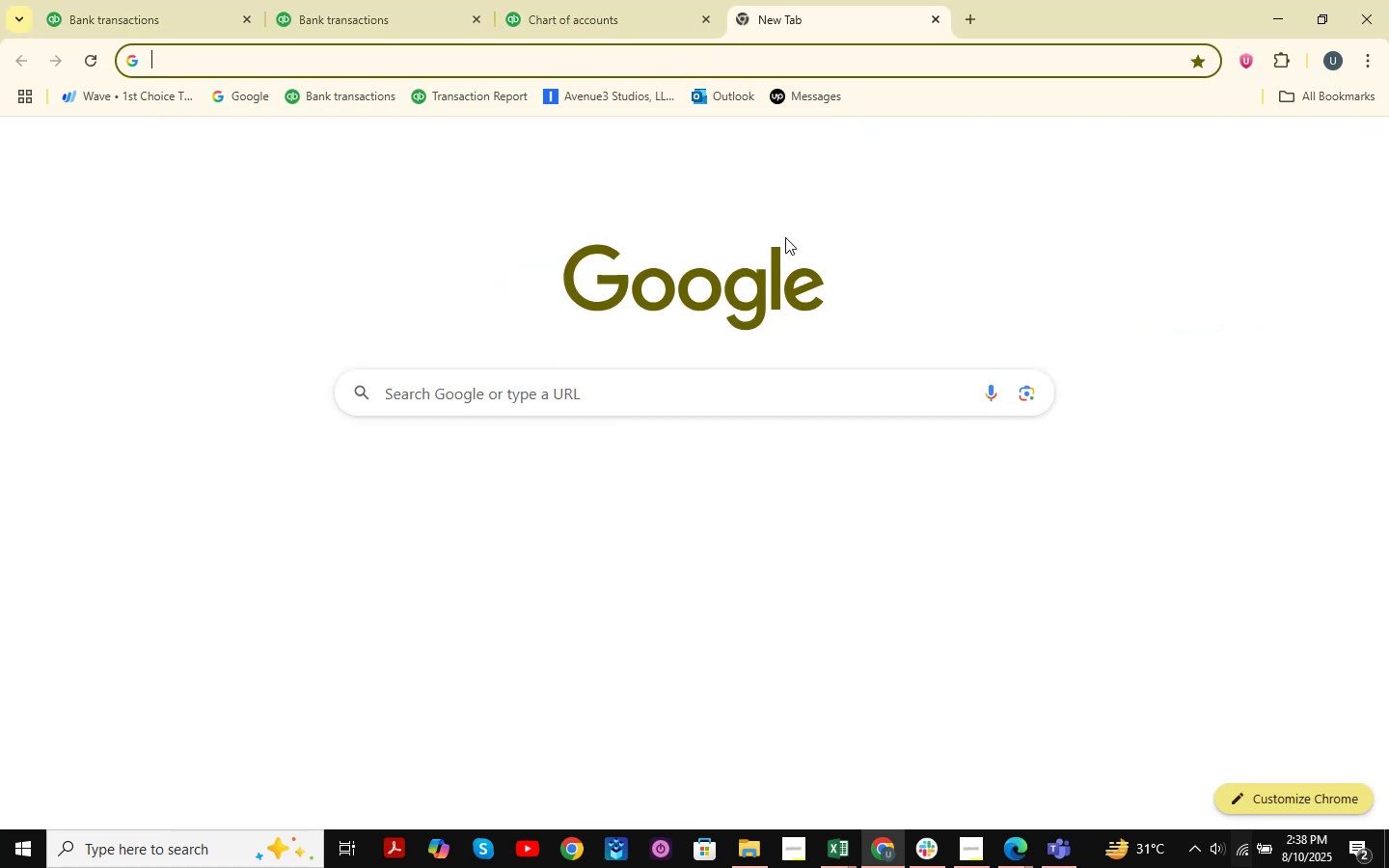 
key(G)
 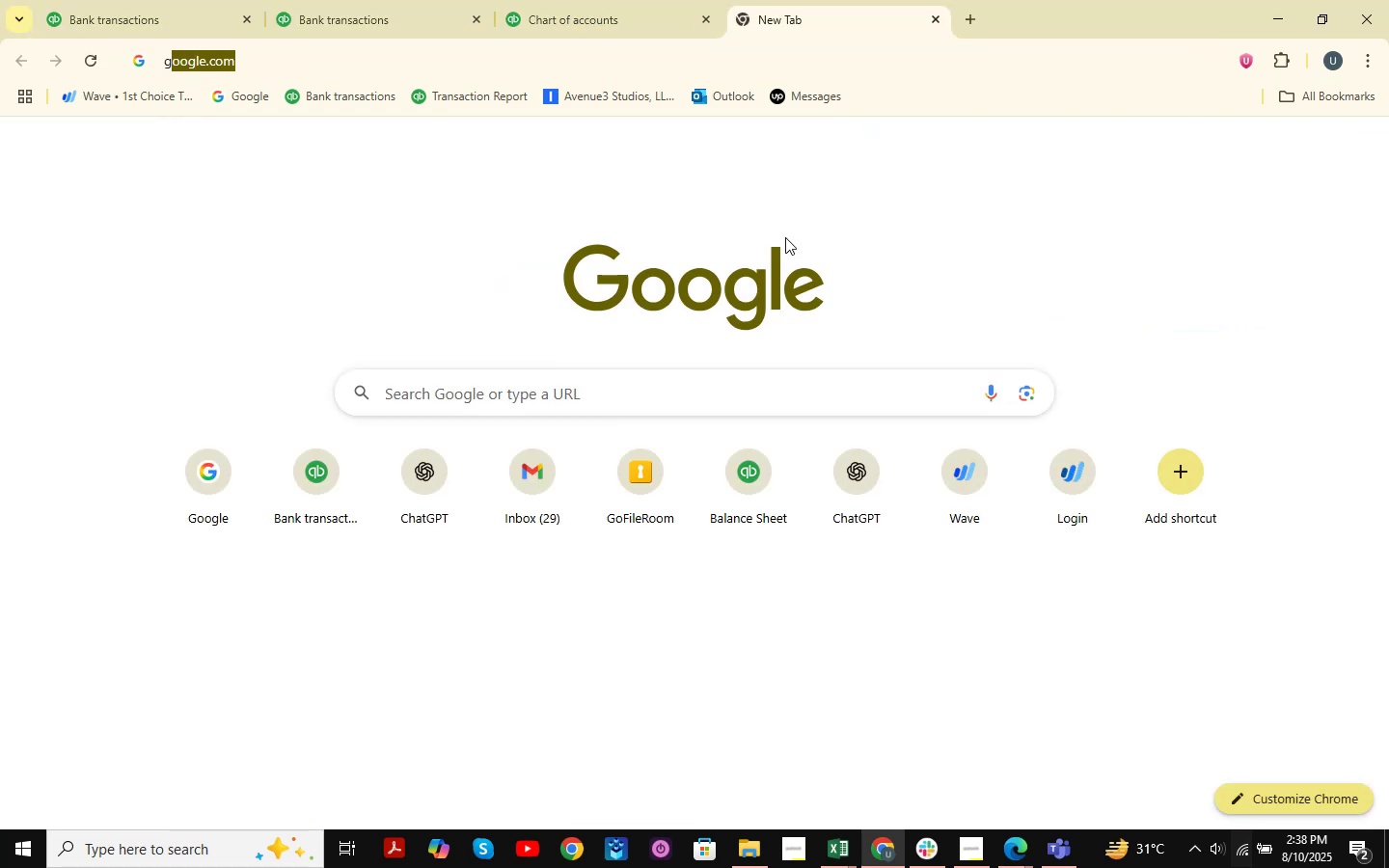 
key(NumpadEnter)
 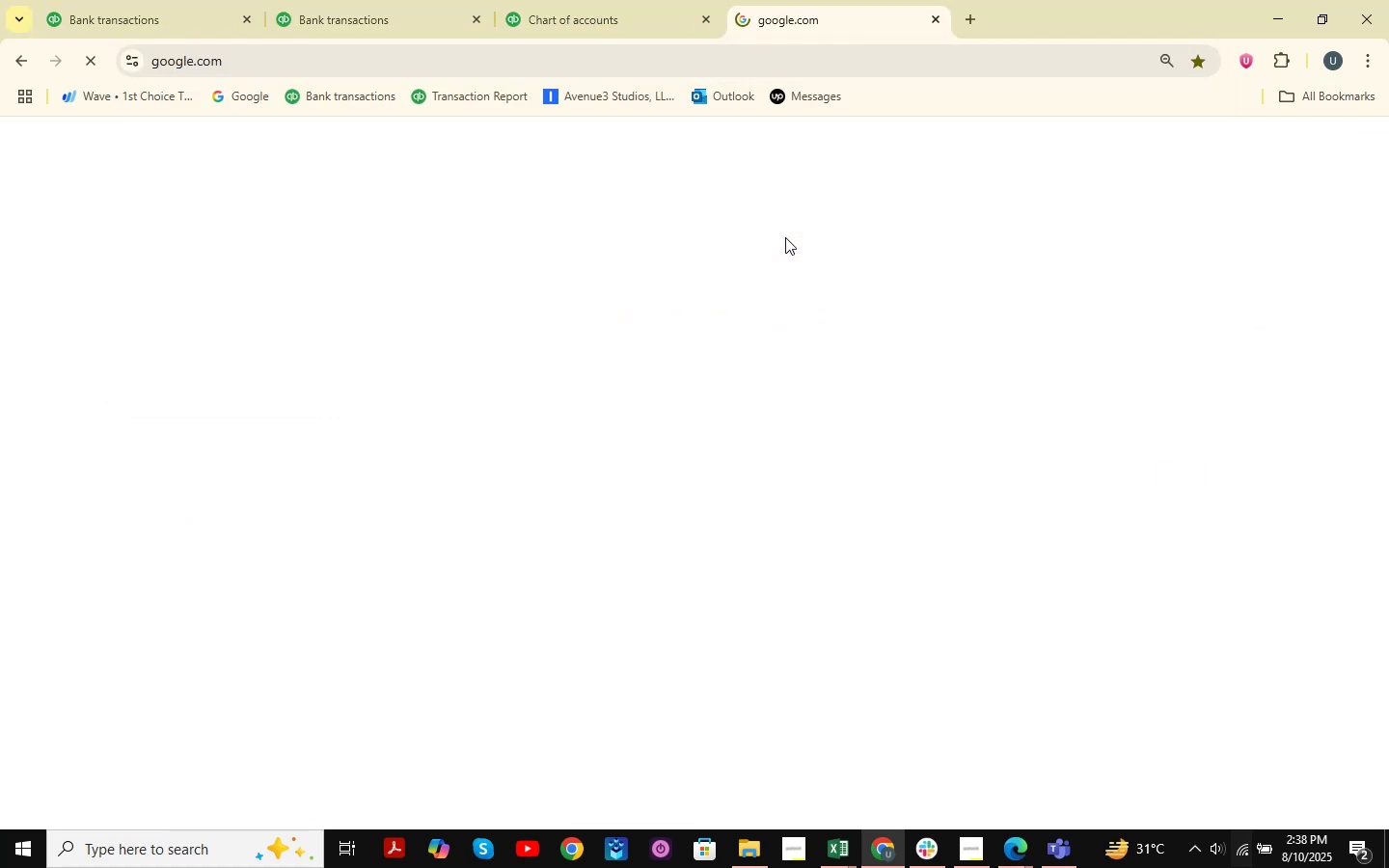 
key(Control+V)
 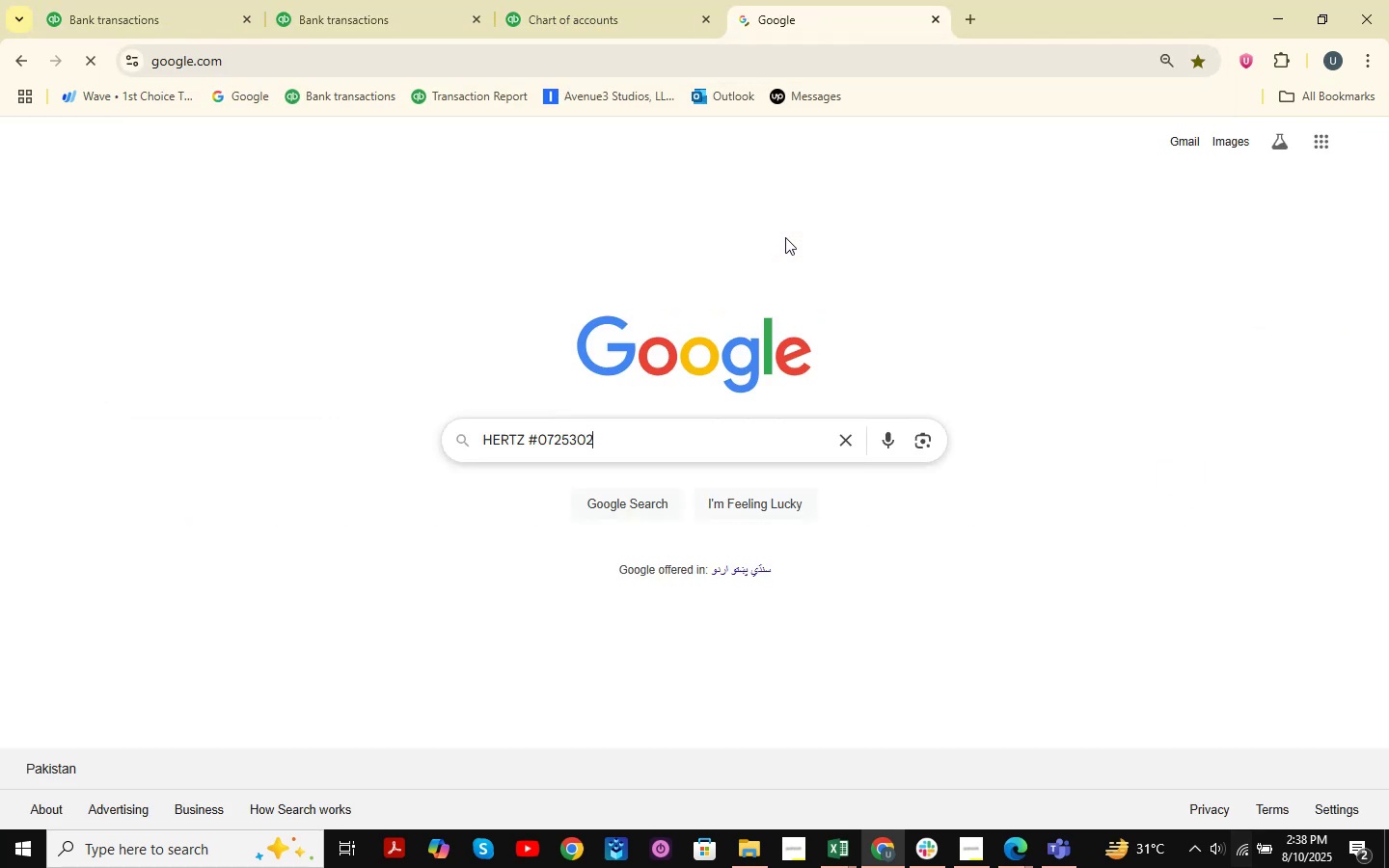 
key(NumpadEnter)
 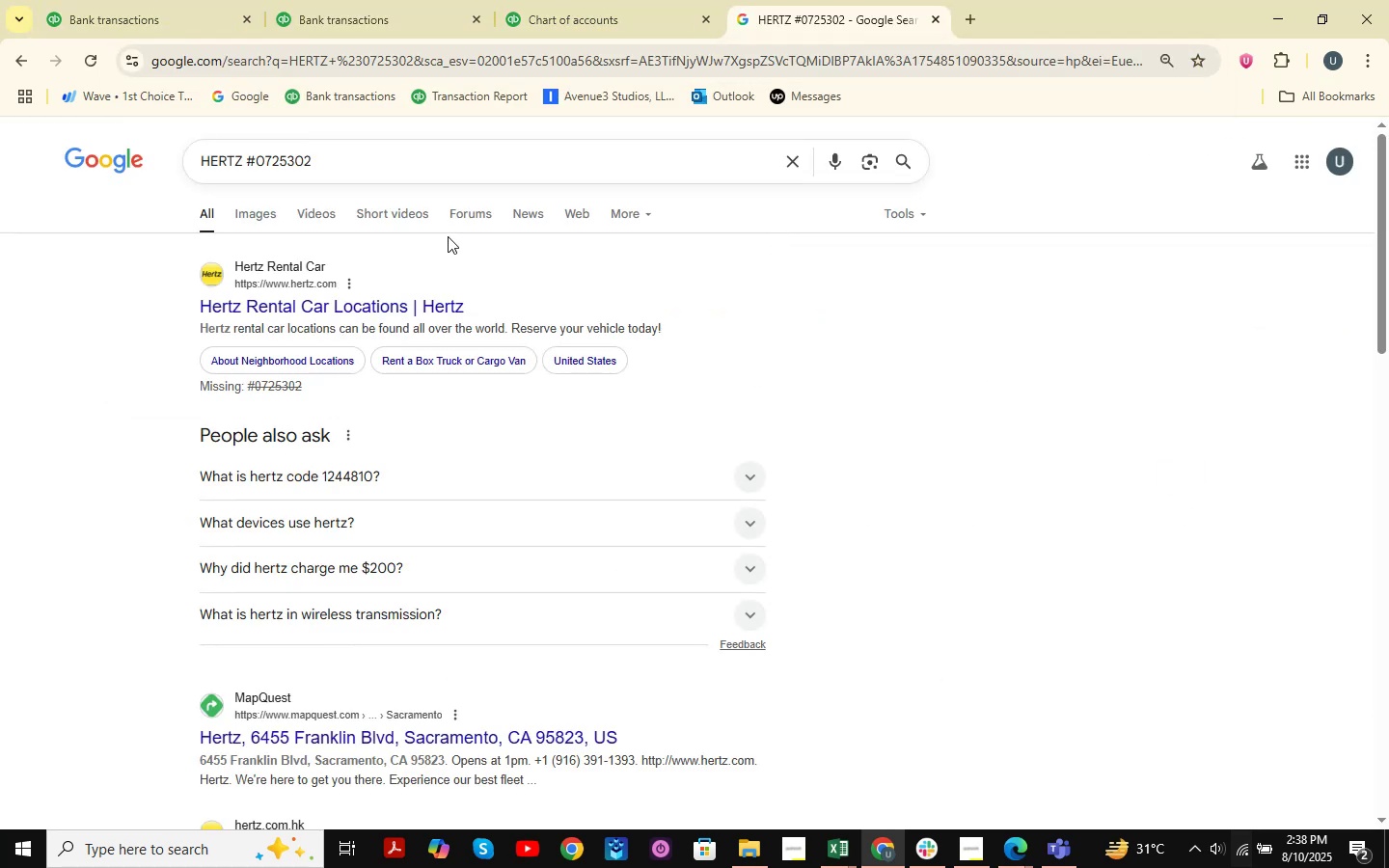 
left_click([150, 0])
 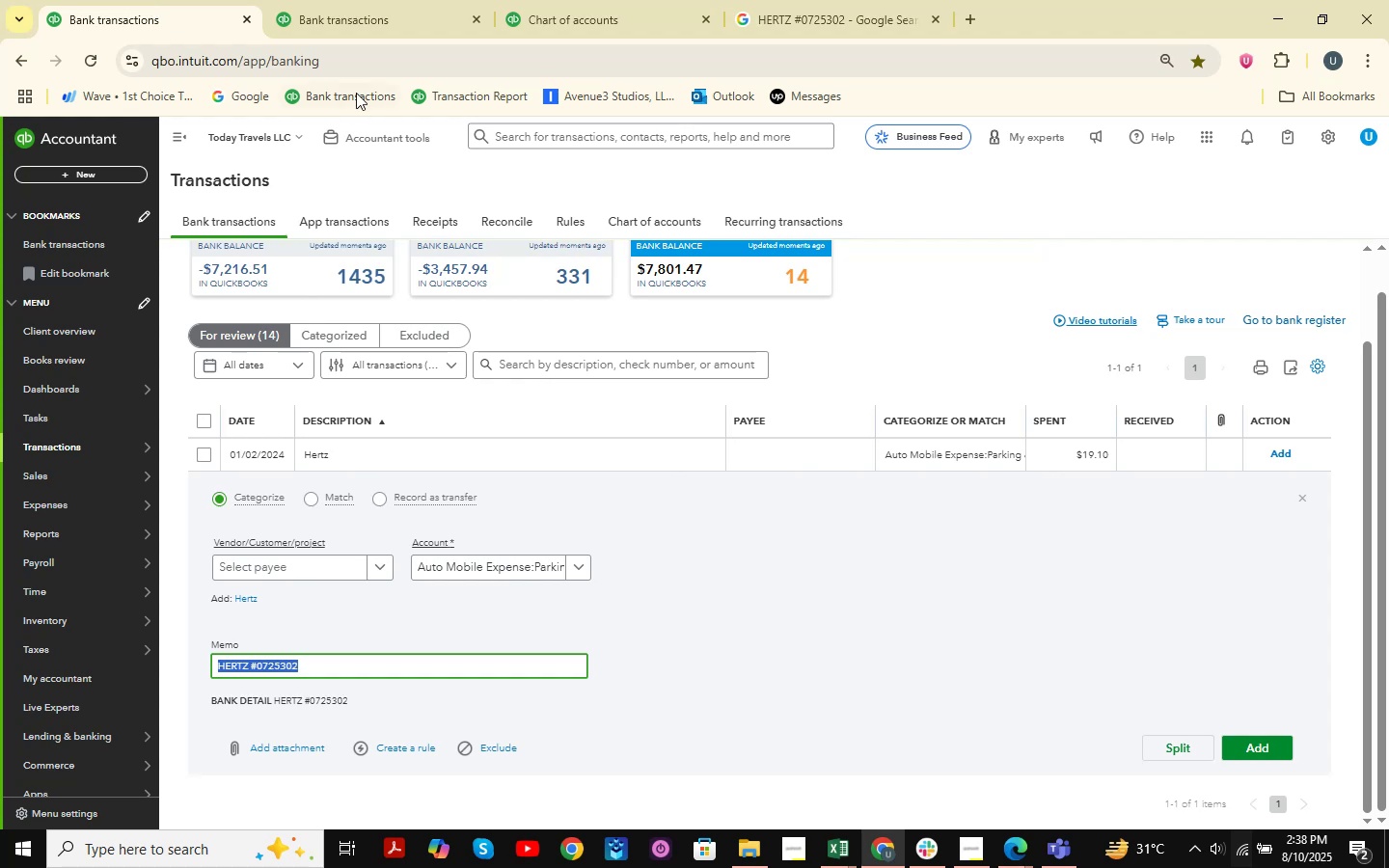 
left_click([965, 27])
 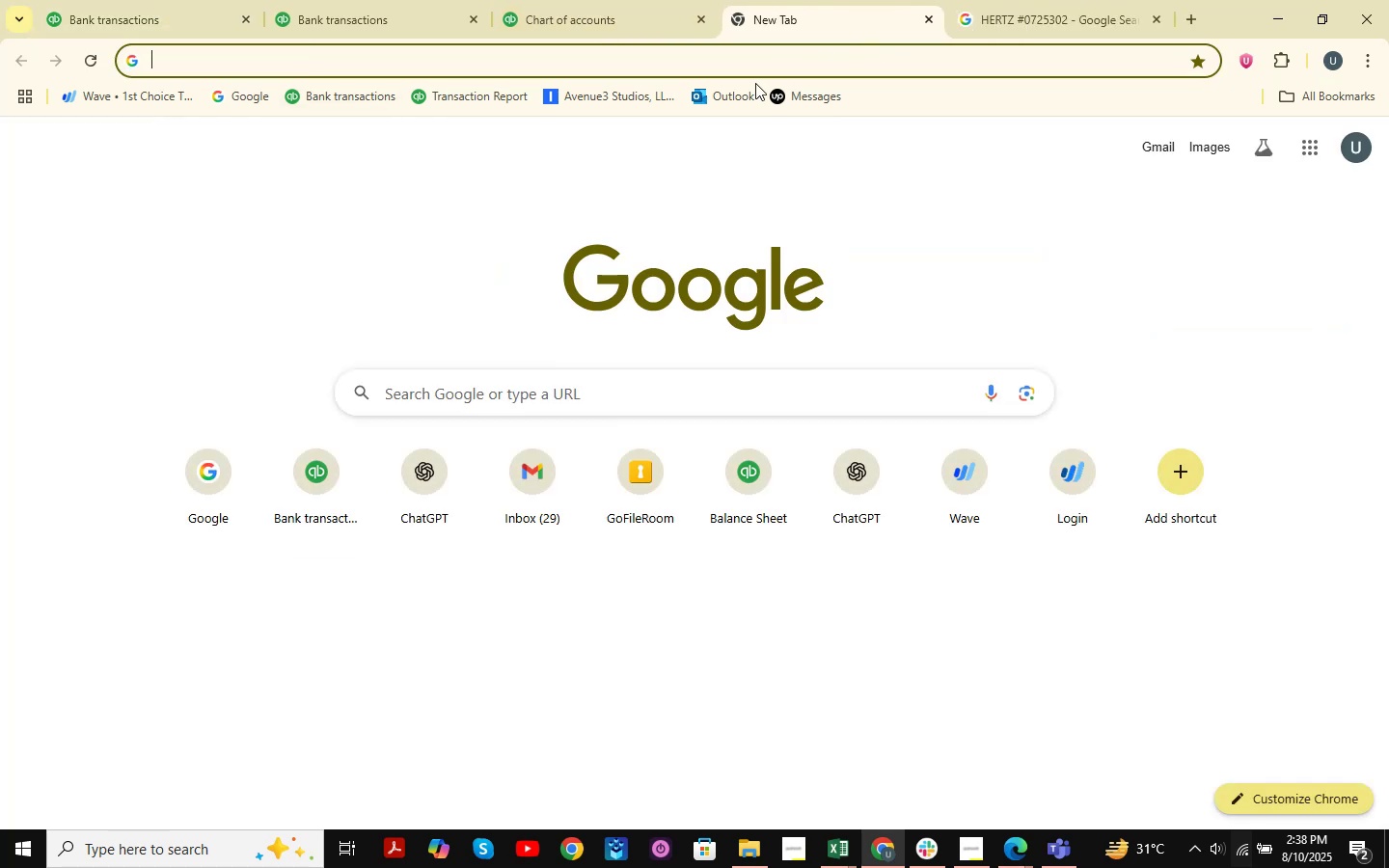 
type(ch)
 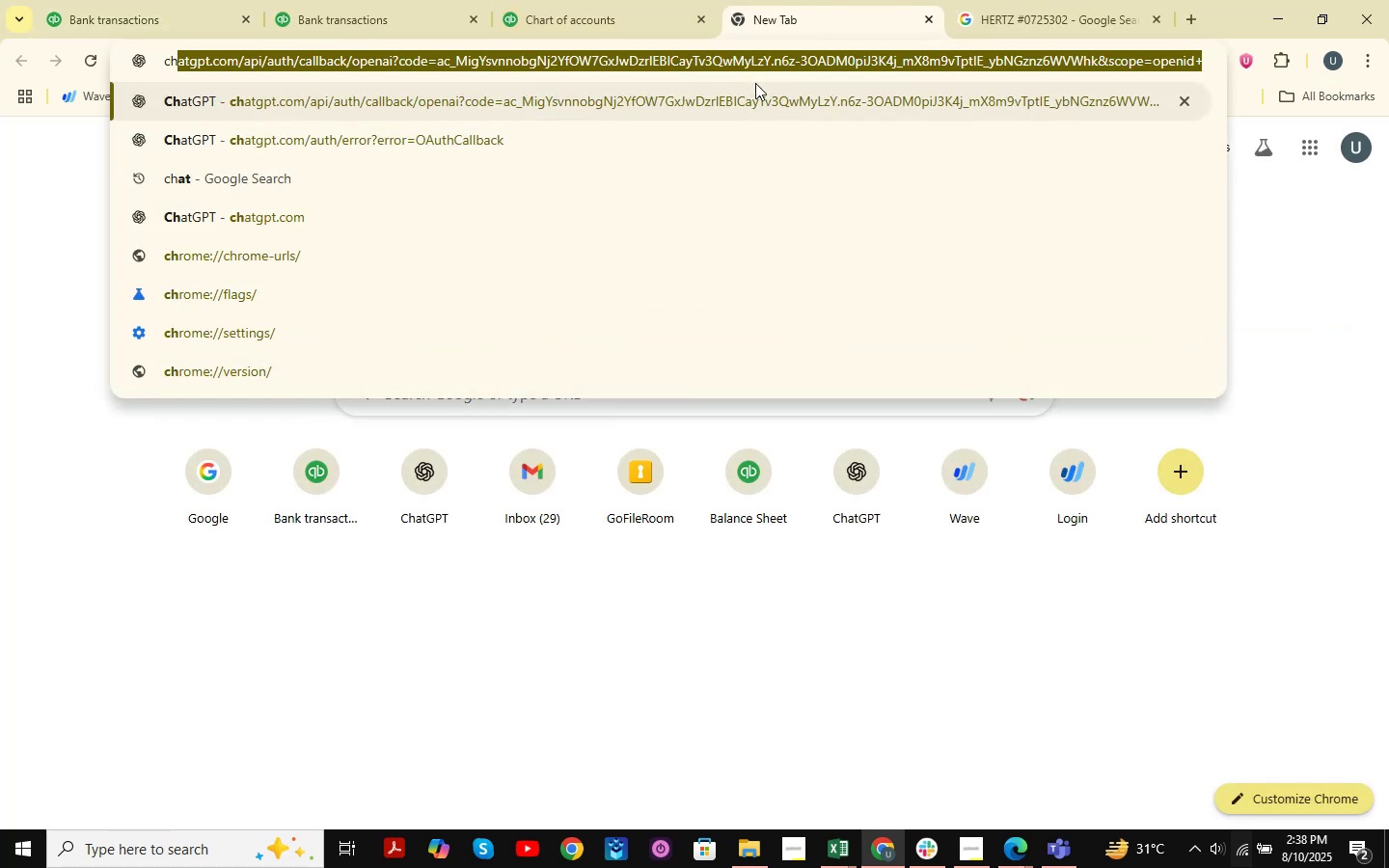 
key(Enter)
 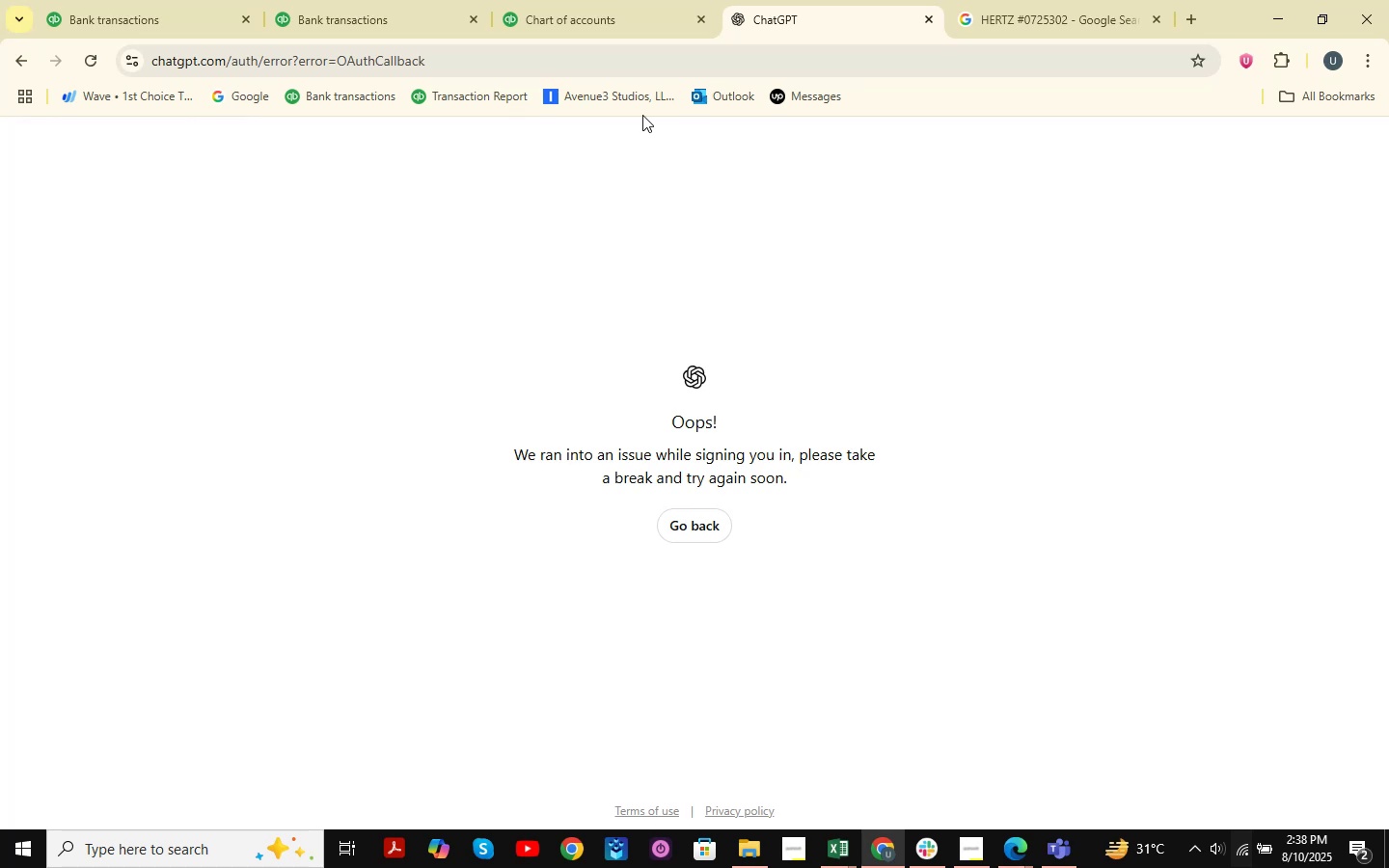 
double_click([712, 528])
 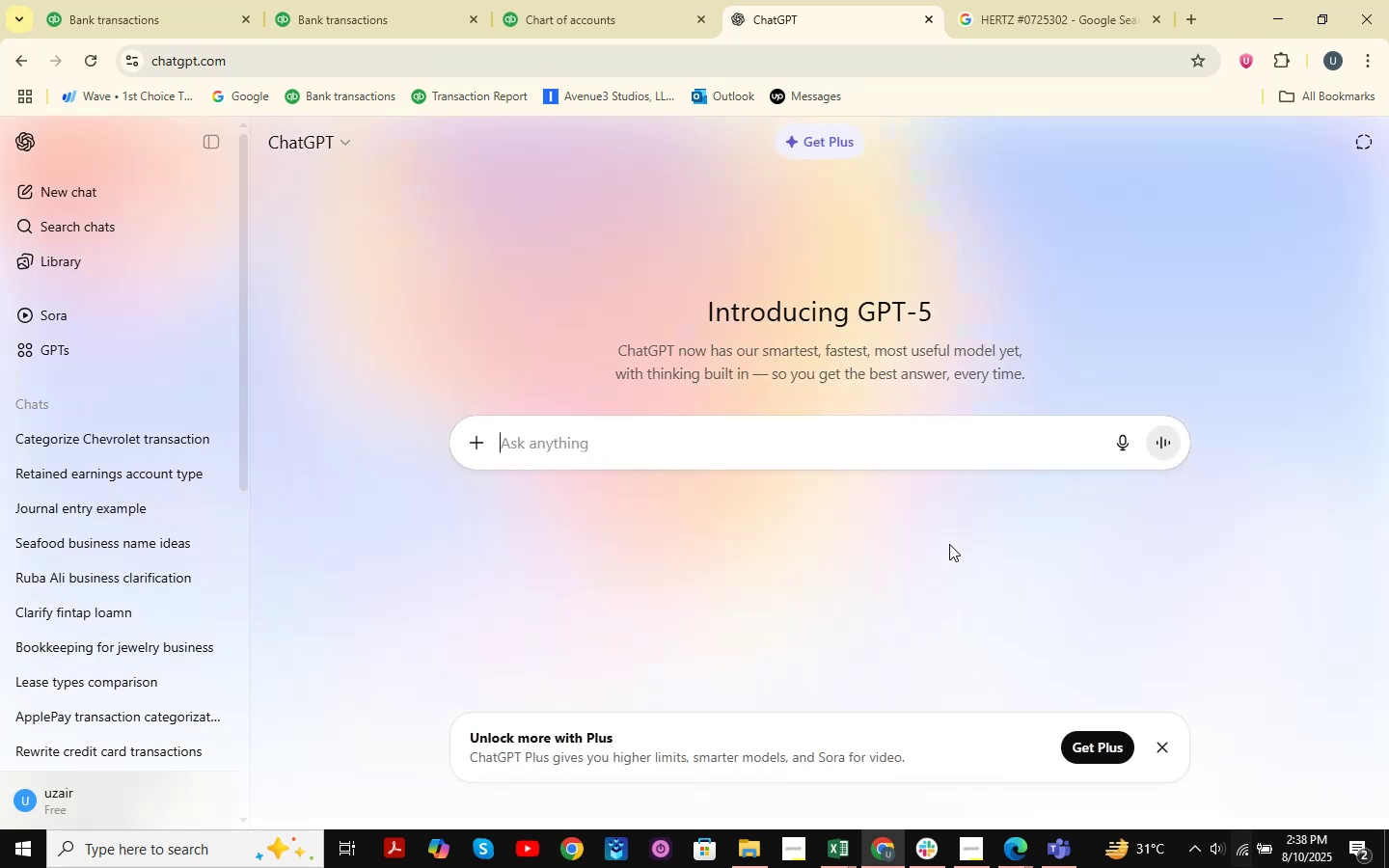 
key(Control+V)
 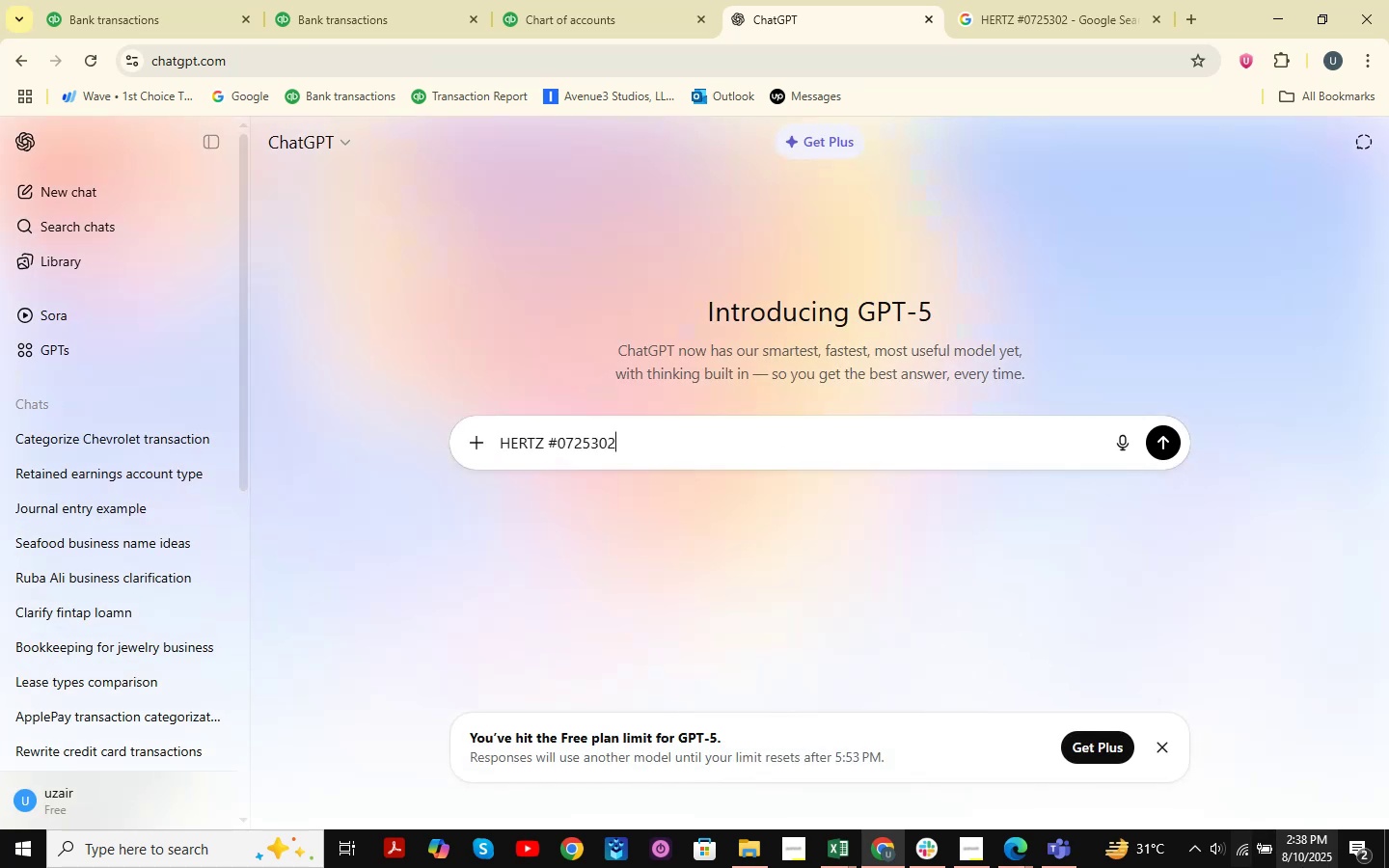 
hold_key(key=Backspace, duration=1.17)
 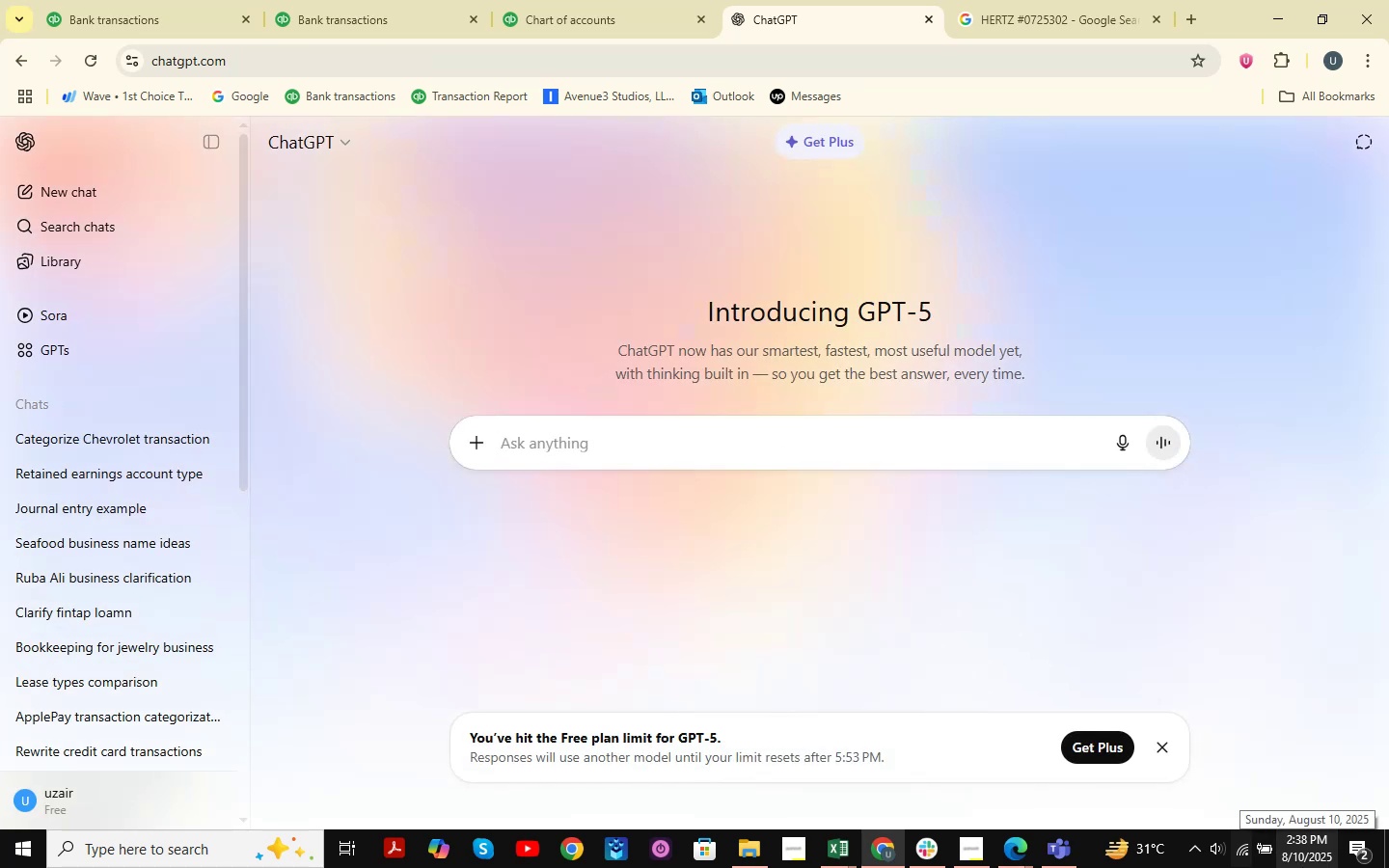 
type(I)
key(Backspace)
type(I'M DO)
key(Backspace)
key(Backspace)
key(Backspace)
key(Backspace)
type(m doing a bookkep)
key(Backspace)
type(eping of a travel business )
key(Backspace)
type(. tell me whic)
key(Backspace)
key(Backspace)
key(Backspace)
key(Backspace)
type(th )
key(Backspace)
type(e exact categoru of classification)
 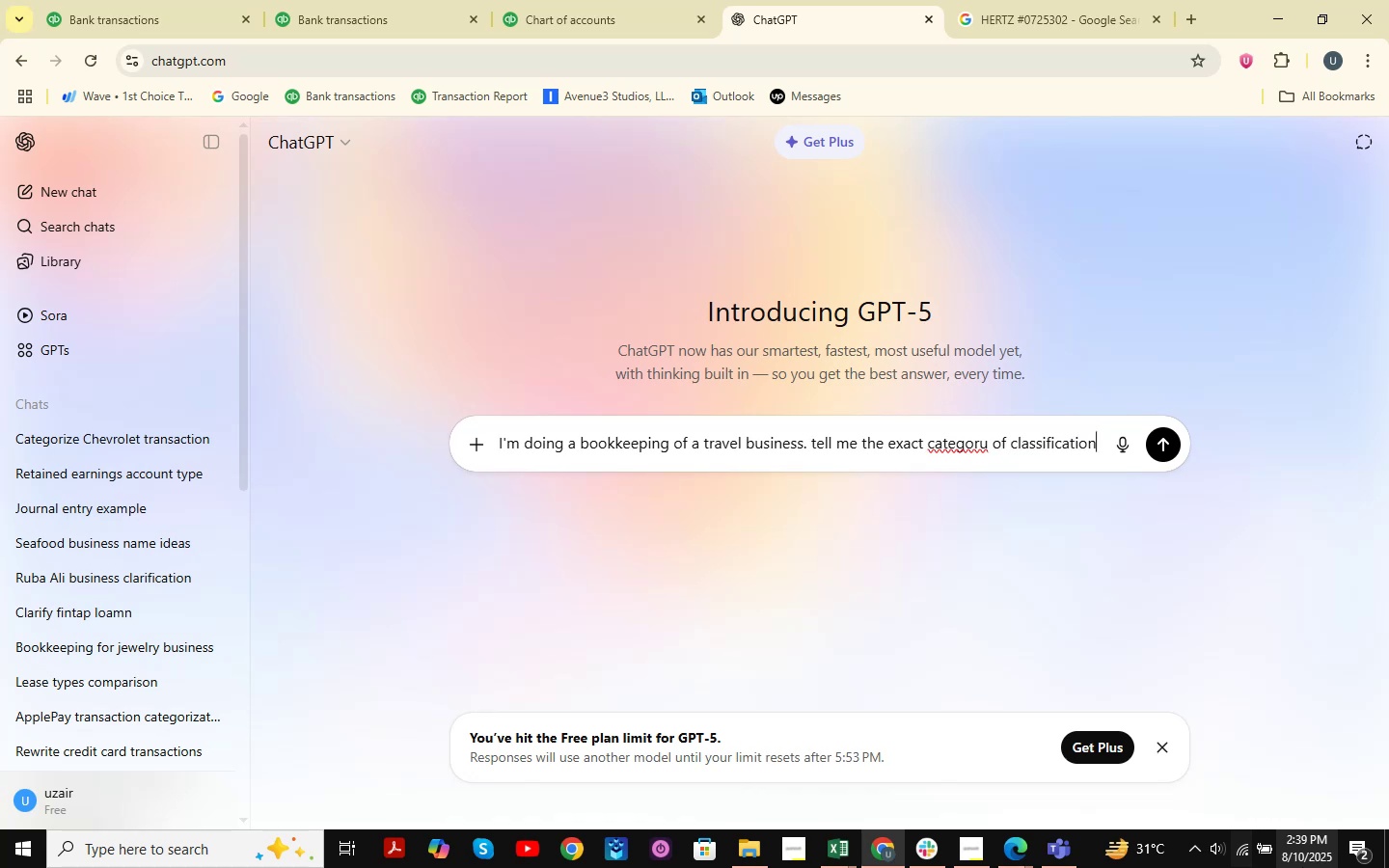 
key(Enter)
 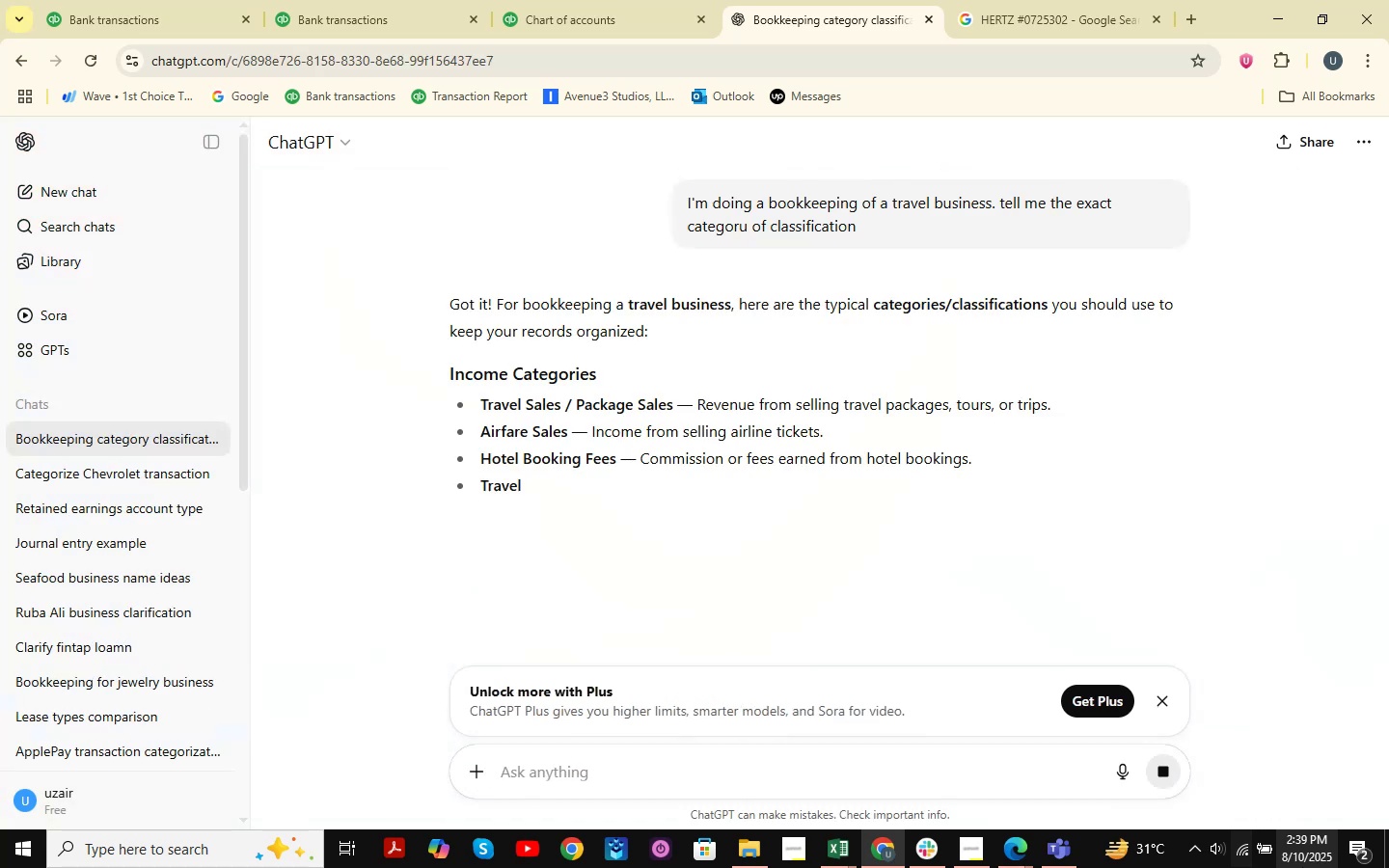 
key(Control+V)
 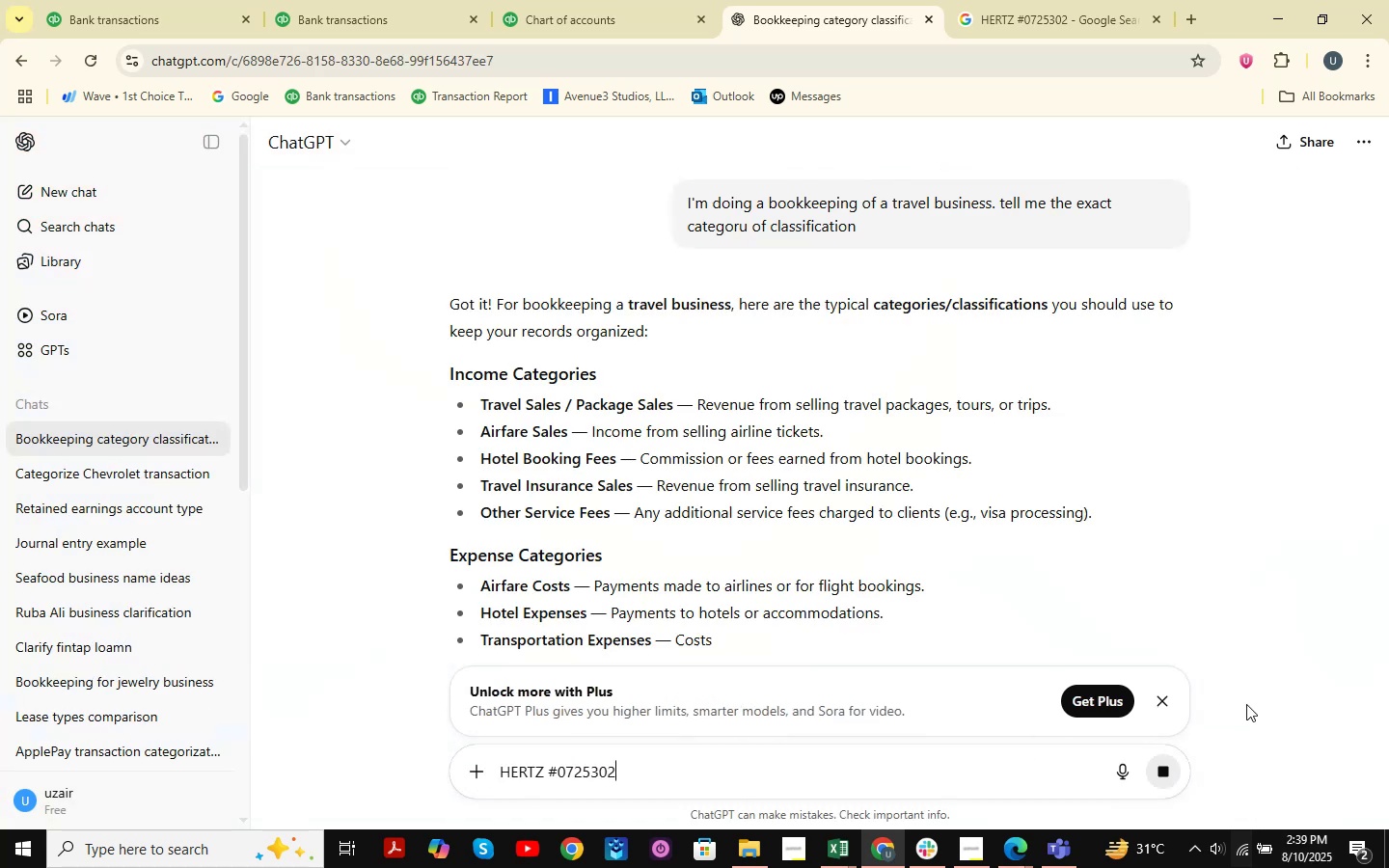 
key(NumpadEnter)
 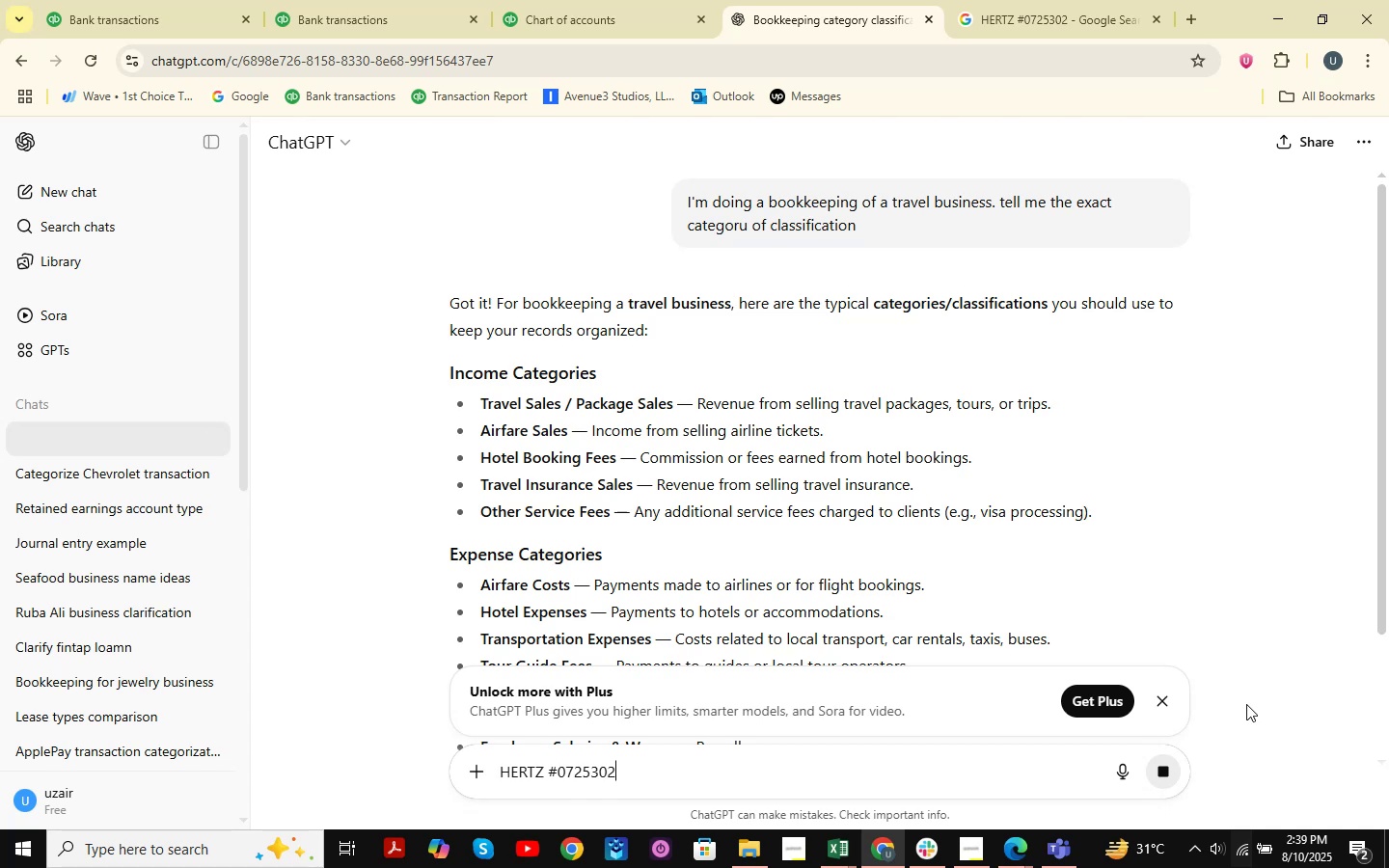 
key(Enter)
 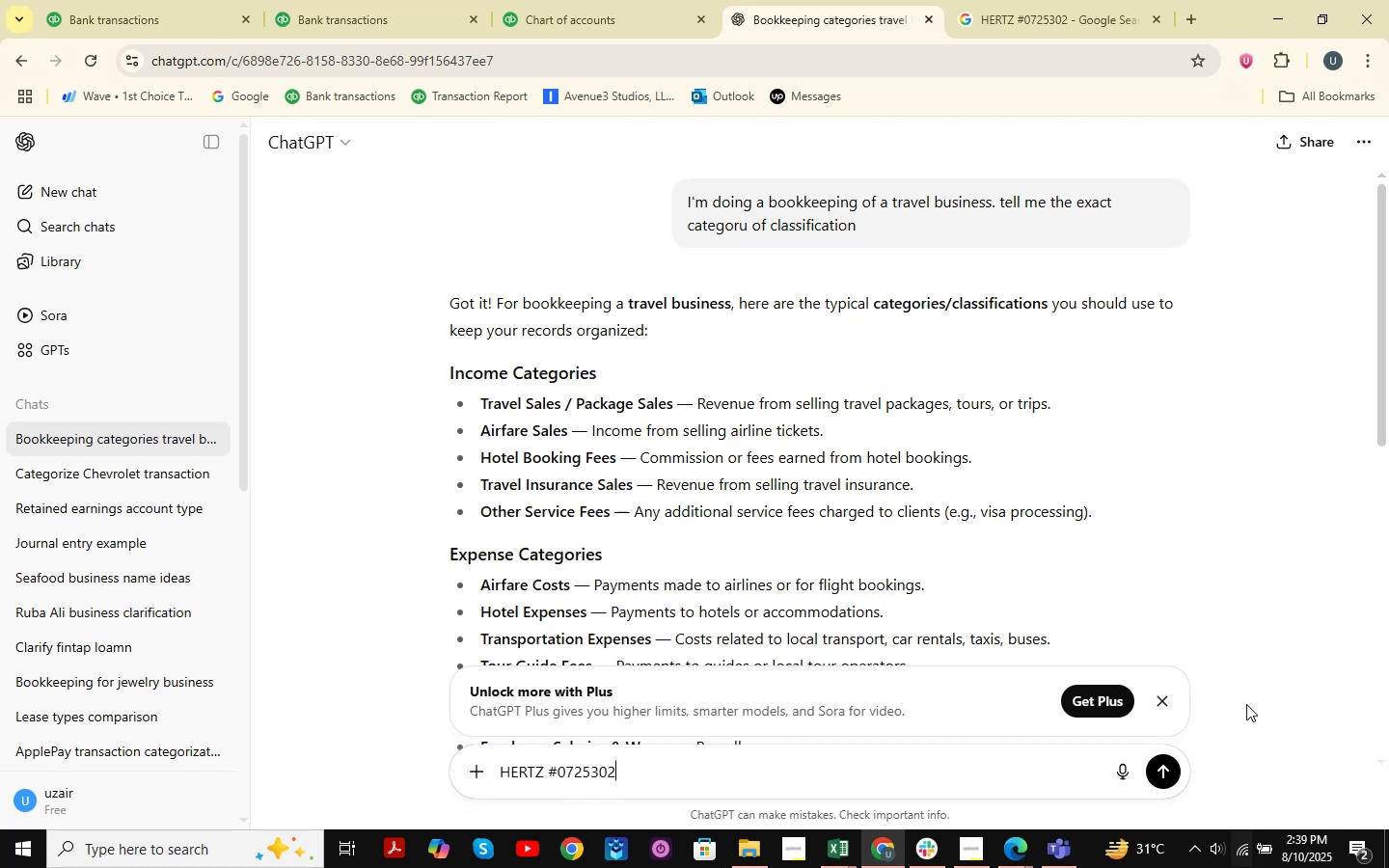 
key(Enter)
 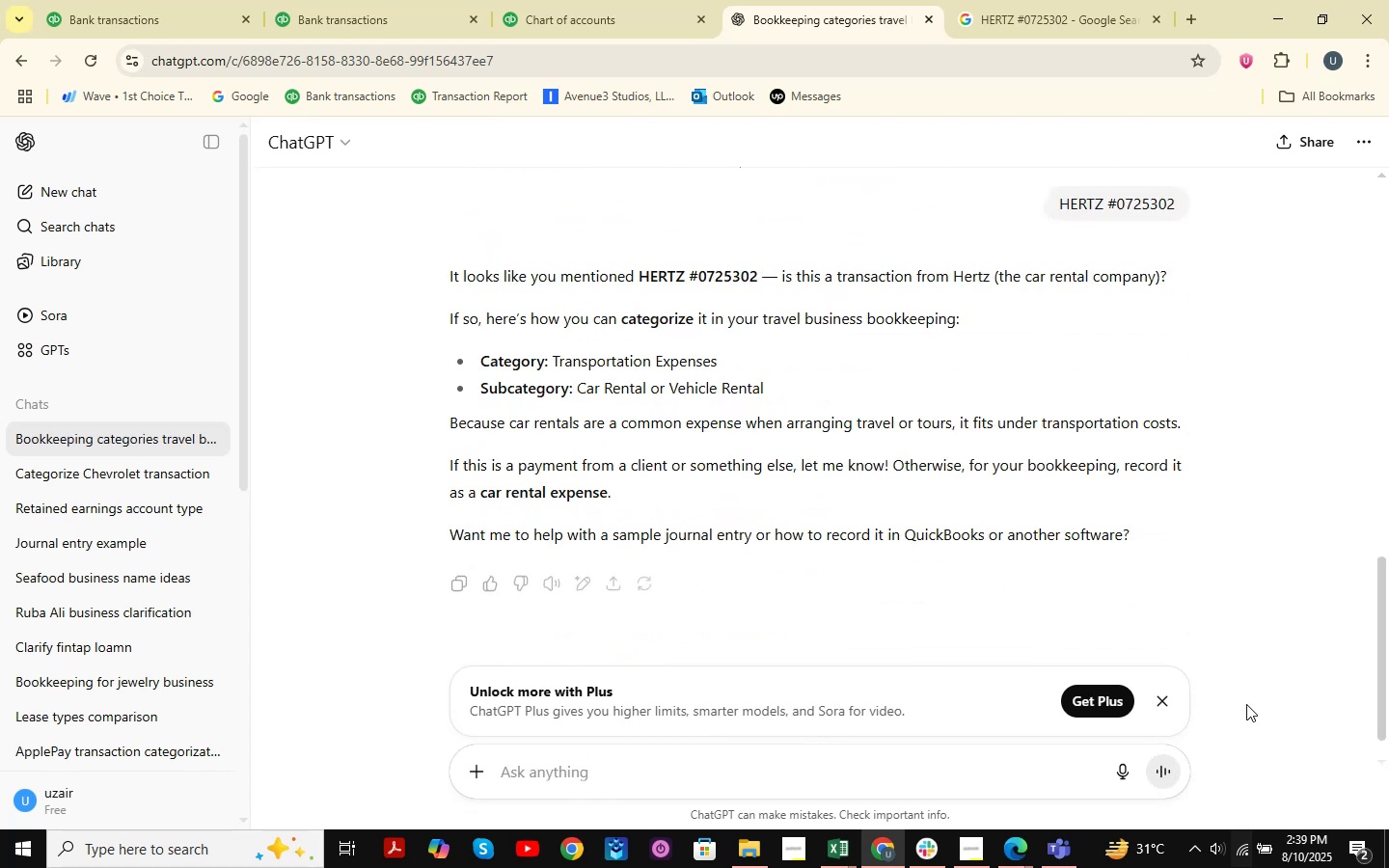 
wait(8.3)
 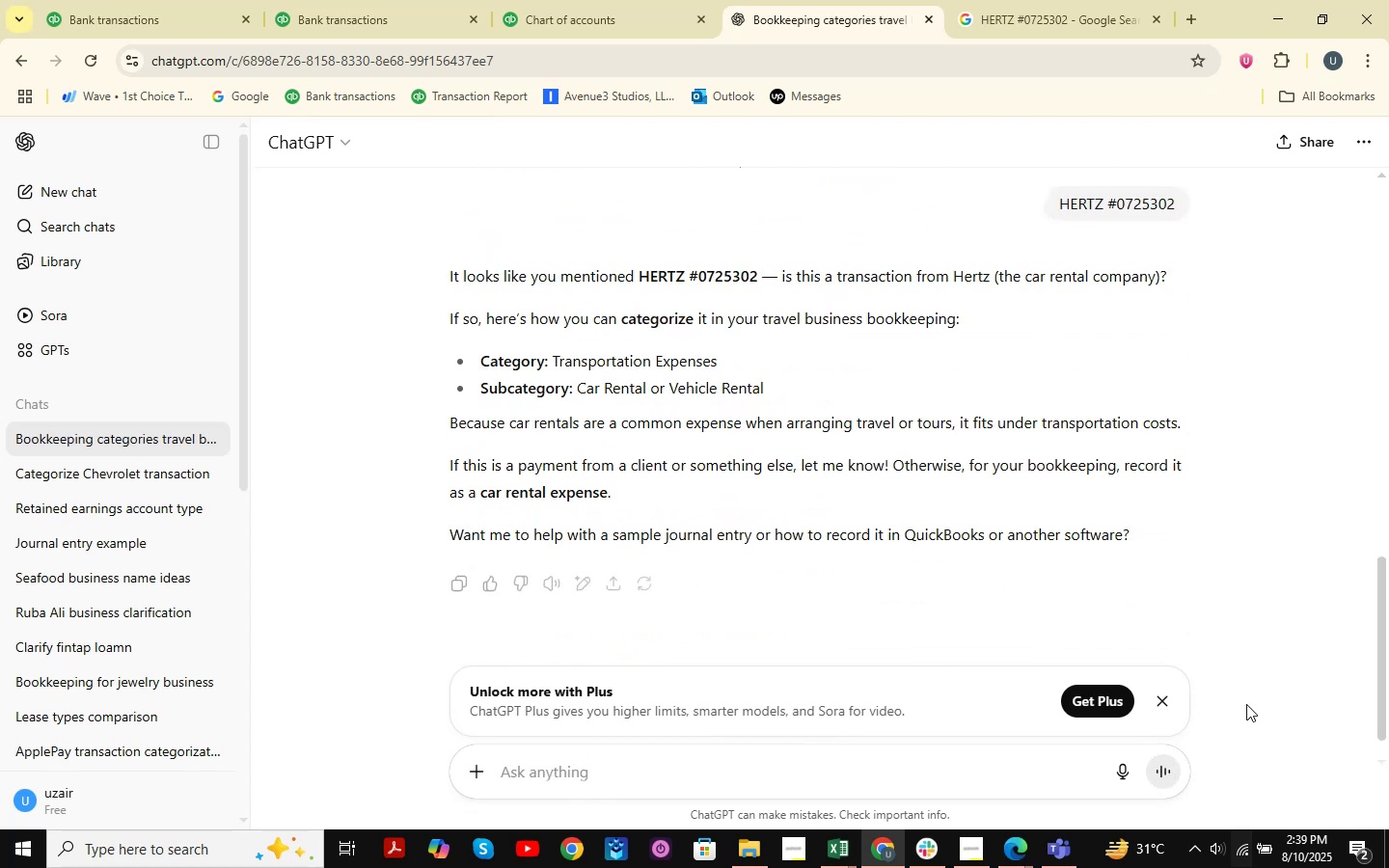 
double_click([177, 1])
 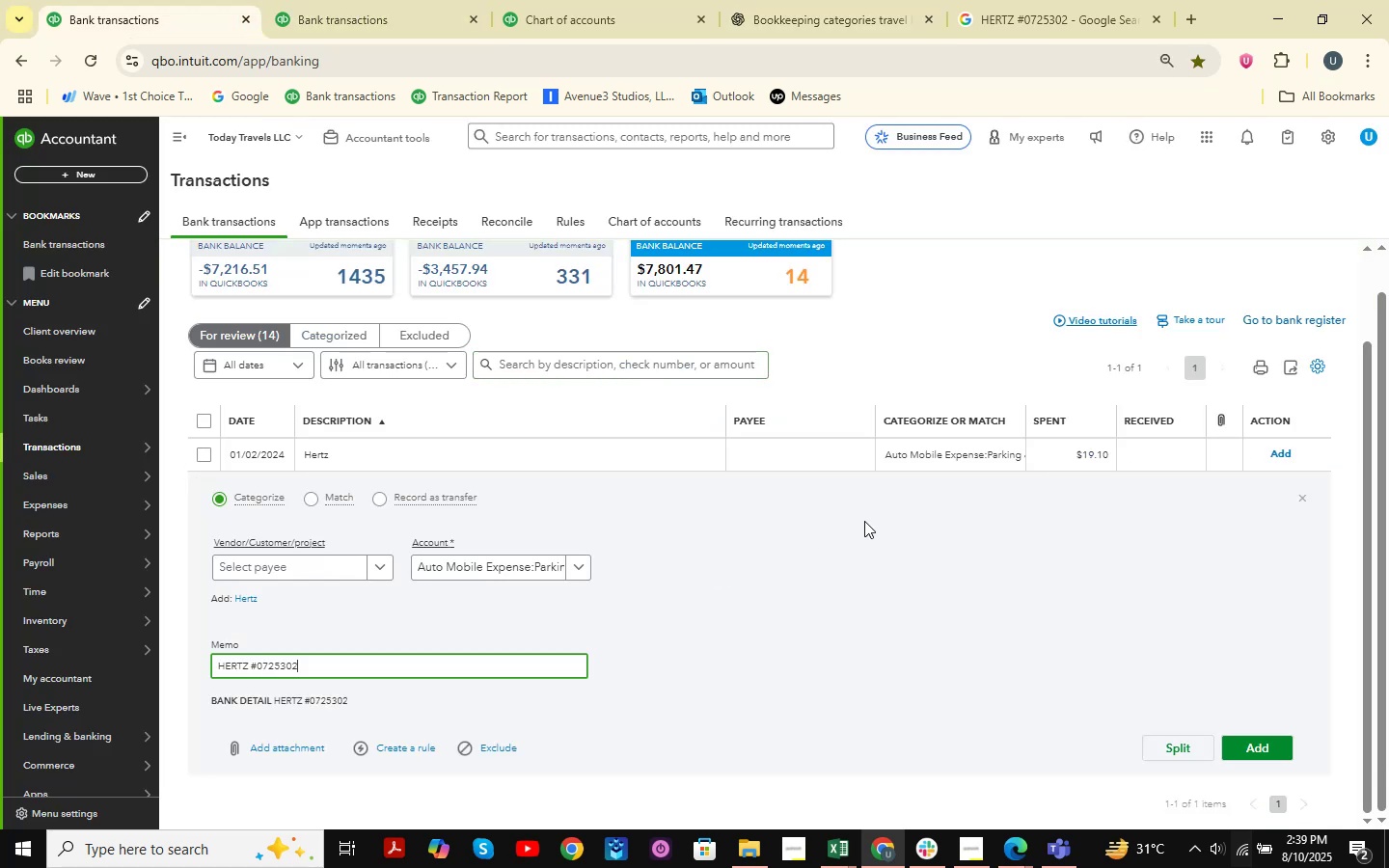 
double_click([524, 561])
 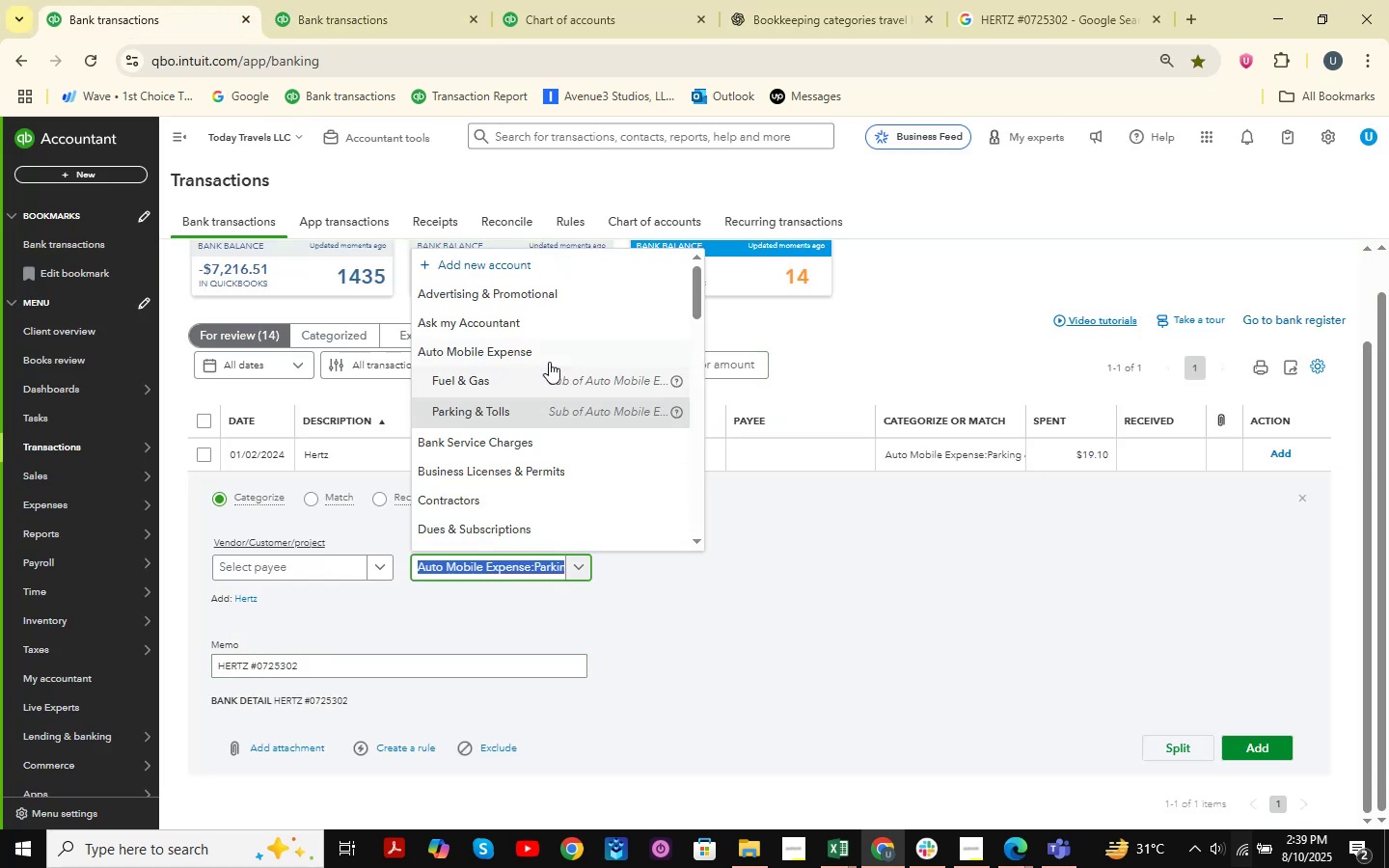 
left_click([549, 362])
 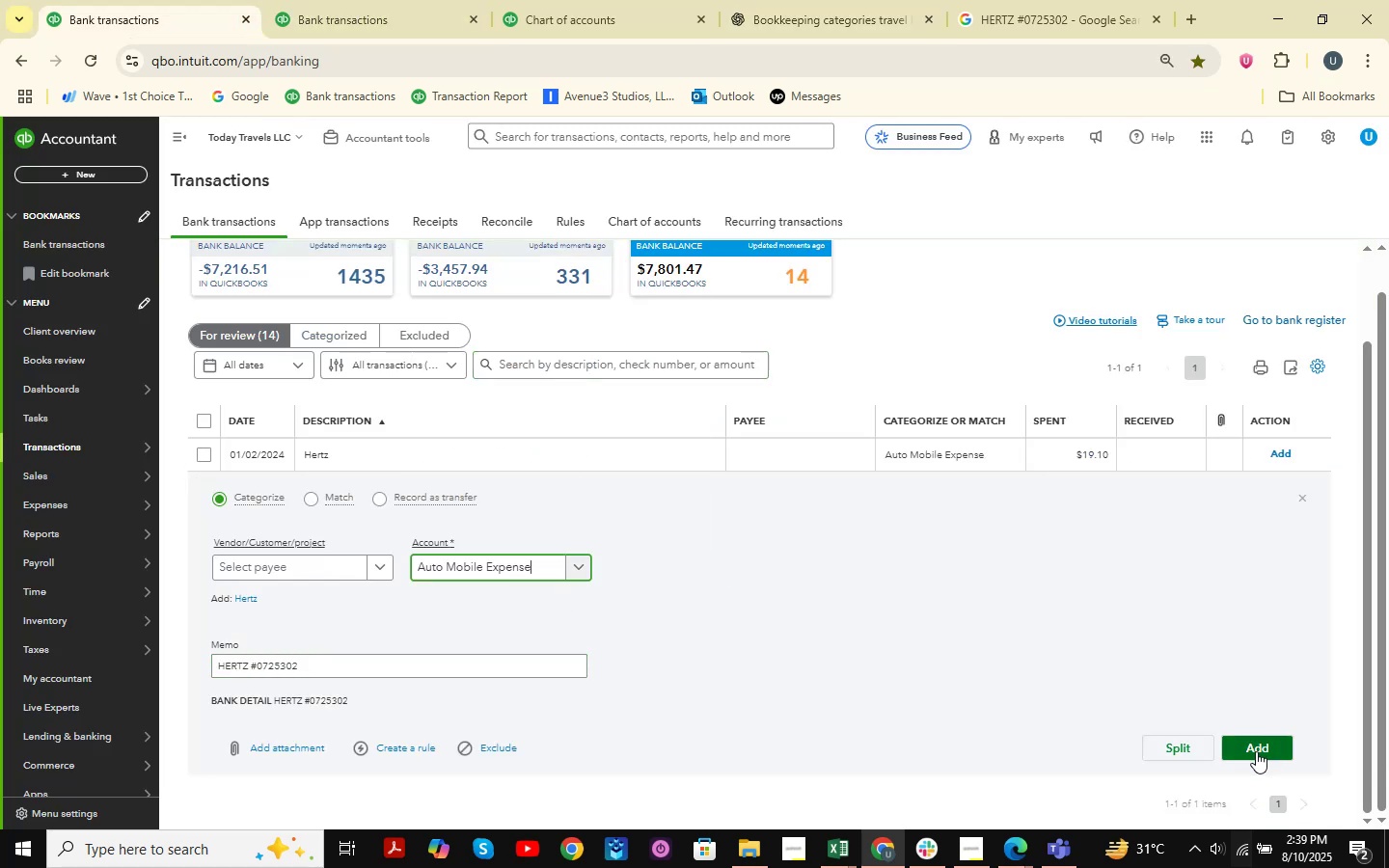 
left_click([1256, 751])
 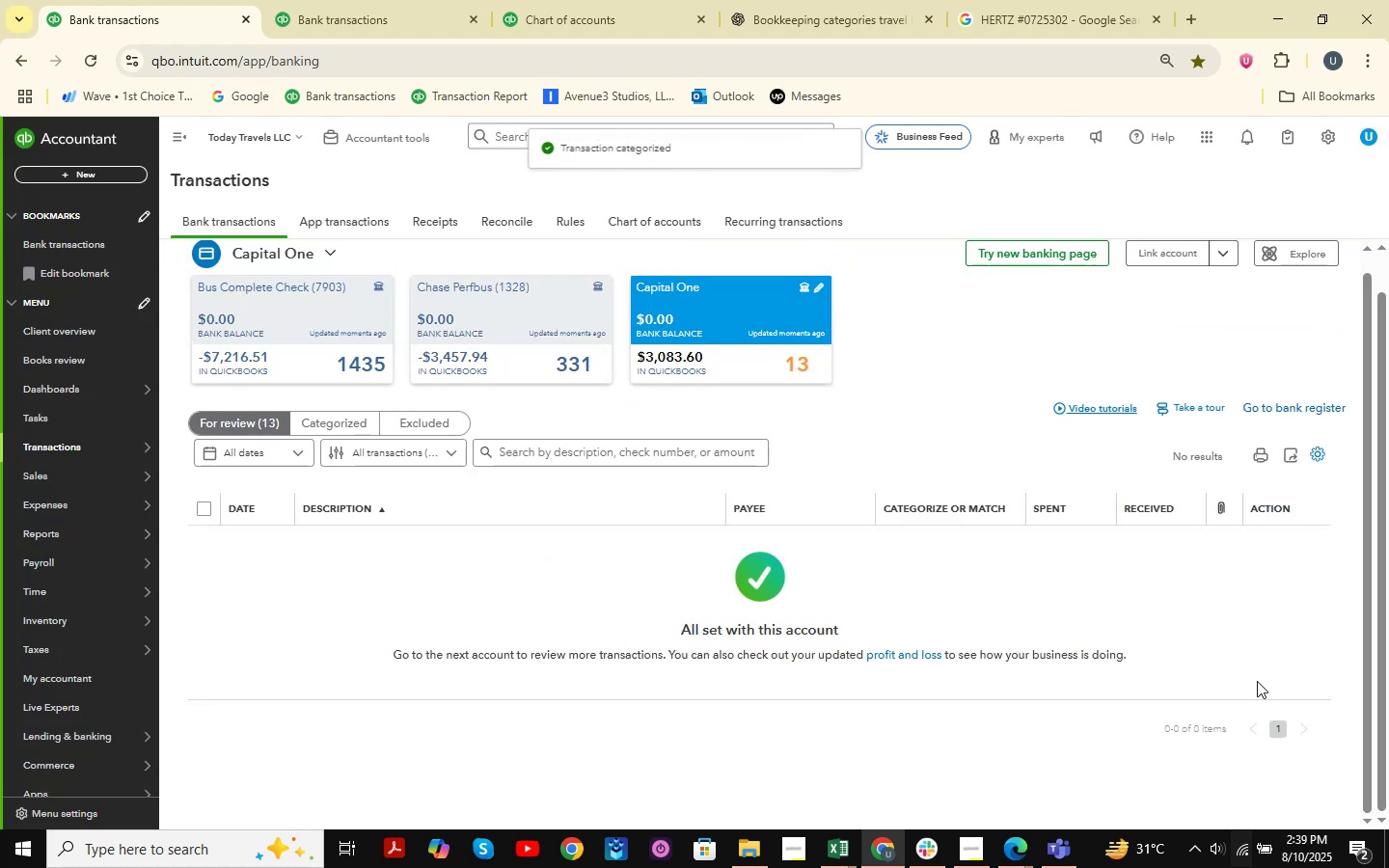 
left_click([873, 393])
 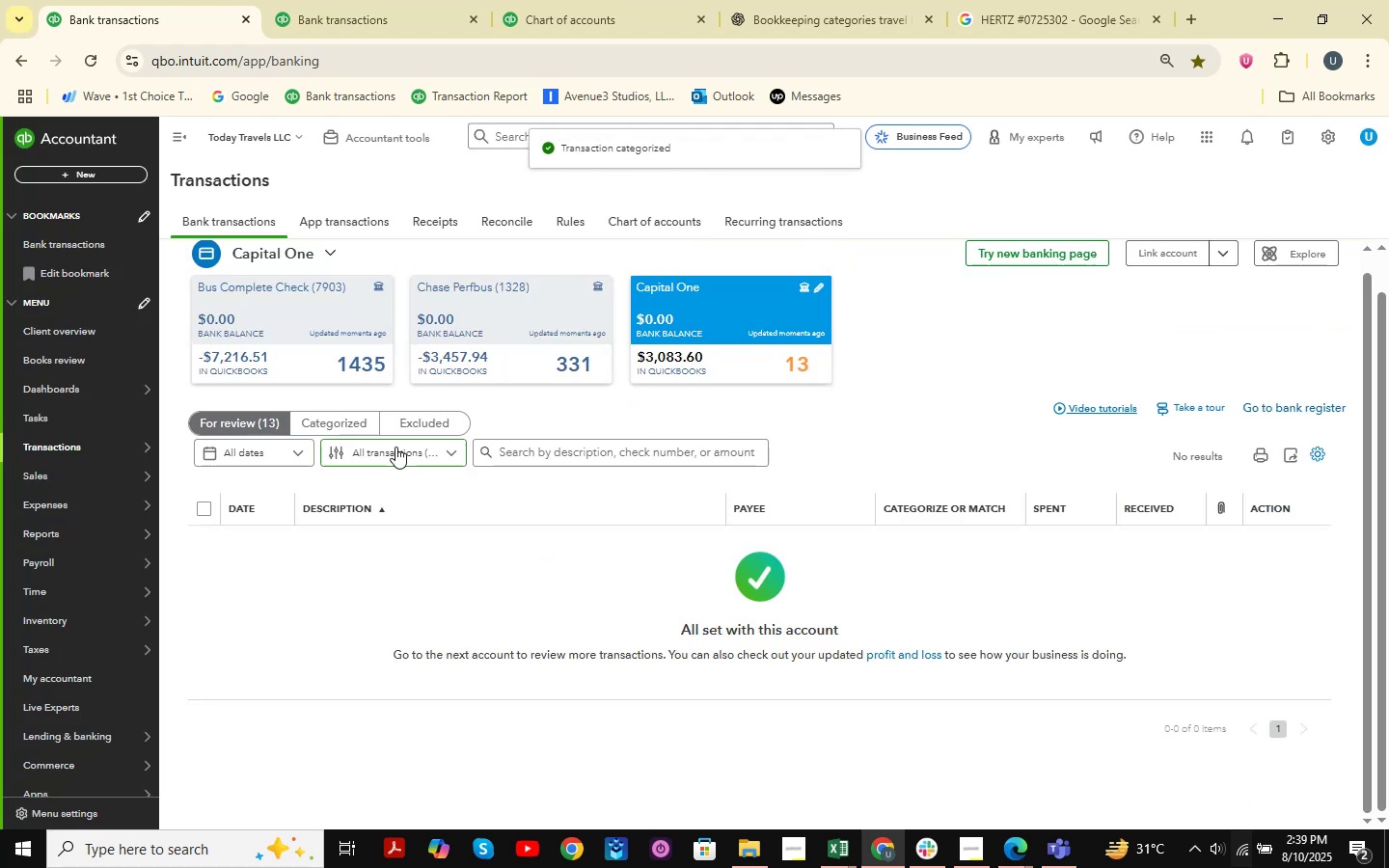 
left_click([363, 433])
 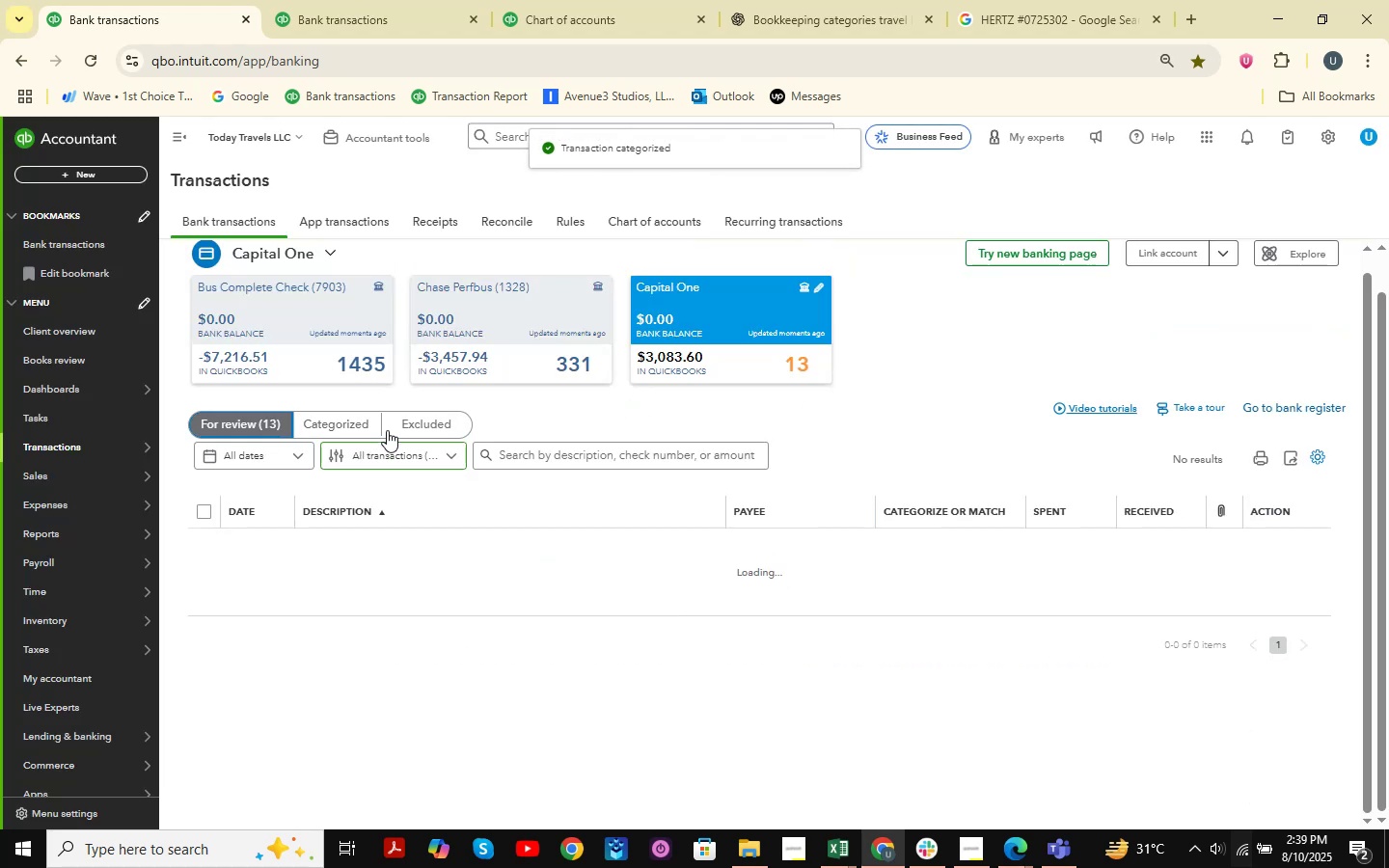 
left_click([328, 420])
 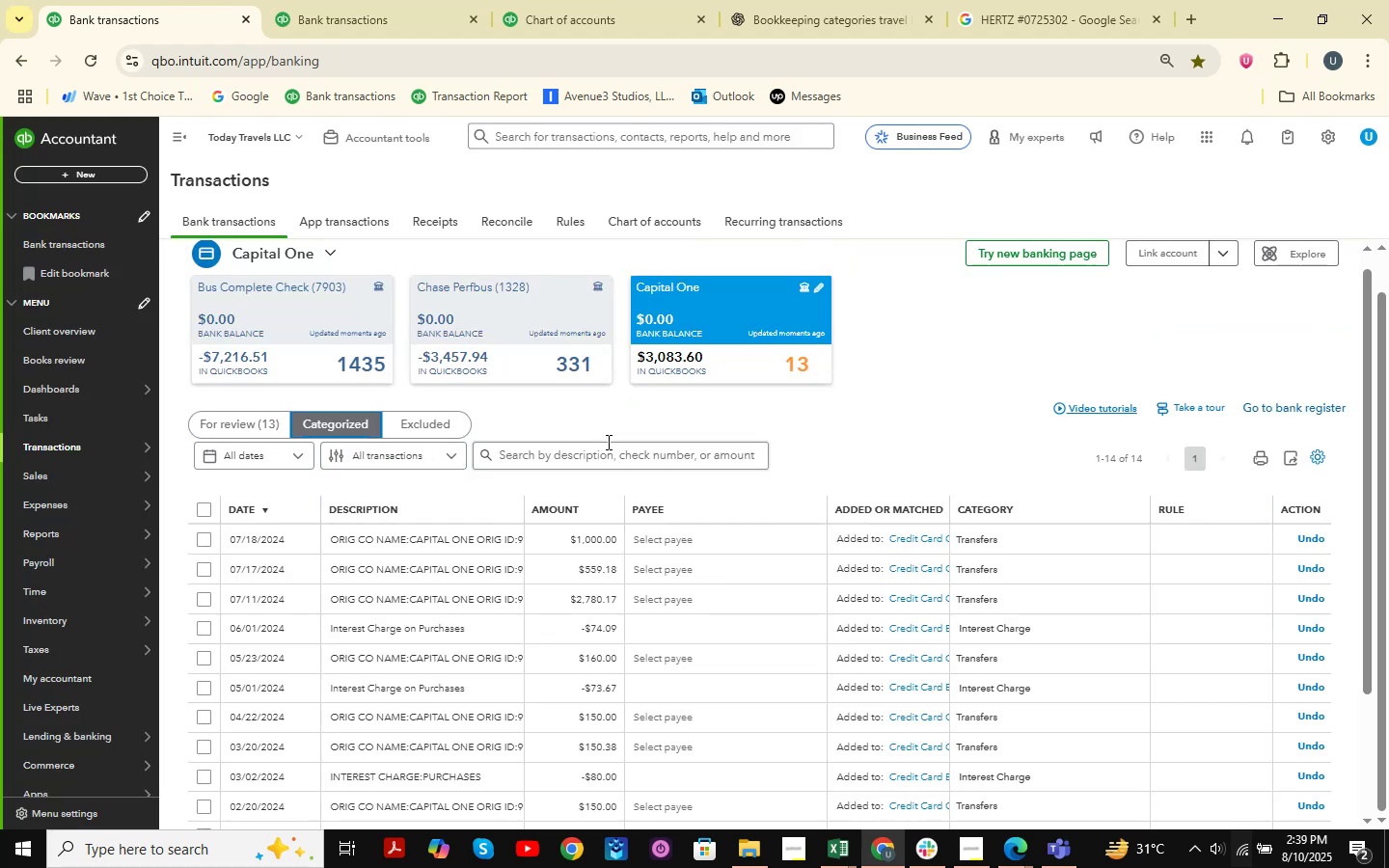 
scroll: coordinate [597, 498], scroll_direction: down, amount: 10.0
 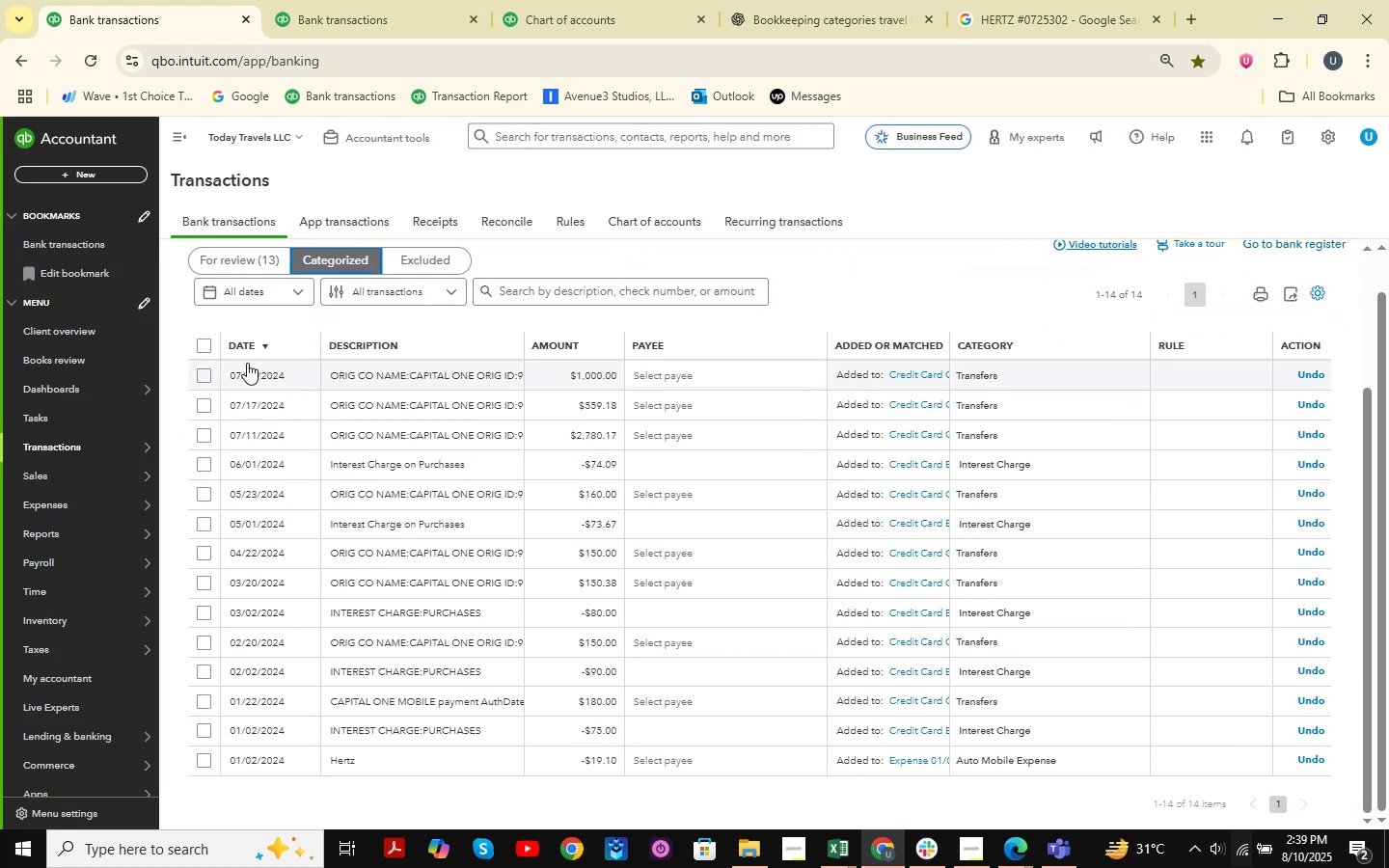 
left_click([204, 343])
 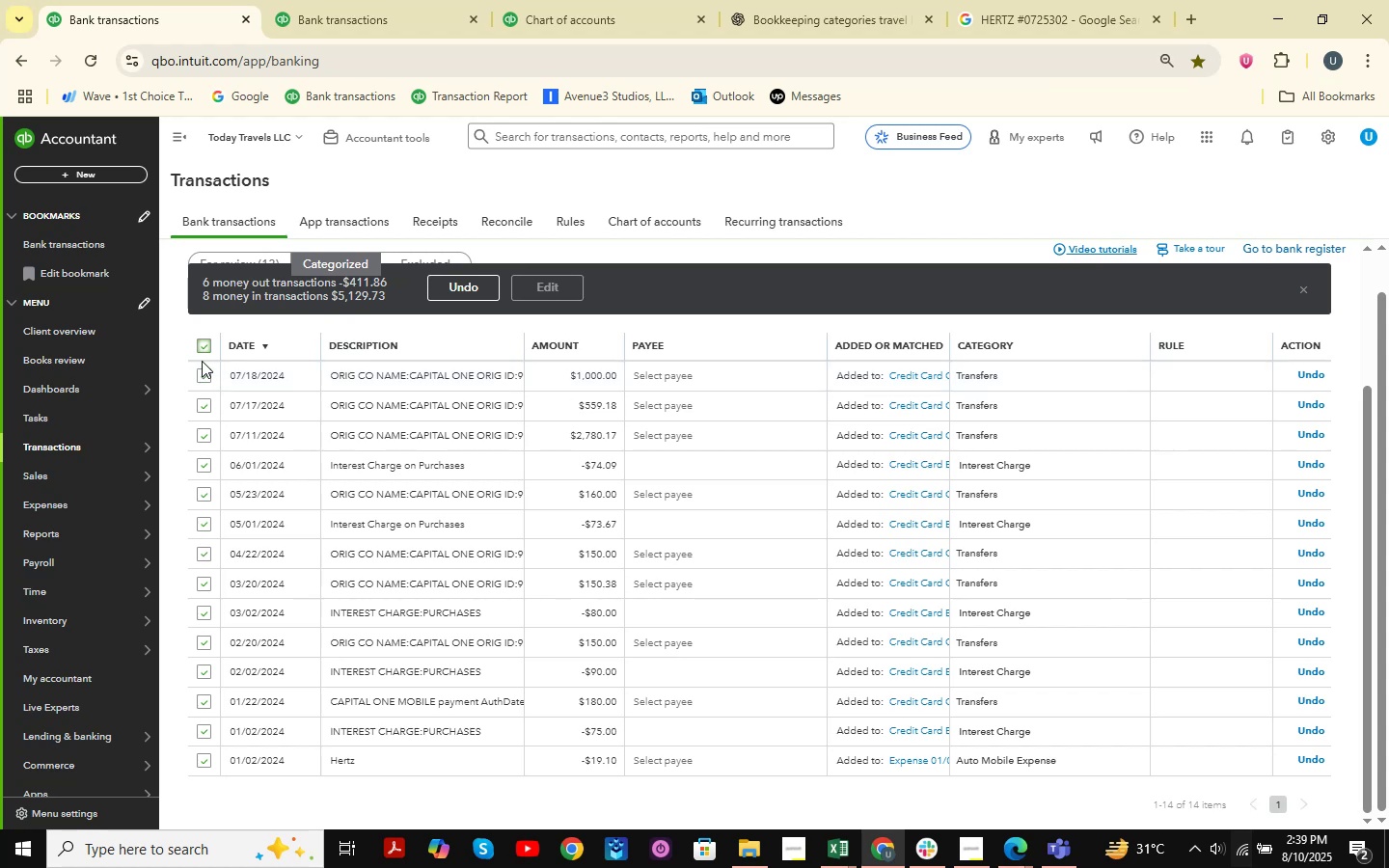 
left_click([201, 339])
 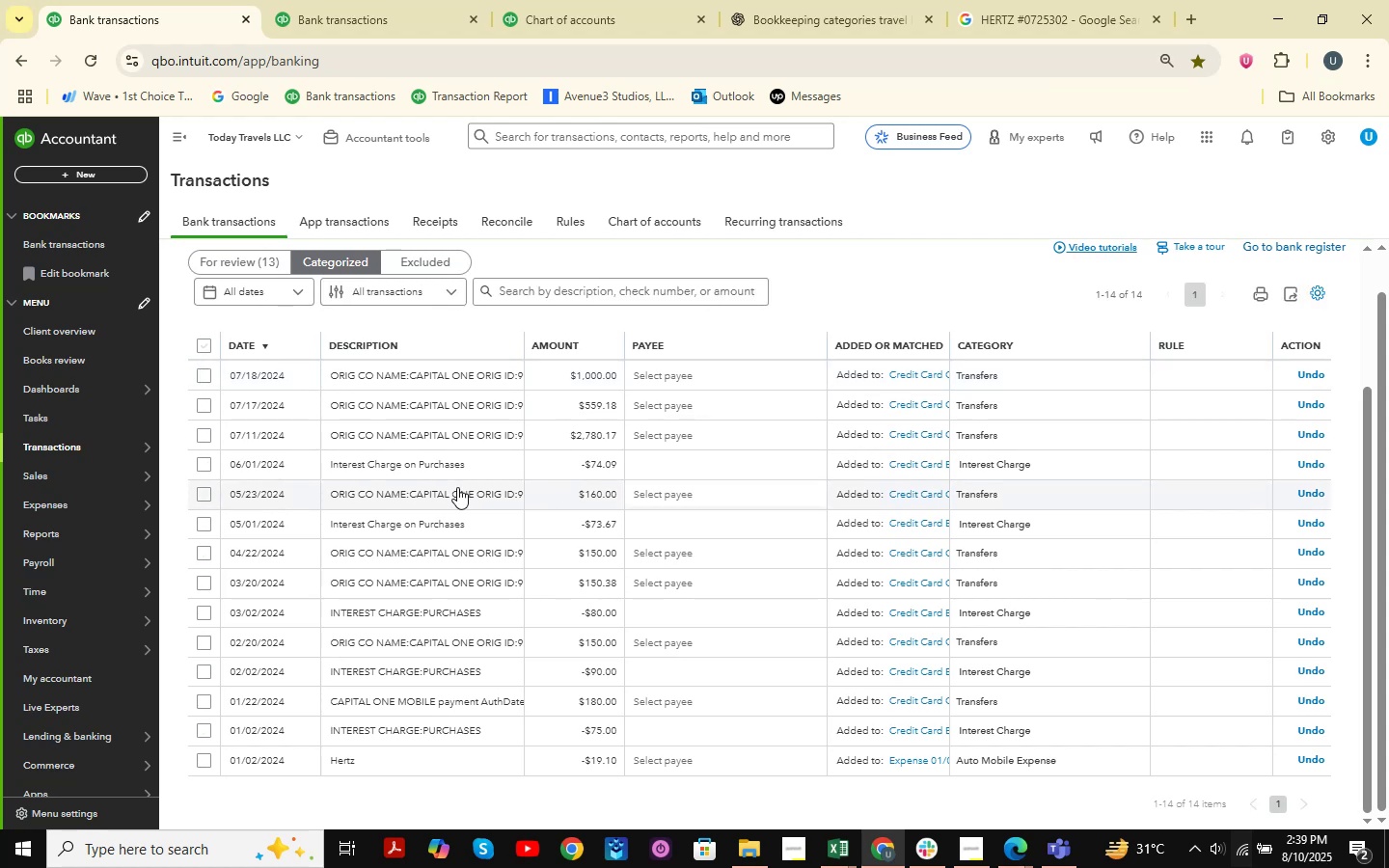 
scroll: coordinate [601, 537], scroll_direction: up, amount: 6.0
 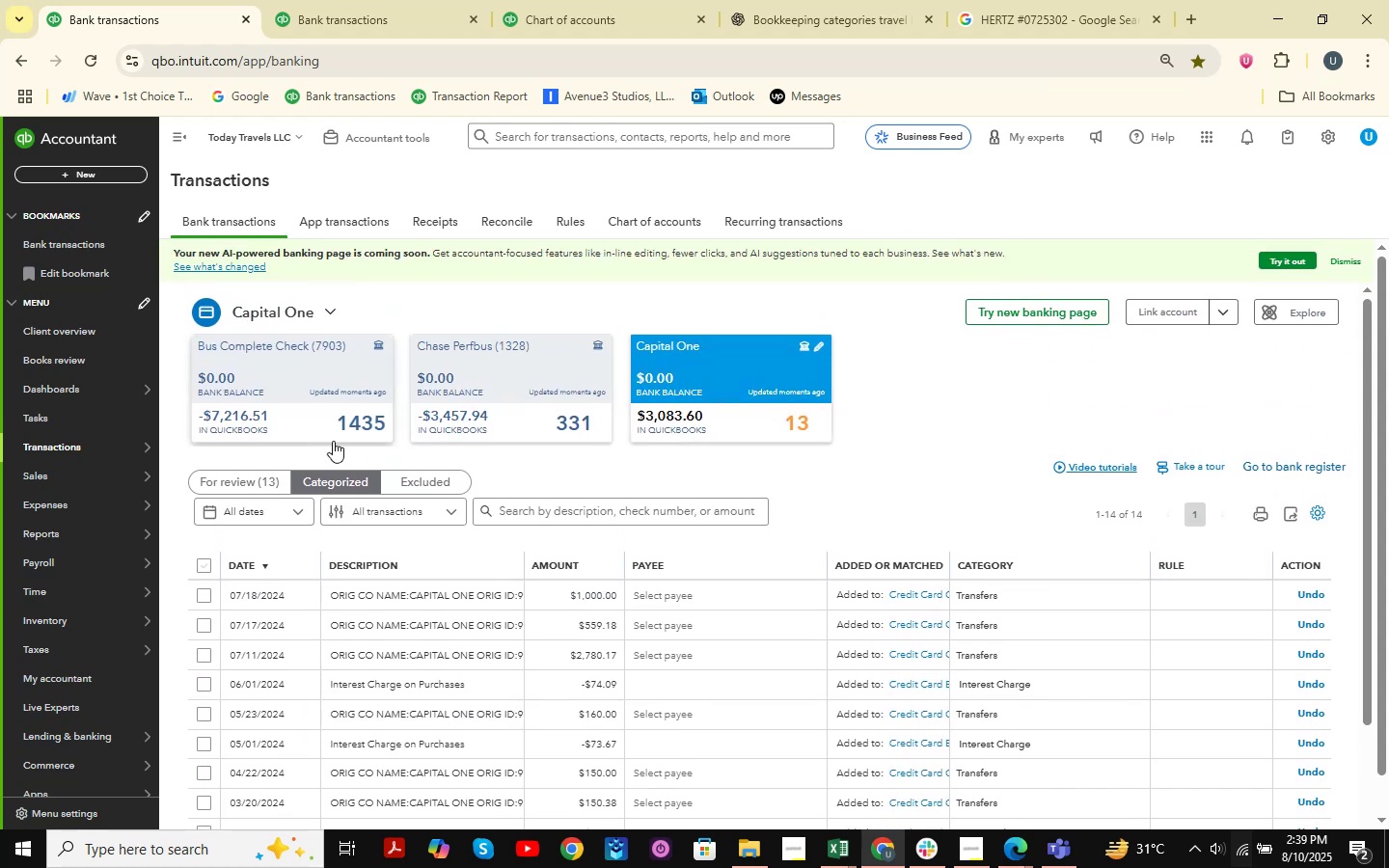 
left_click([237, 473])
 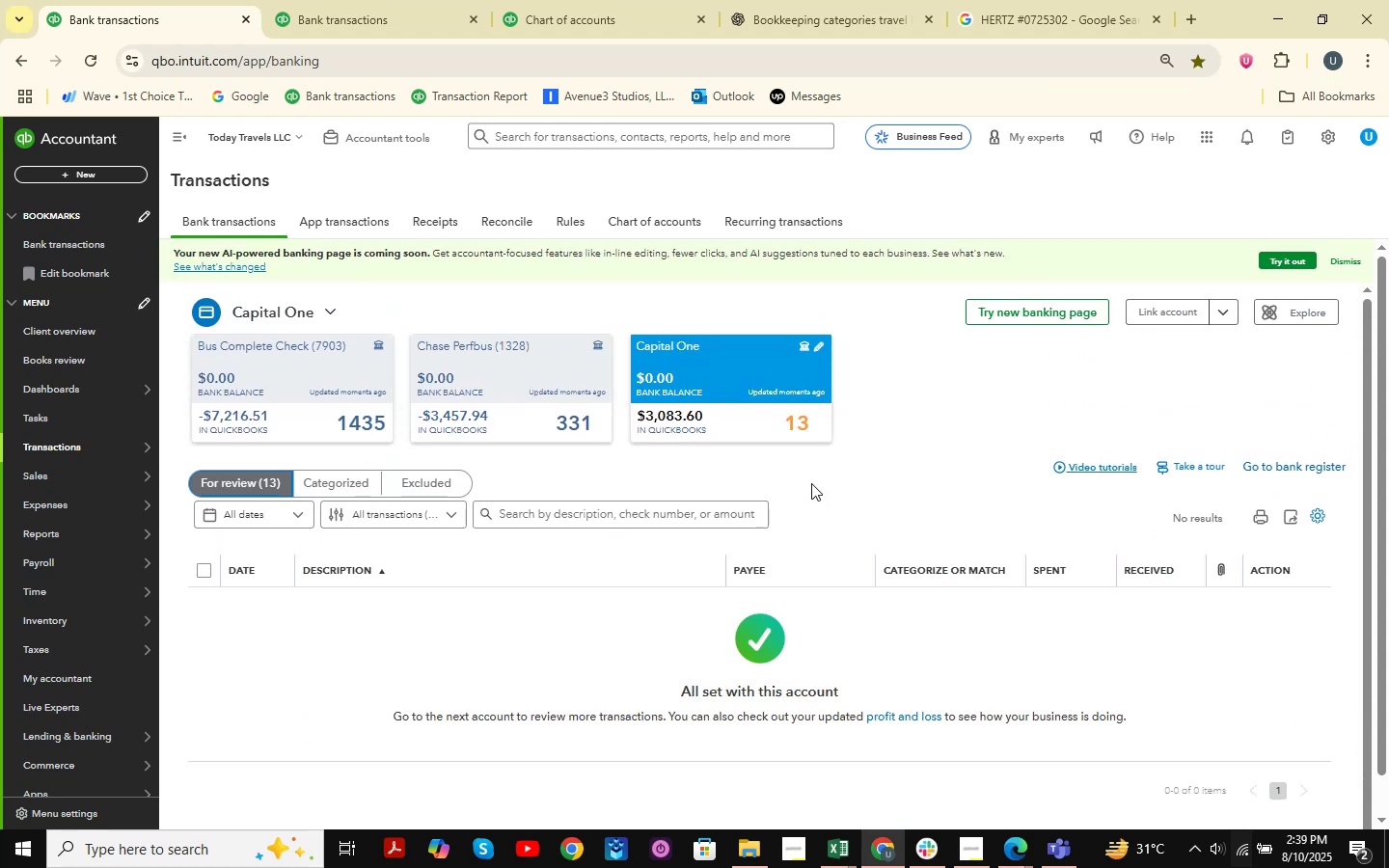 
left_click([612, 425])
 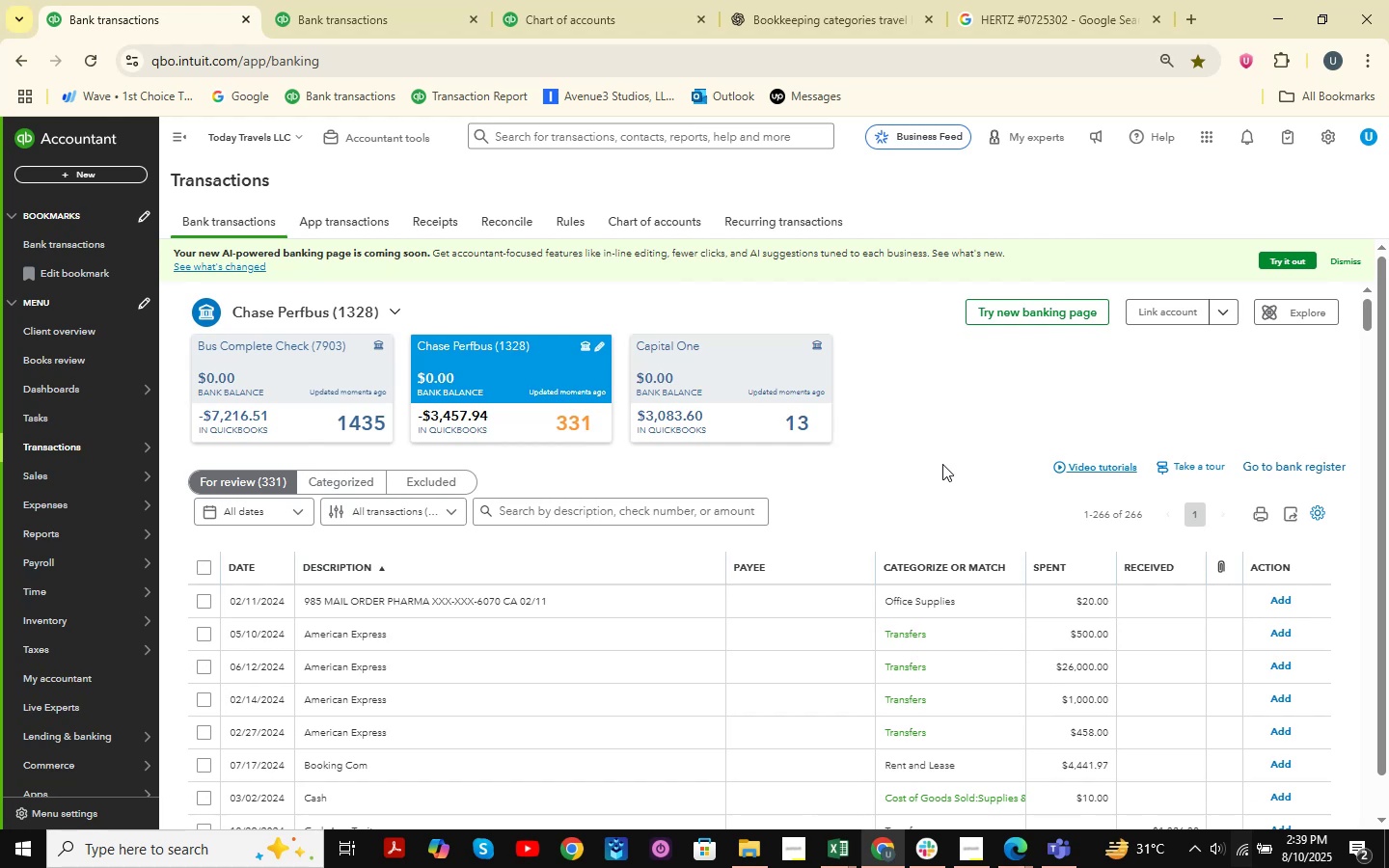 
wait(6.2)
 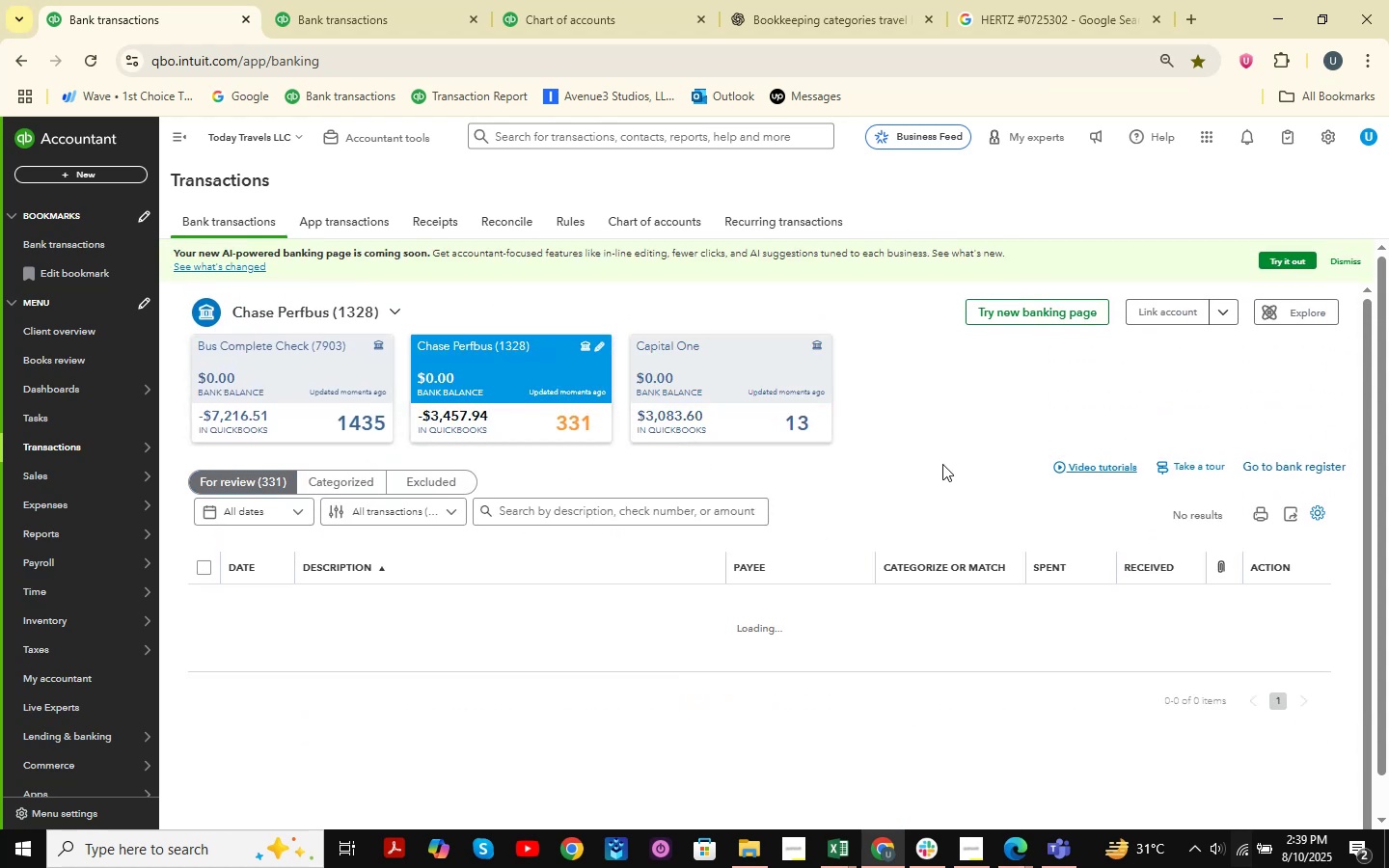 
scroll: coordinate [513, 492], scroll_direction: down, amount: 37.0
 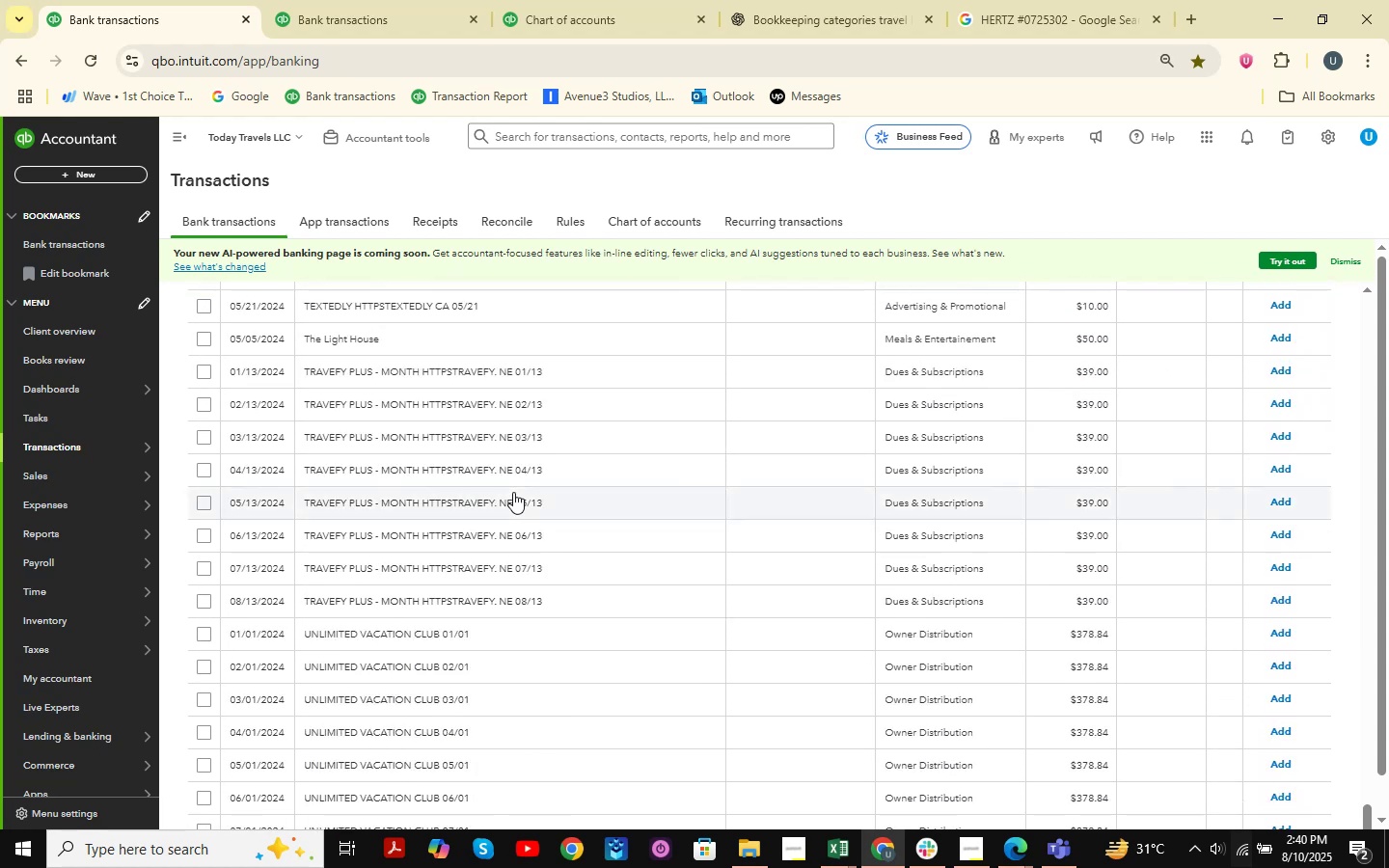 
scroll: coordinate [513, 492], scroll_direction: down, amount: 5.0
 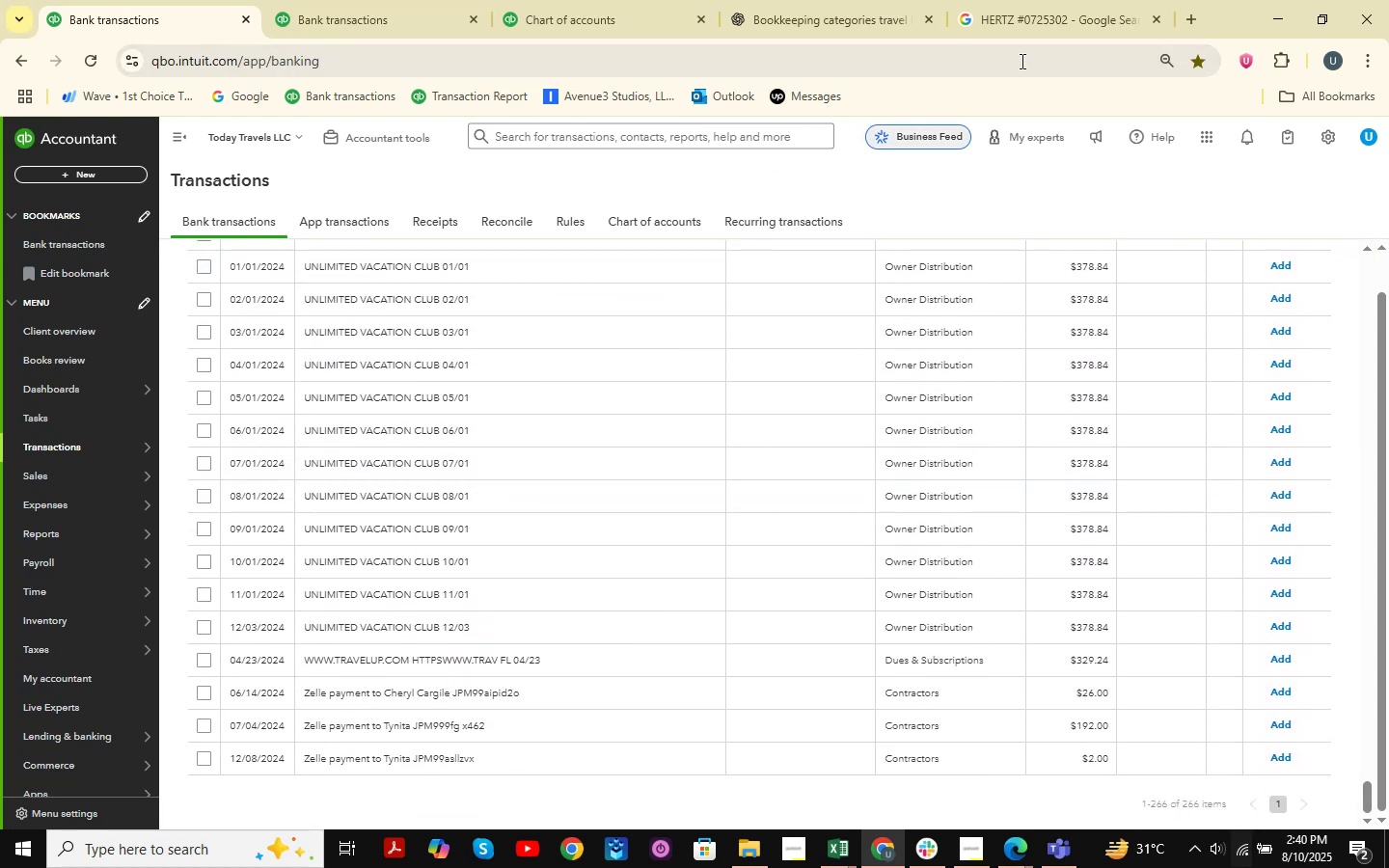 
left_click([1155, 21])
 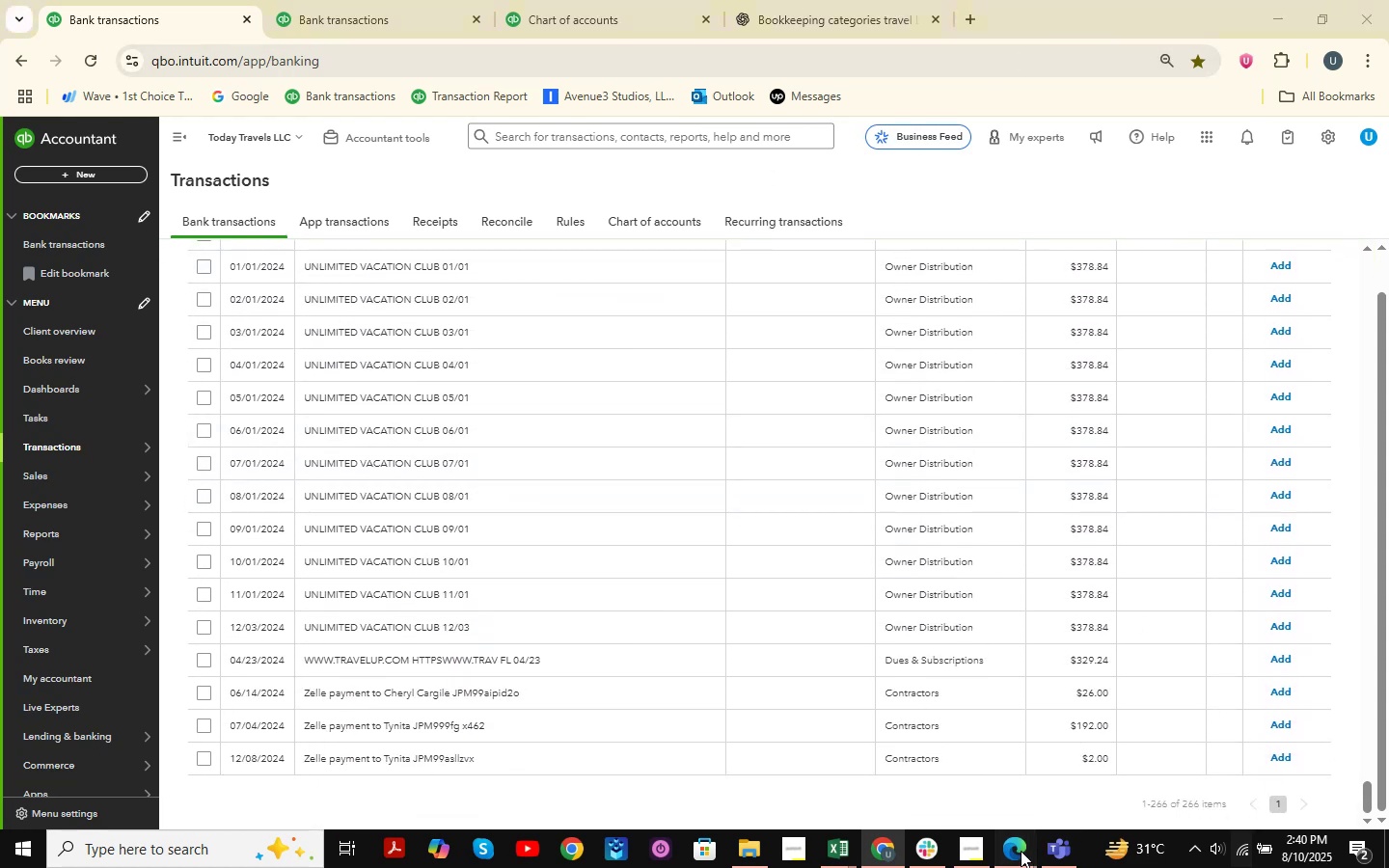 
double_click([950, 773])
 